 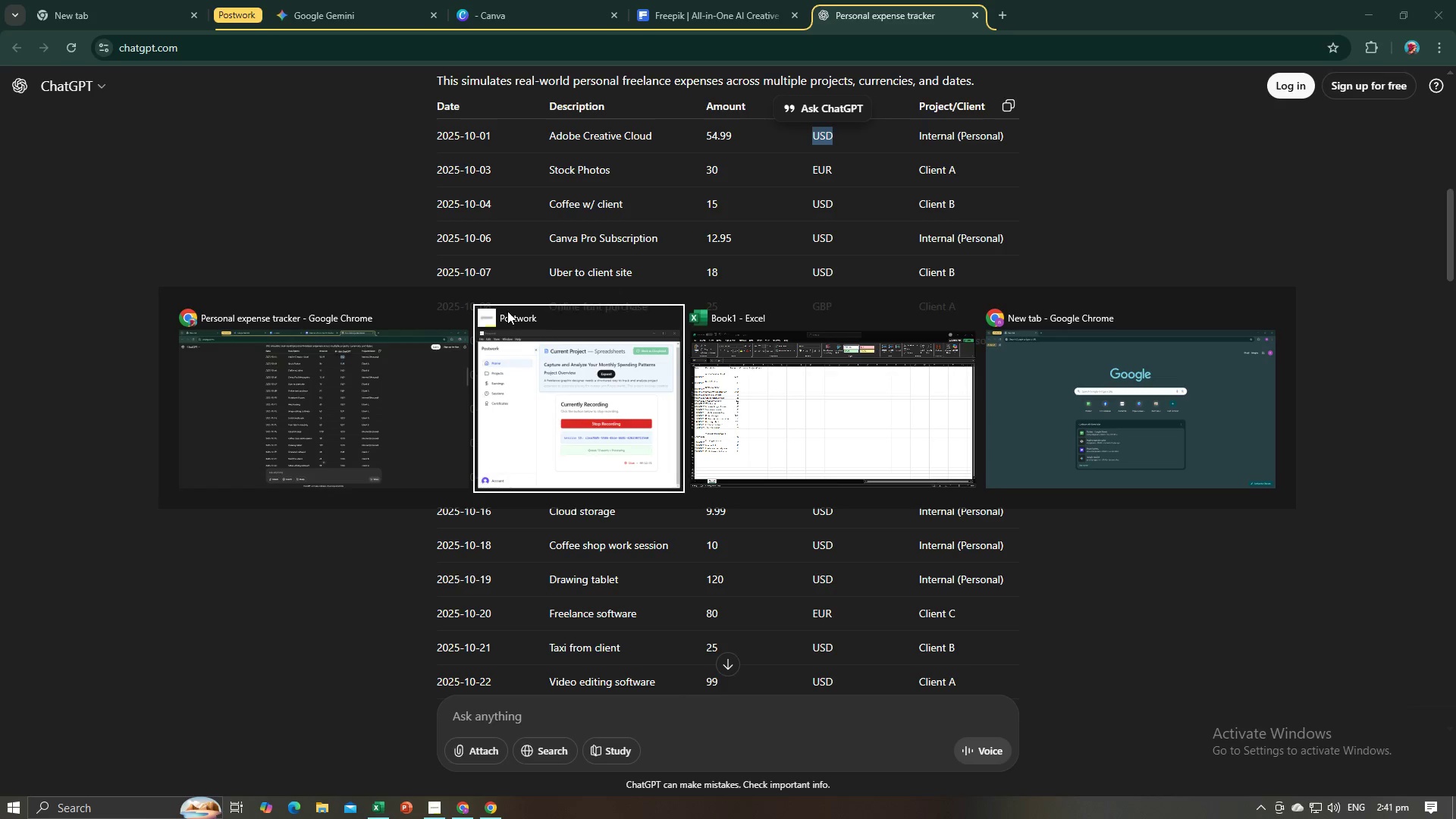 
key(Tab)
key(Tab)
type(USD)
 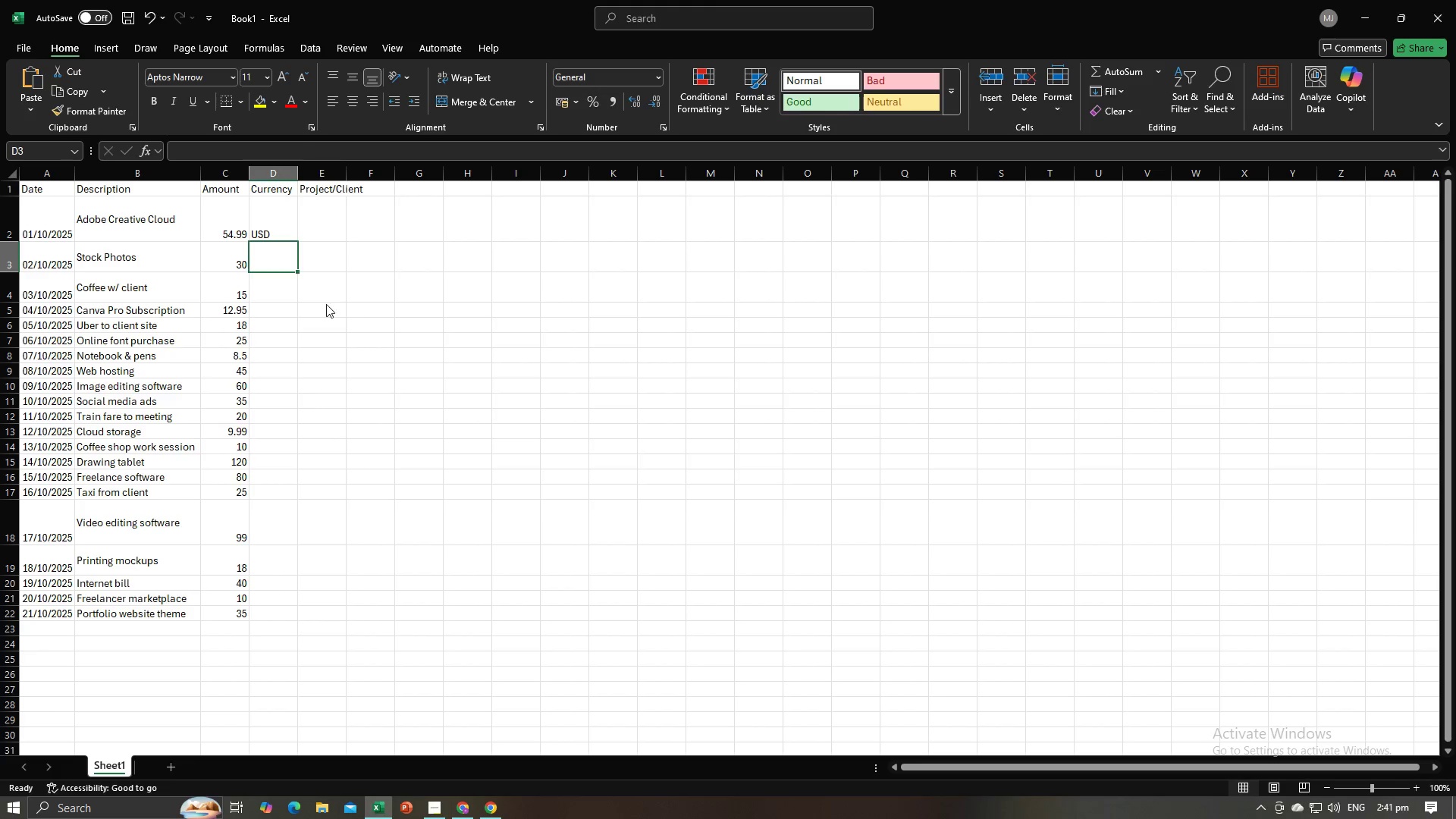 
 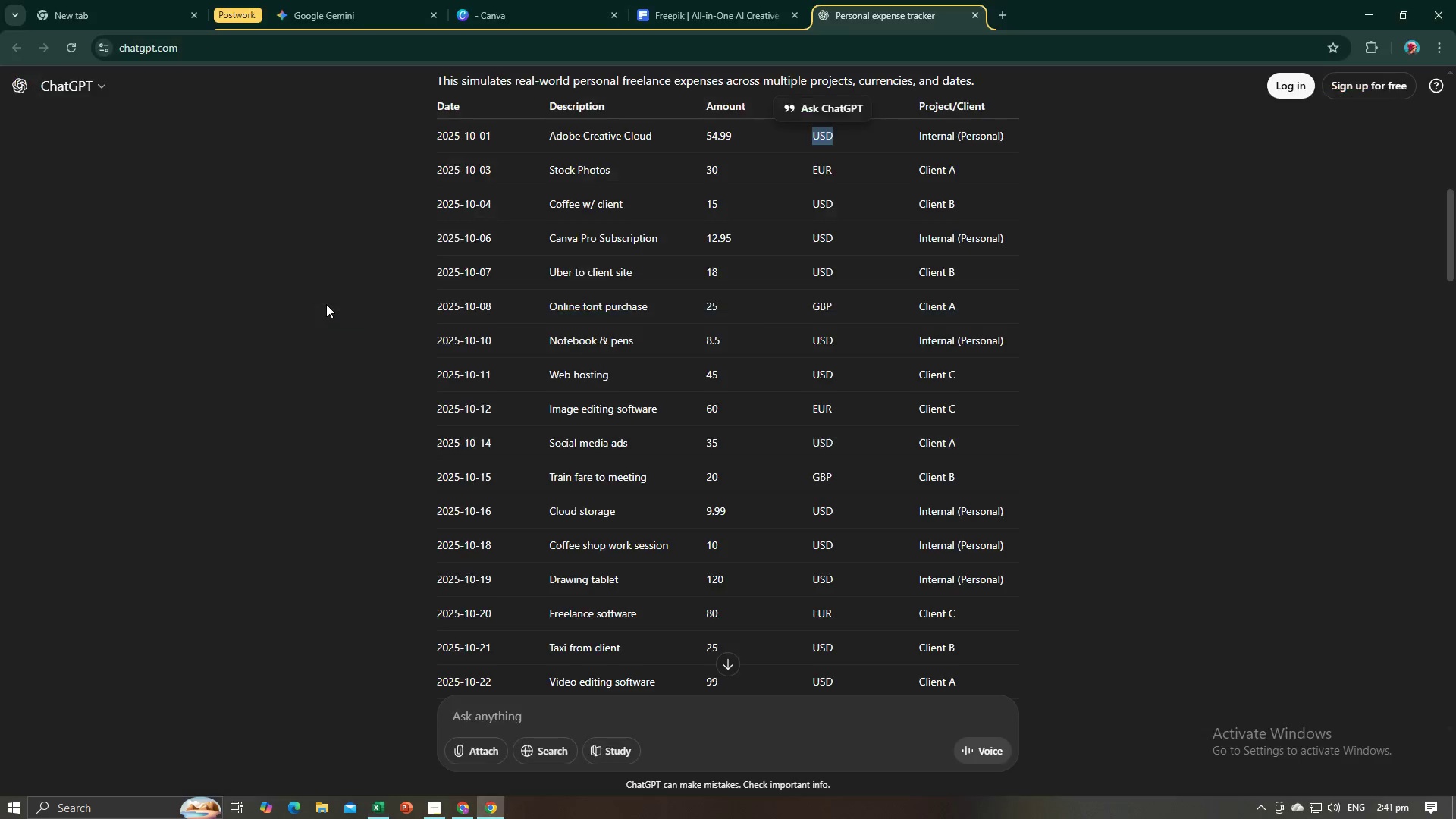 
key(Enter)
 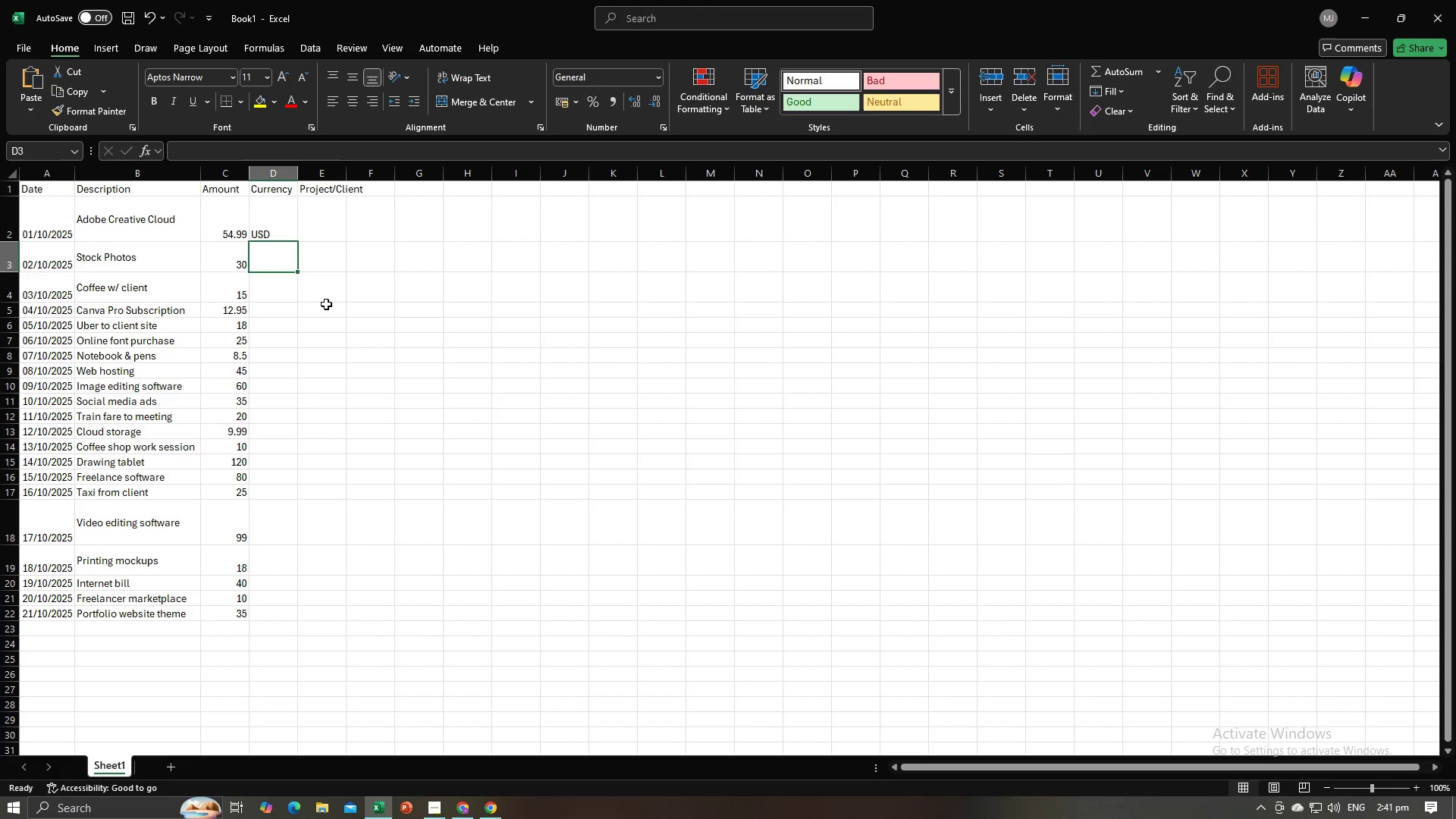 
key(Alt+AltLeft)
 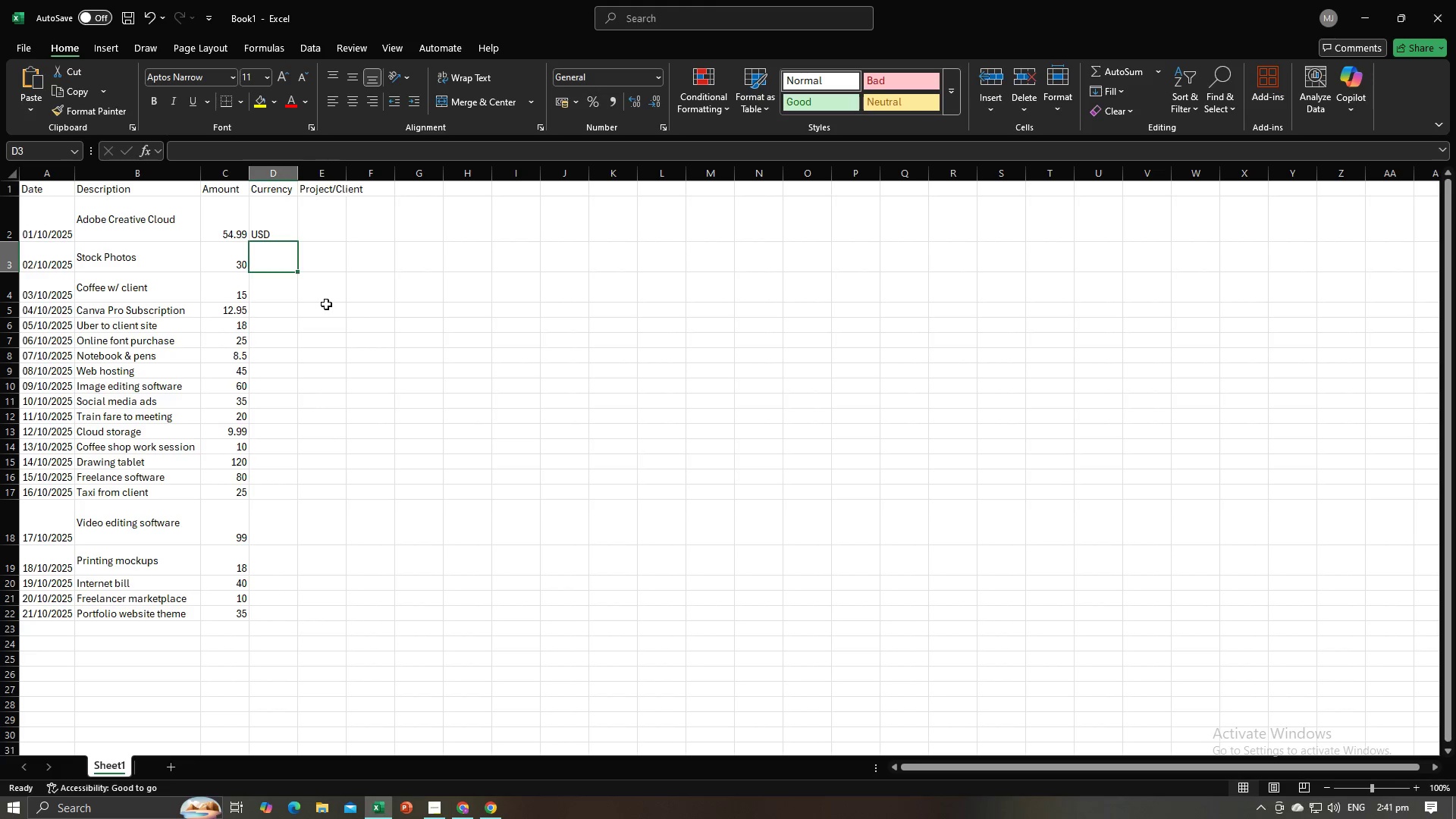 
key(Alt+Tab)
 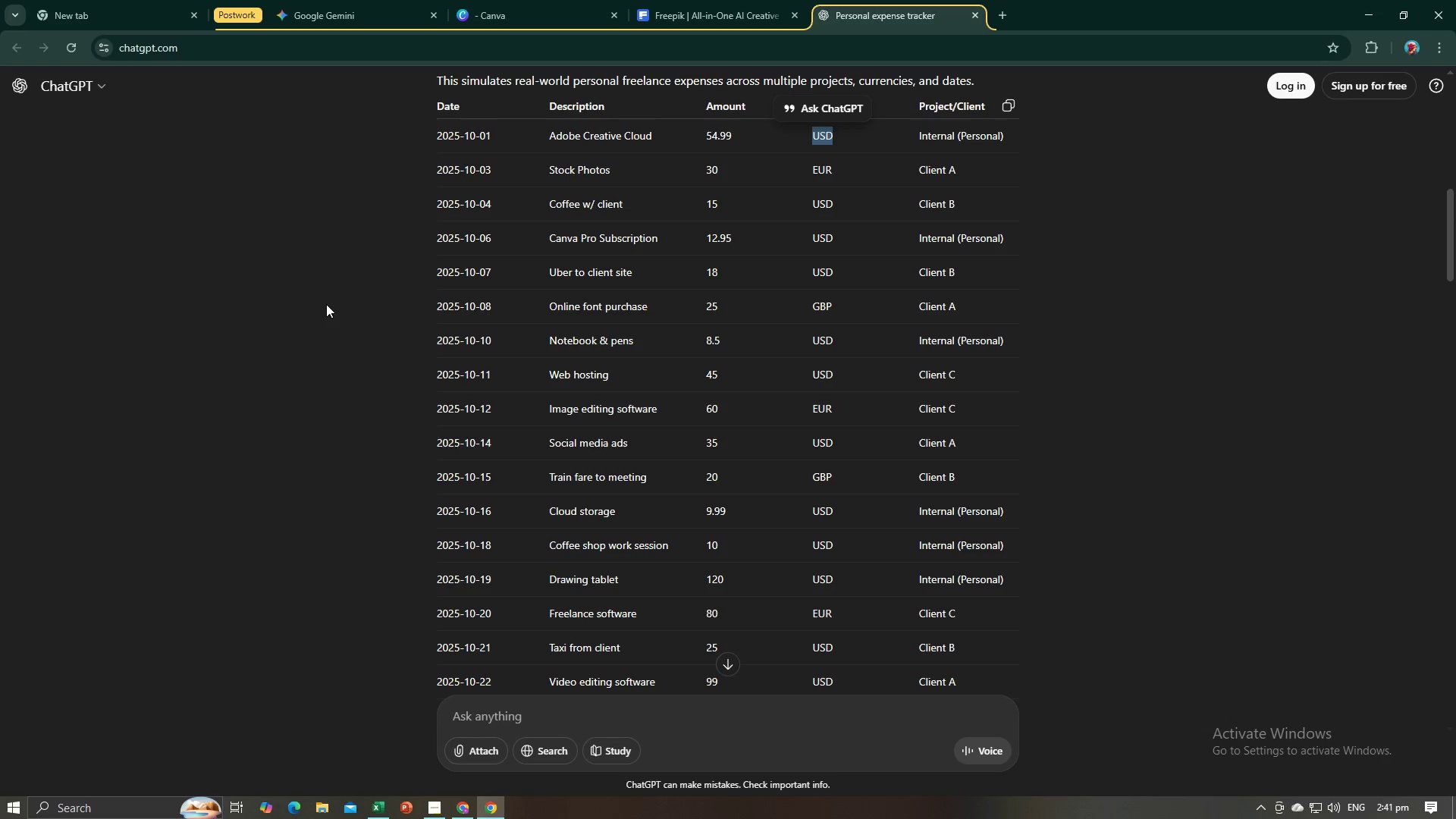 
key(Alt+AltLeft)
 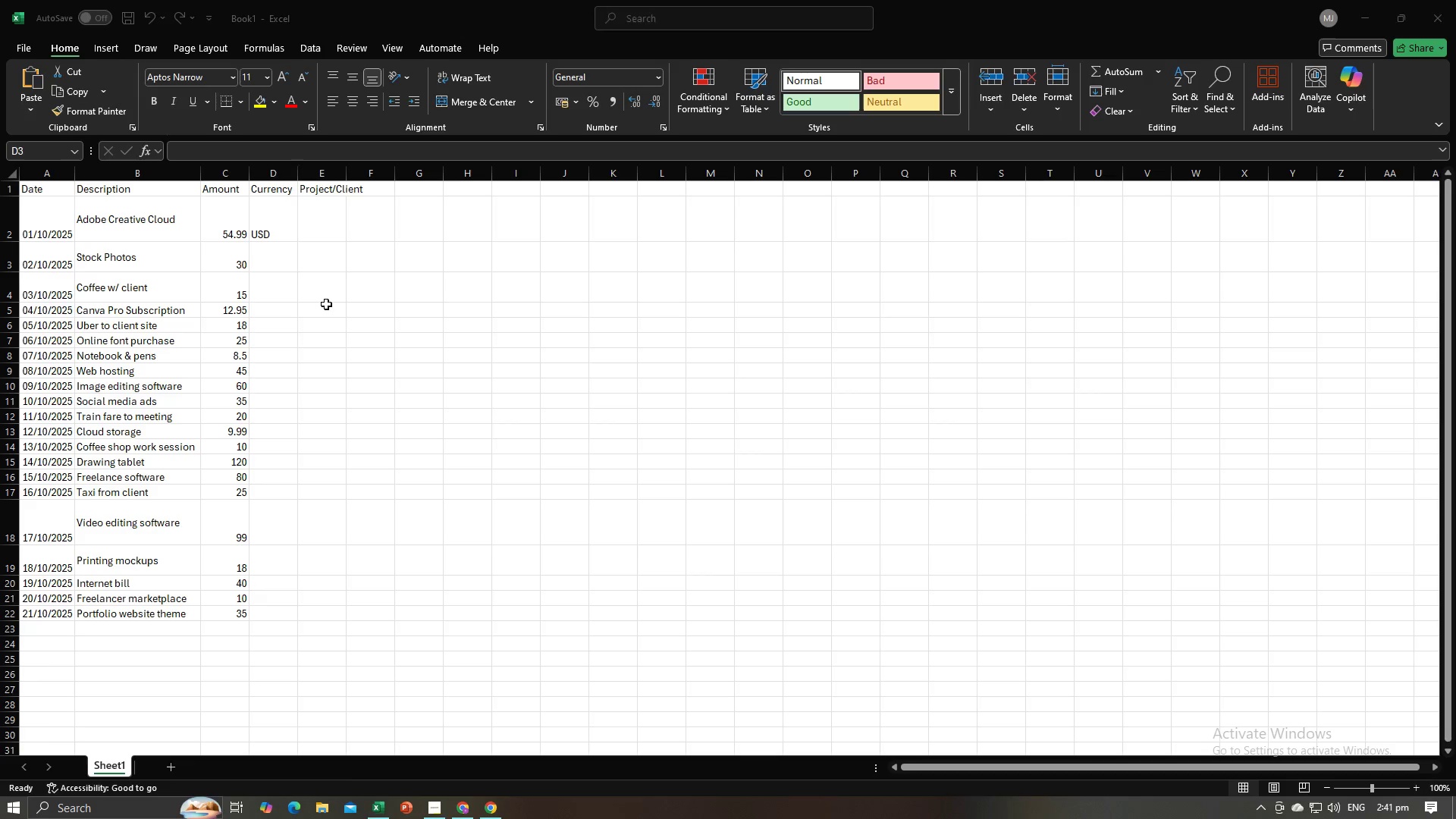 
key(Tab)
type(EUR)
 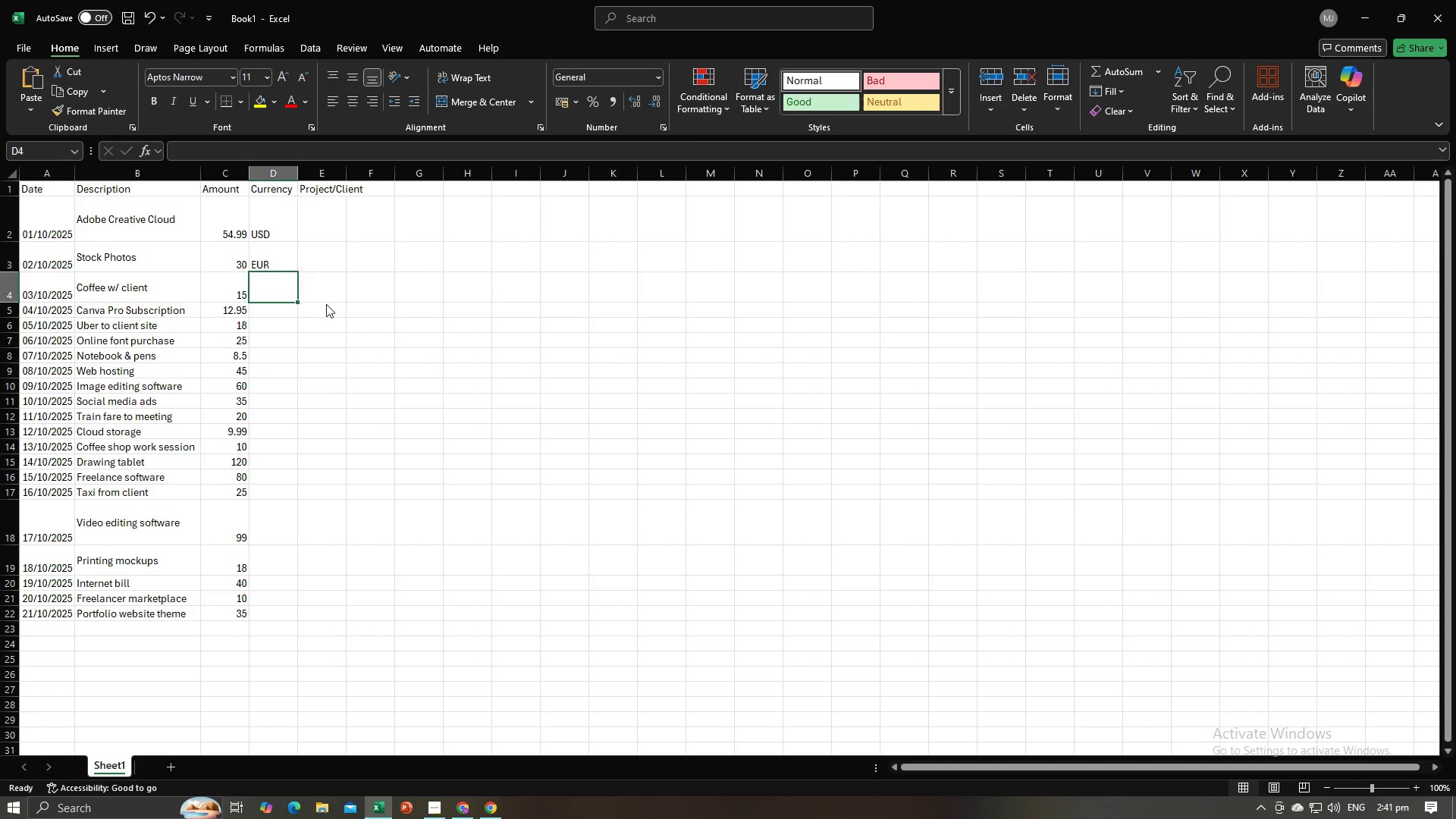 
 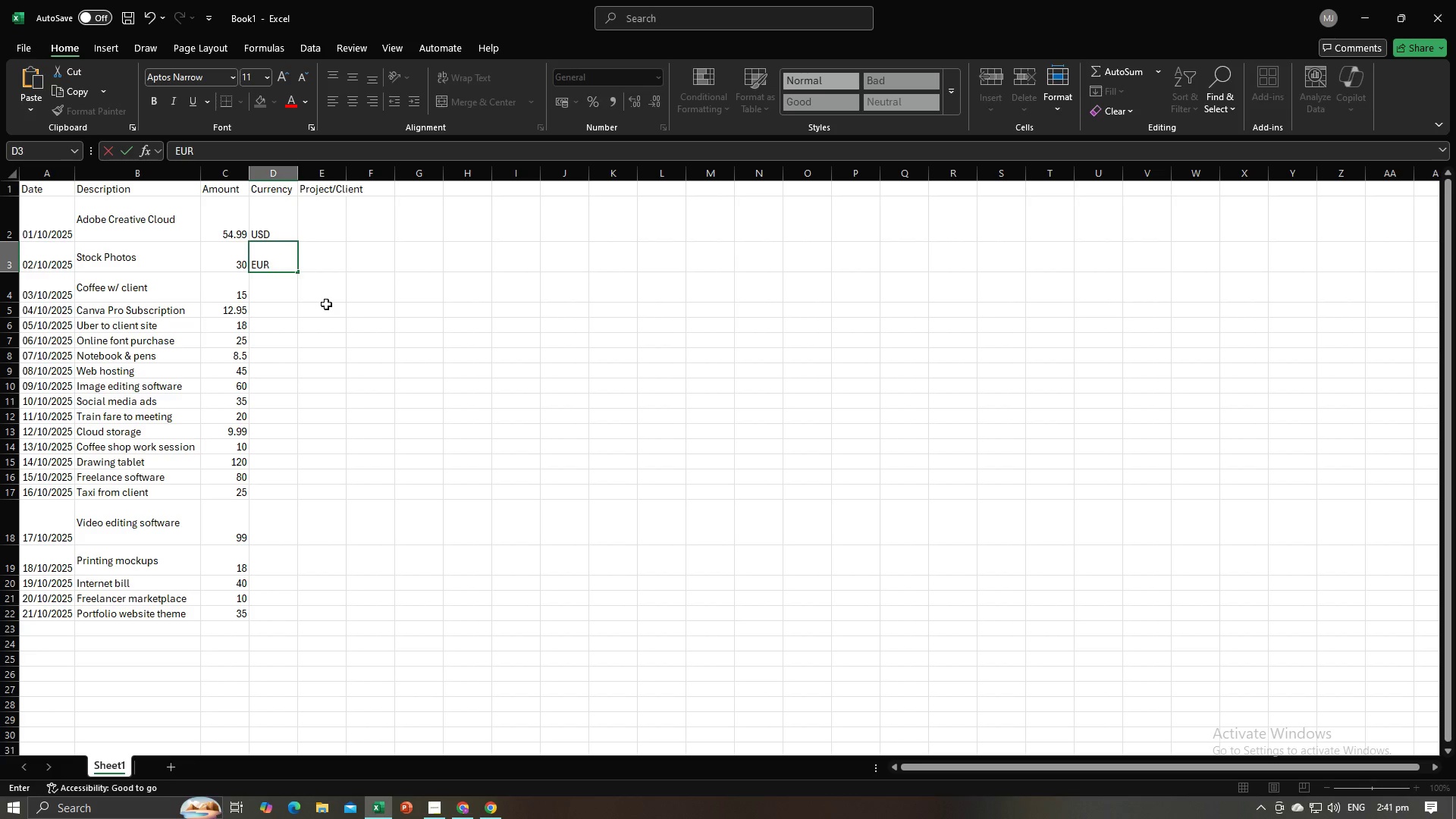 
key(Enter)
 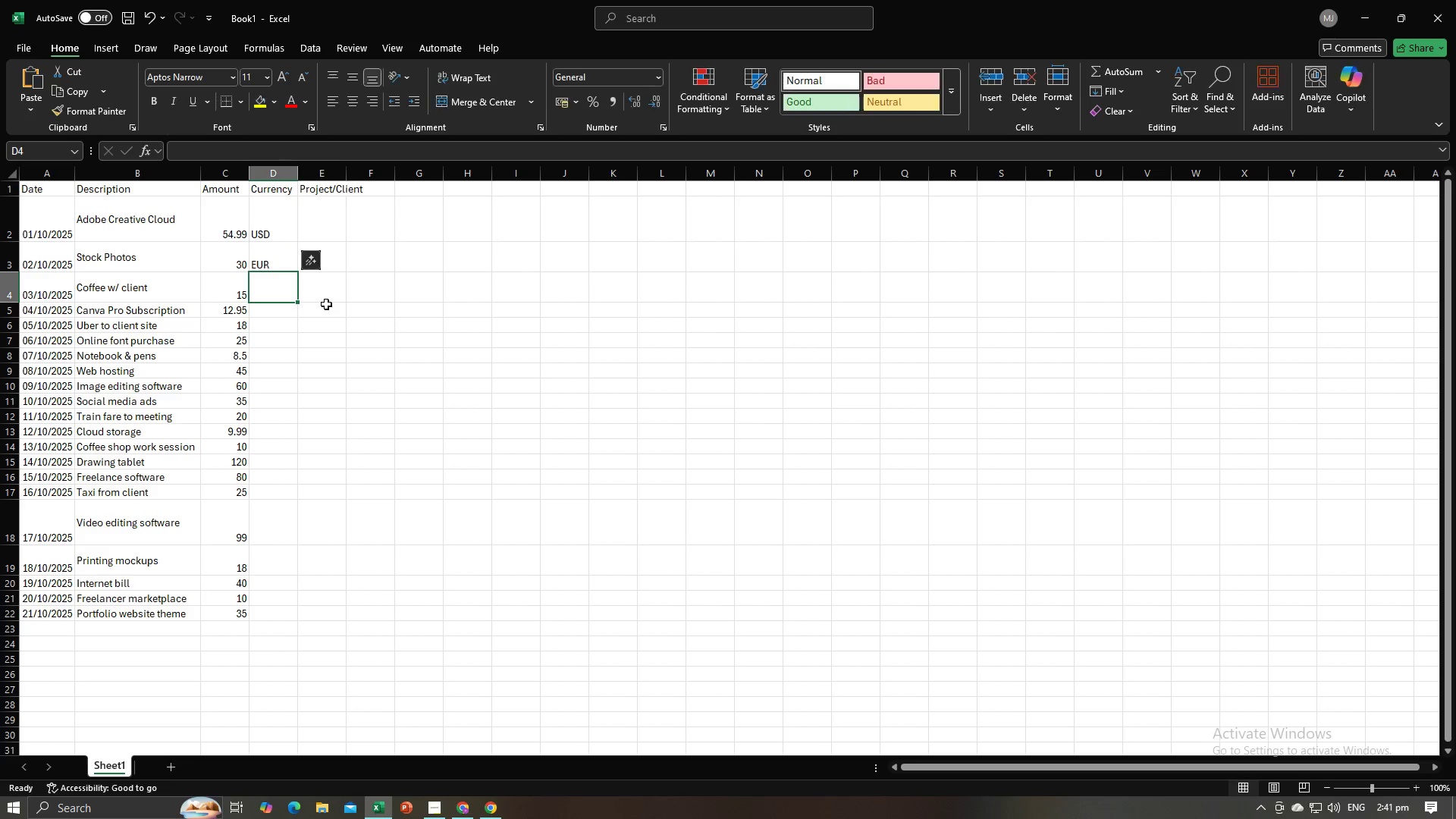 
key(Alt+AltLeft)
 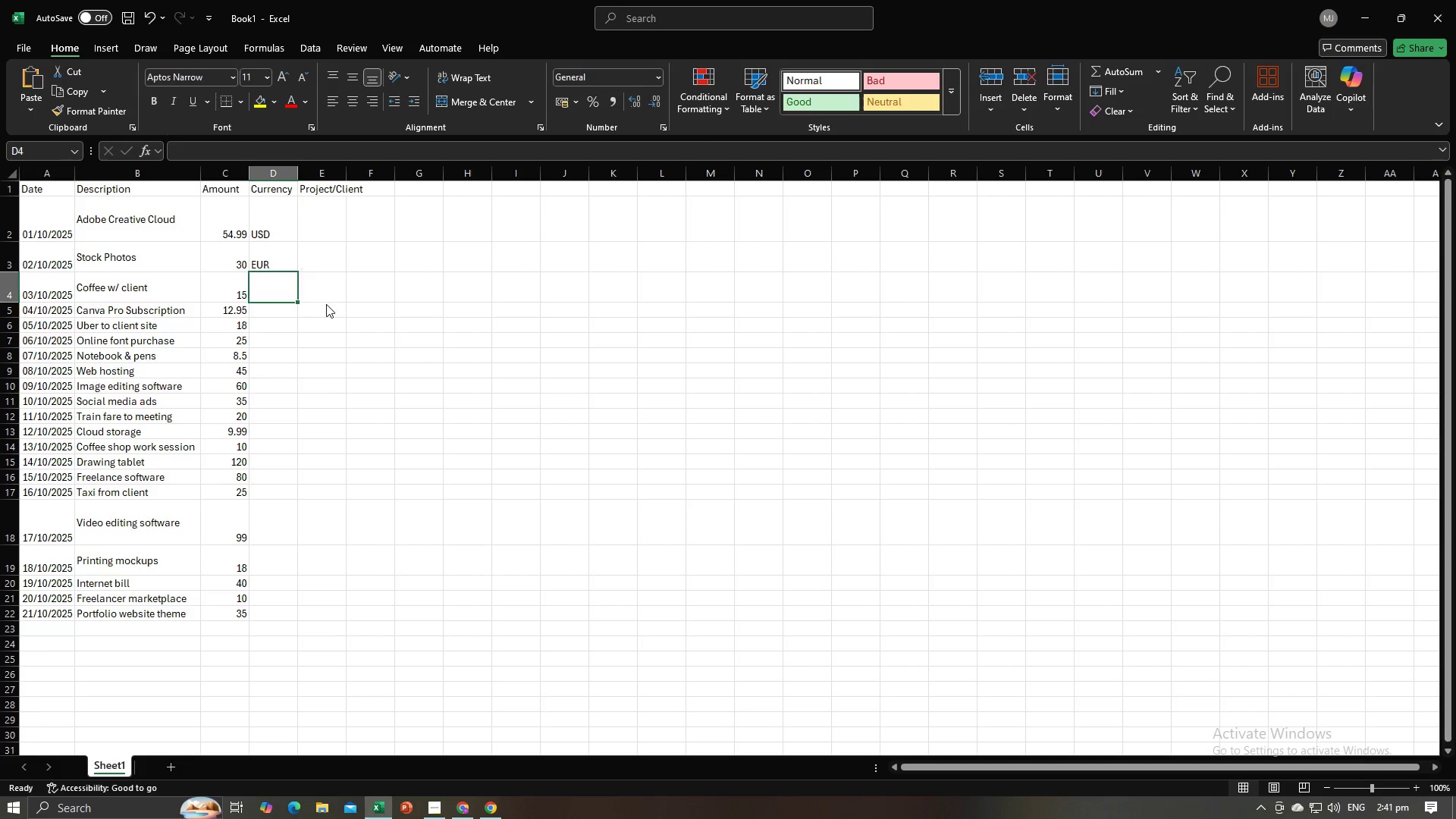 
key(Alt+Tab)
 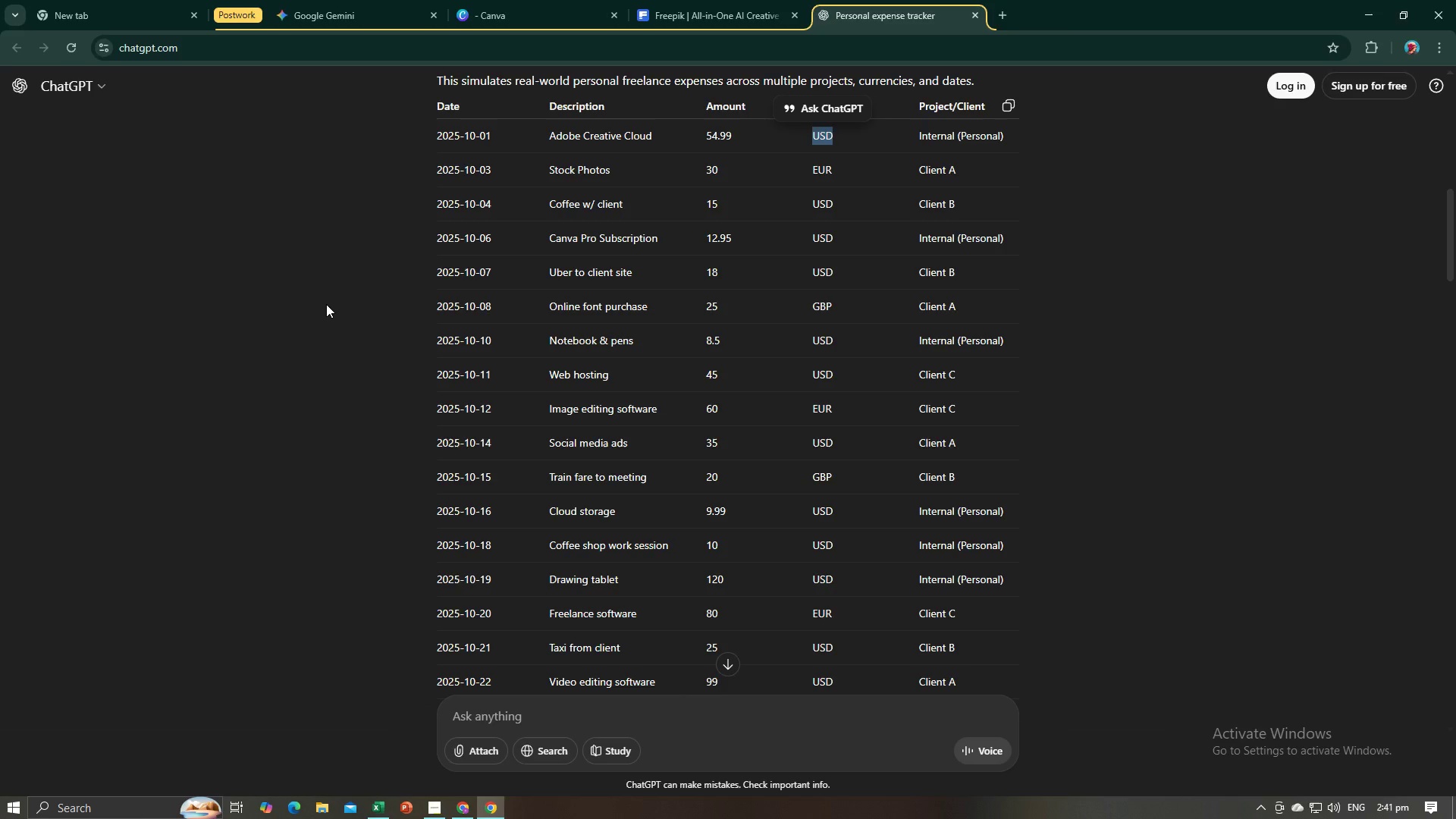 
key(Alt+AltLeft)
 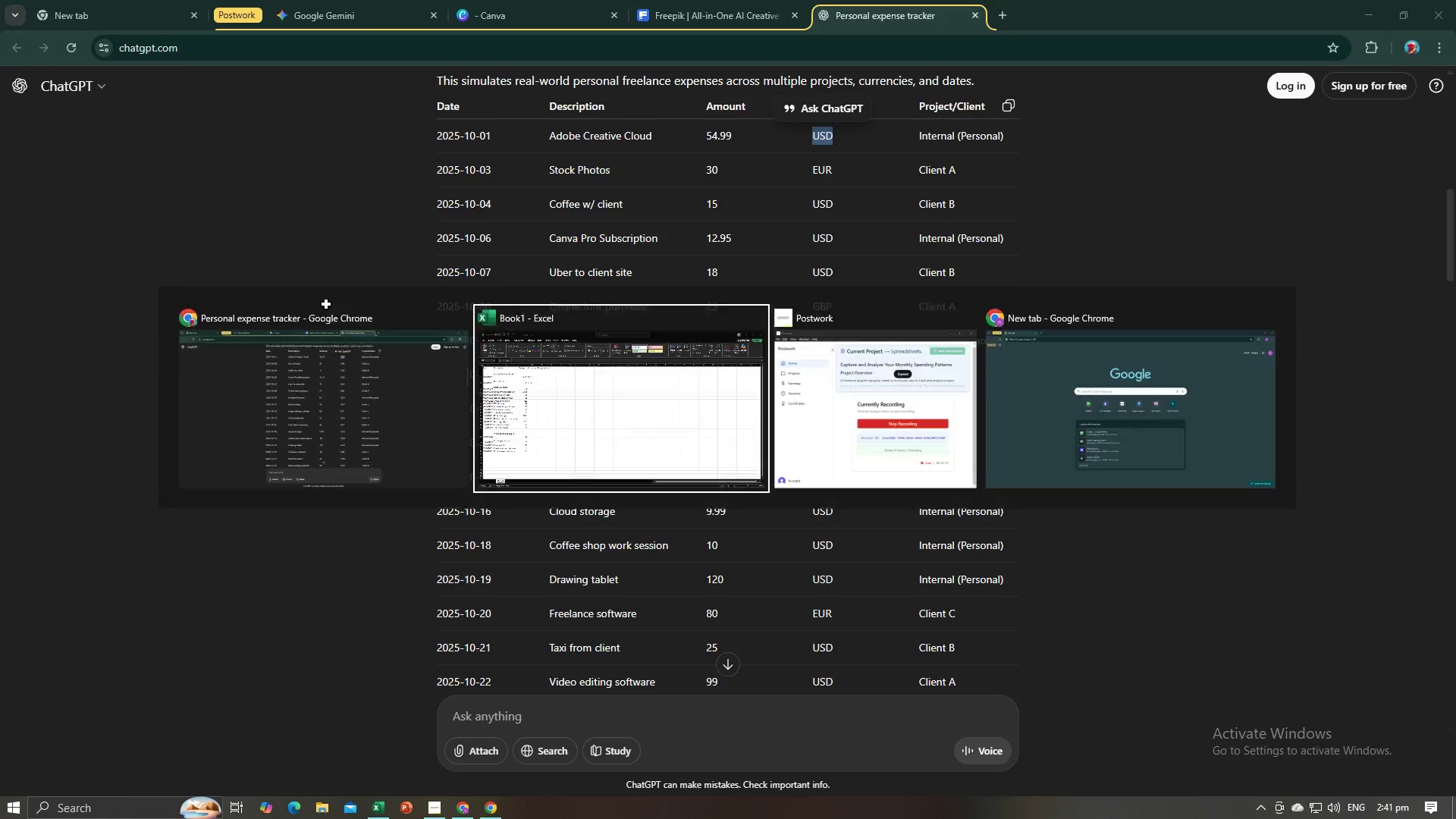 
key(Tab)
type(USD)
 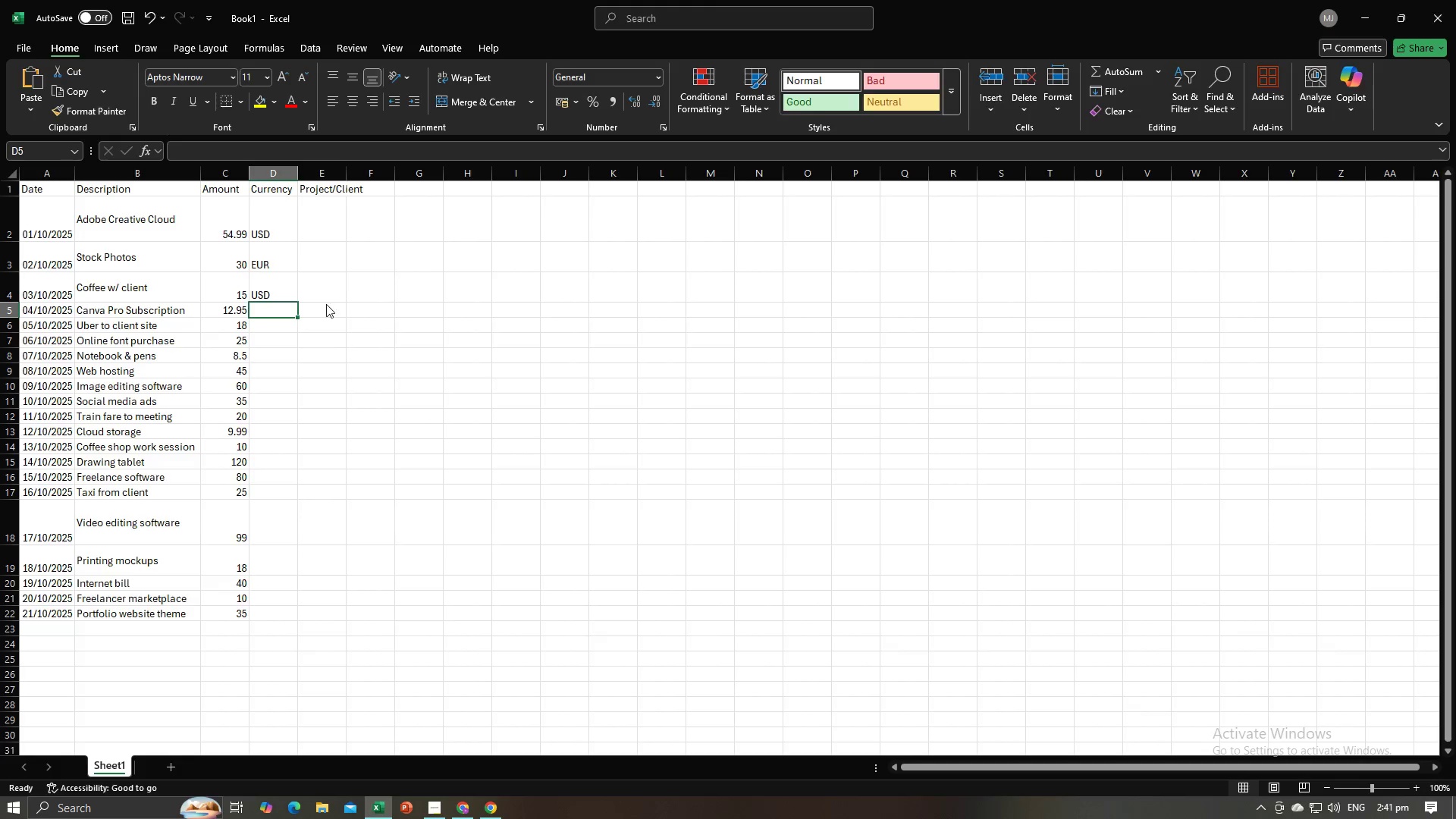 
 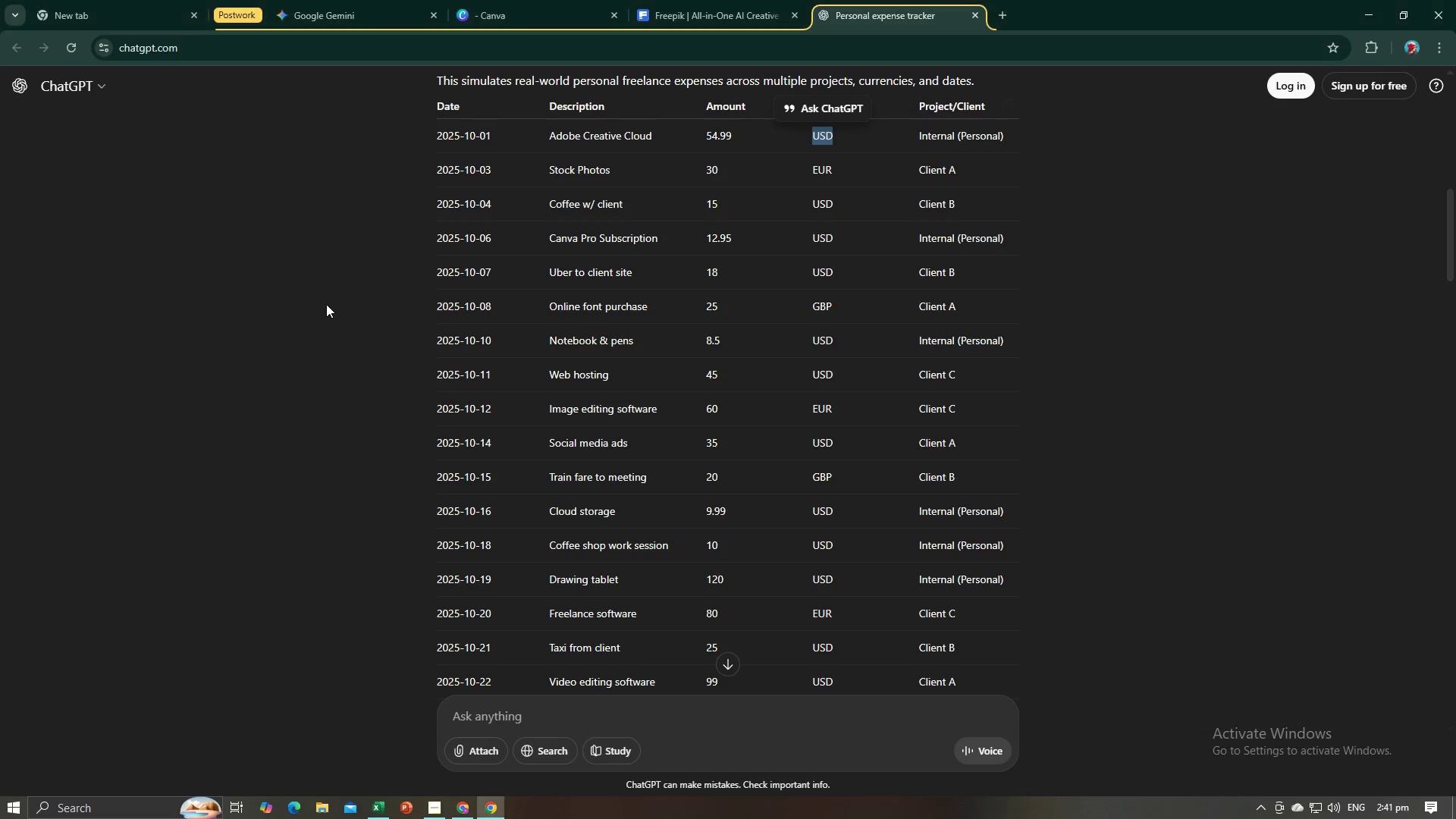 
key(Enter)
 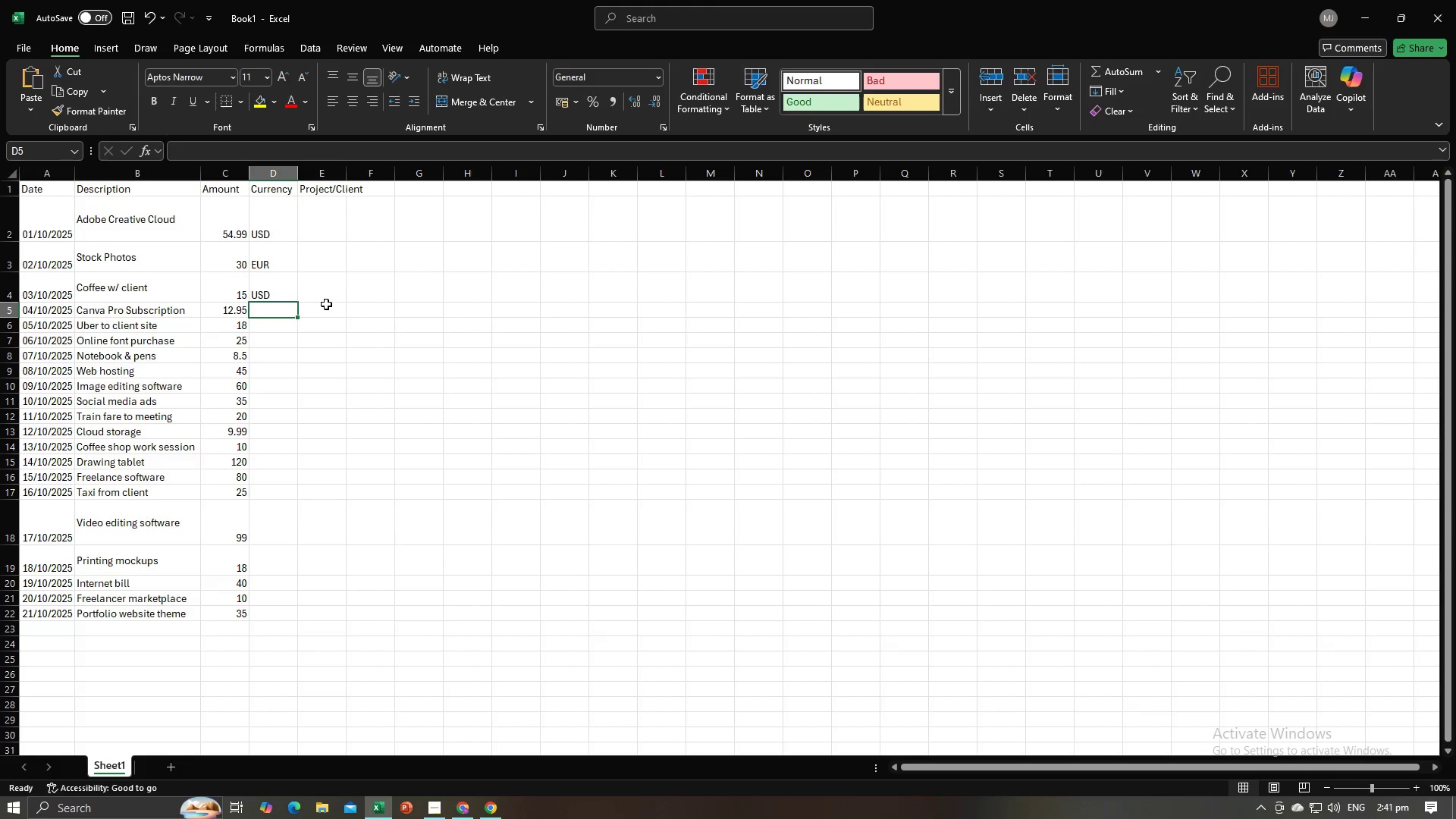 
key(Alt+AltLeft)
 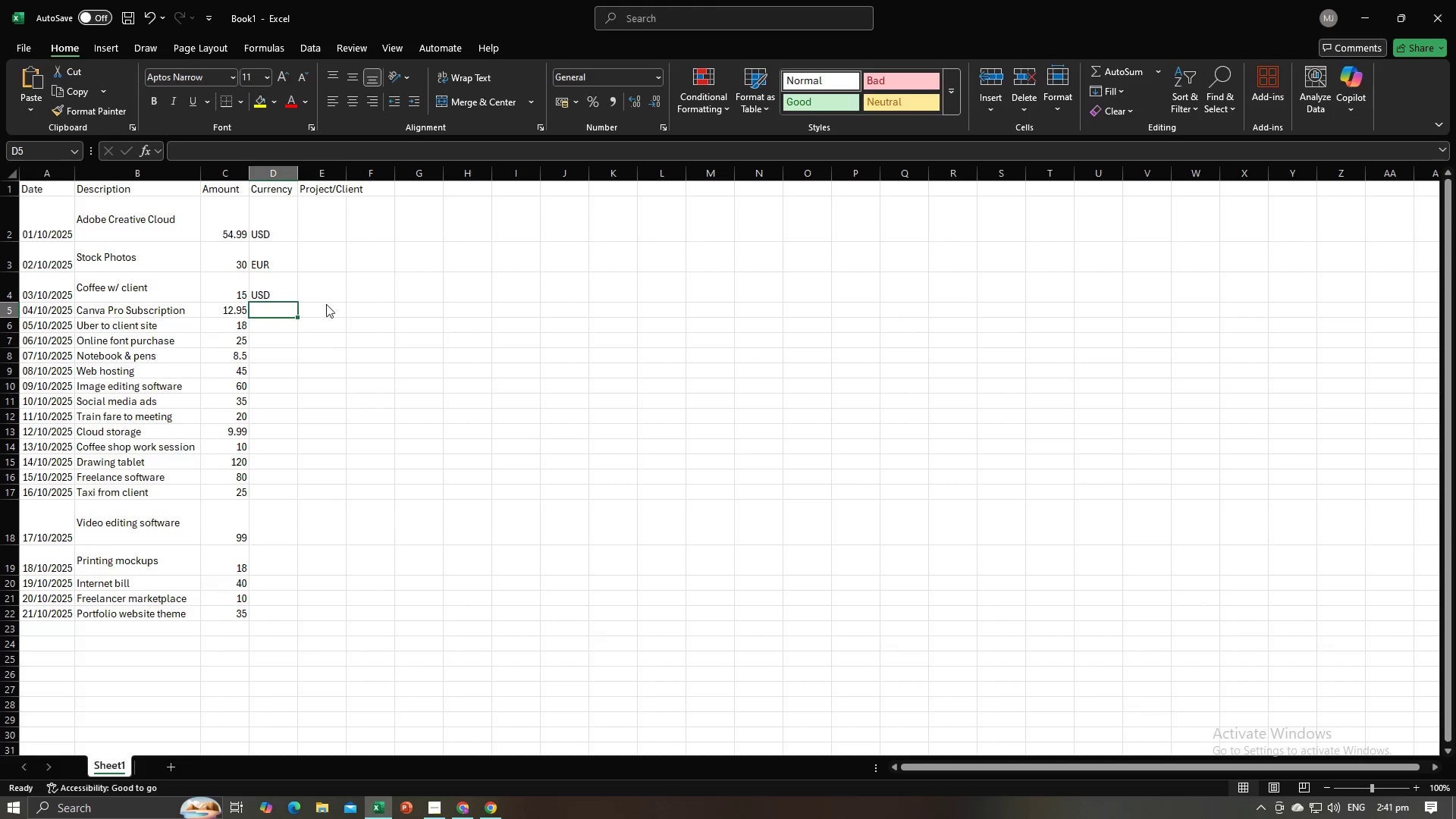 
key(Alt+Tab)
 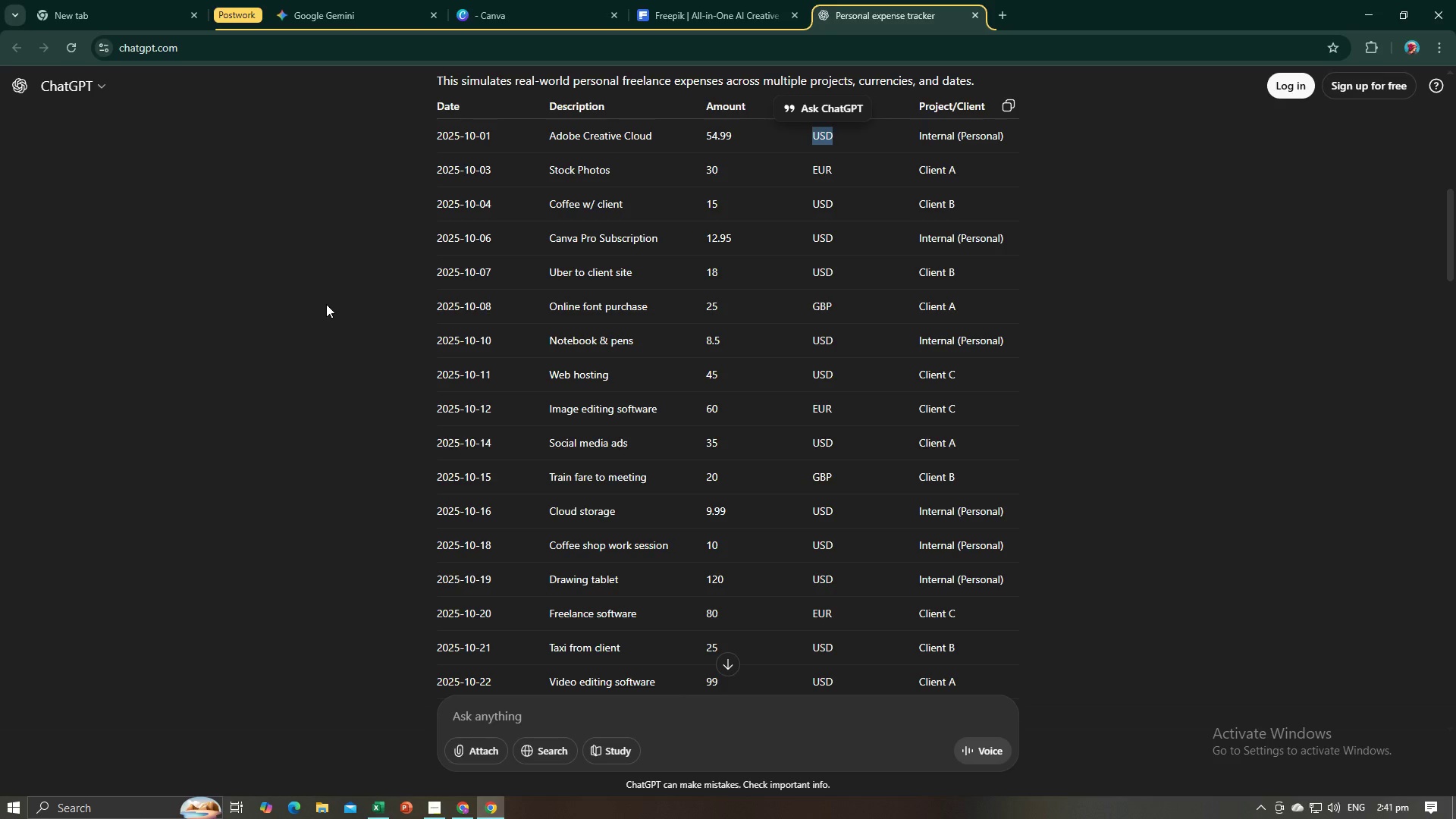 
key(Alt+AltLeft)
 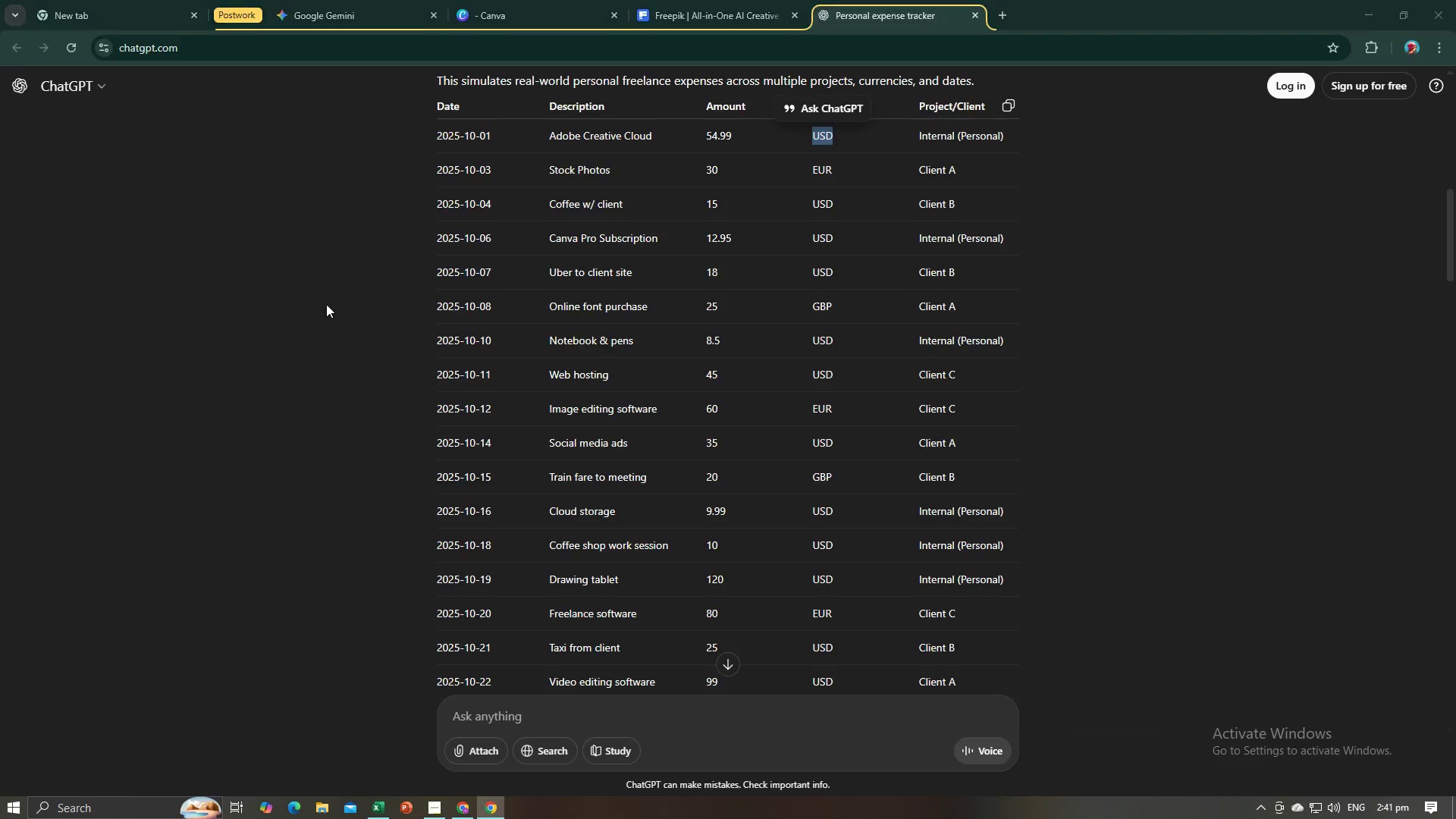 
key(Tab)
type(USD)
 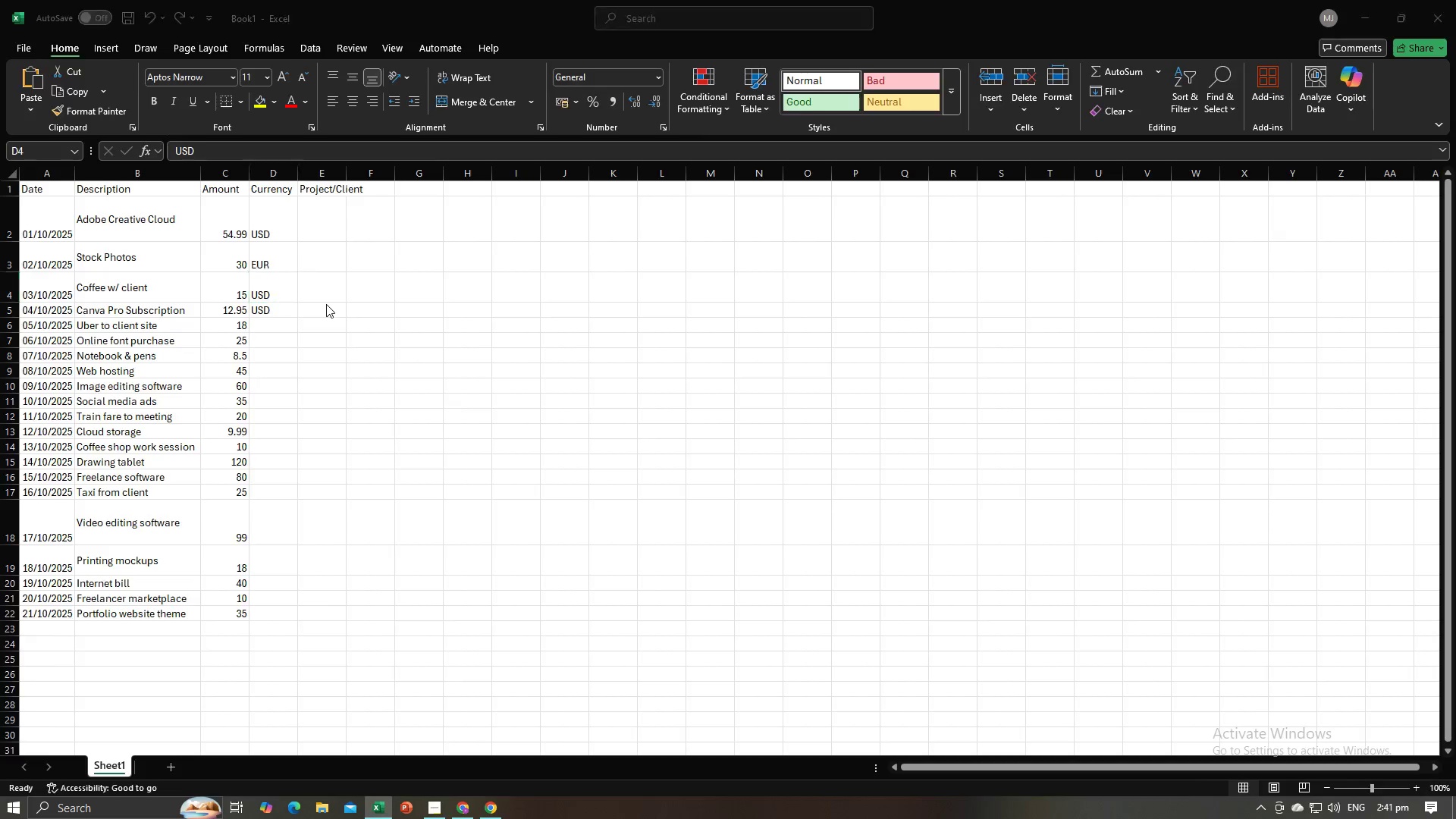 
key(Shift+Enter)
 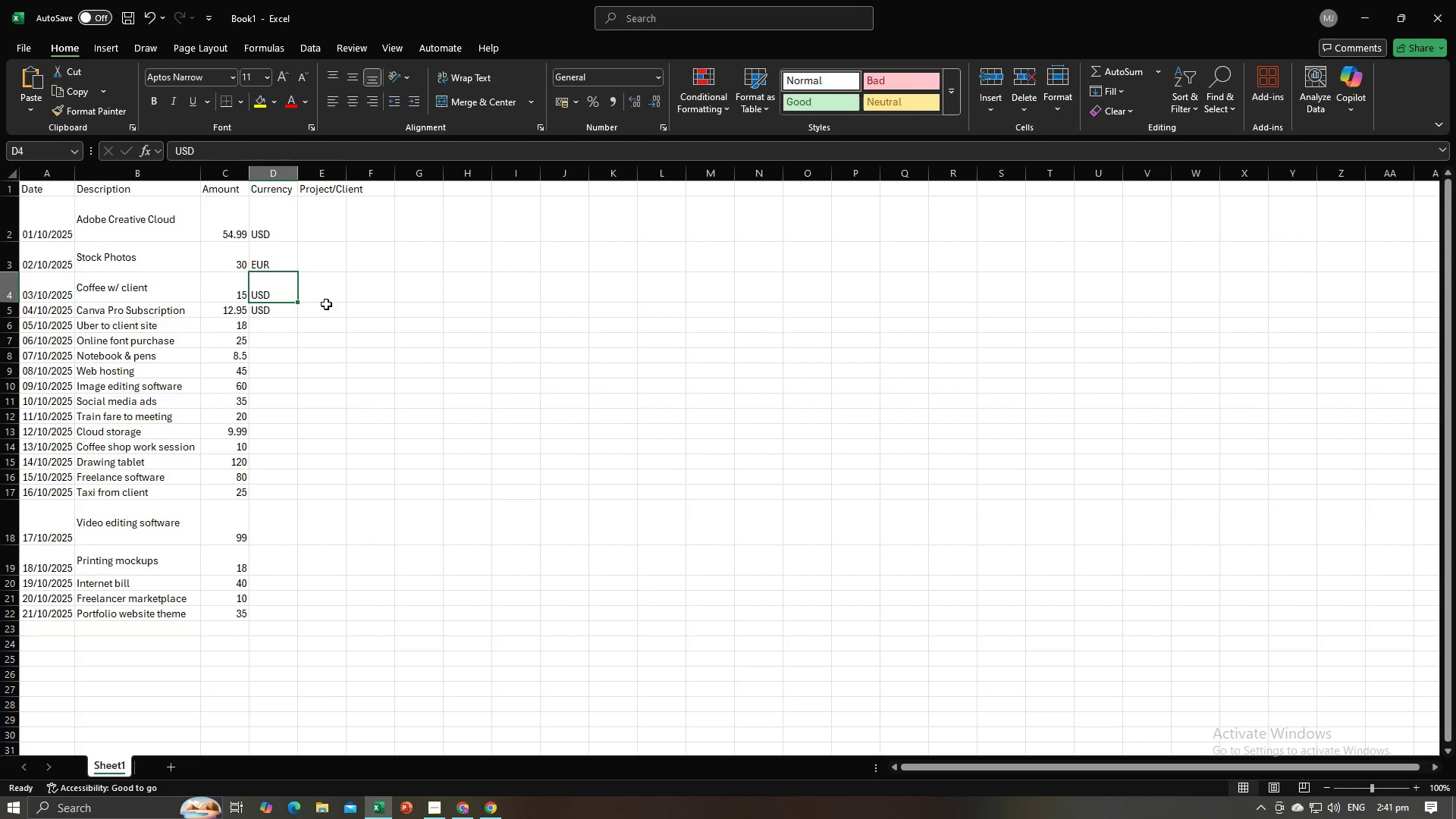 
key(Alt+AltLeft)
 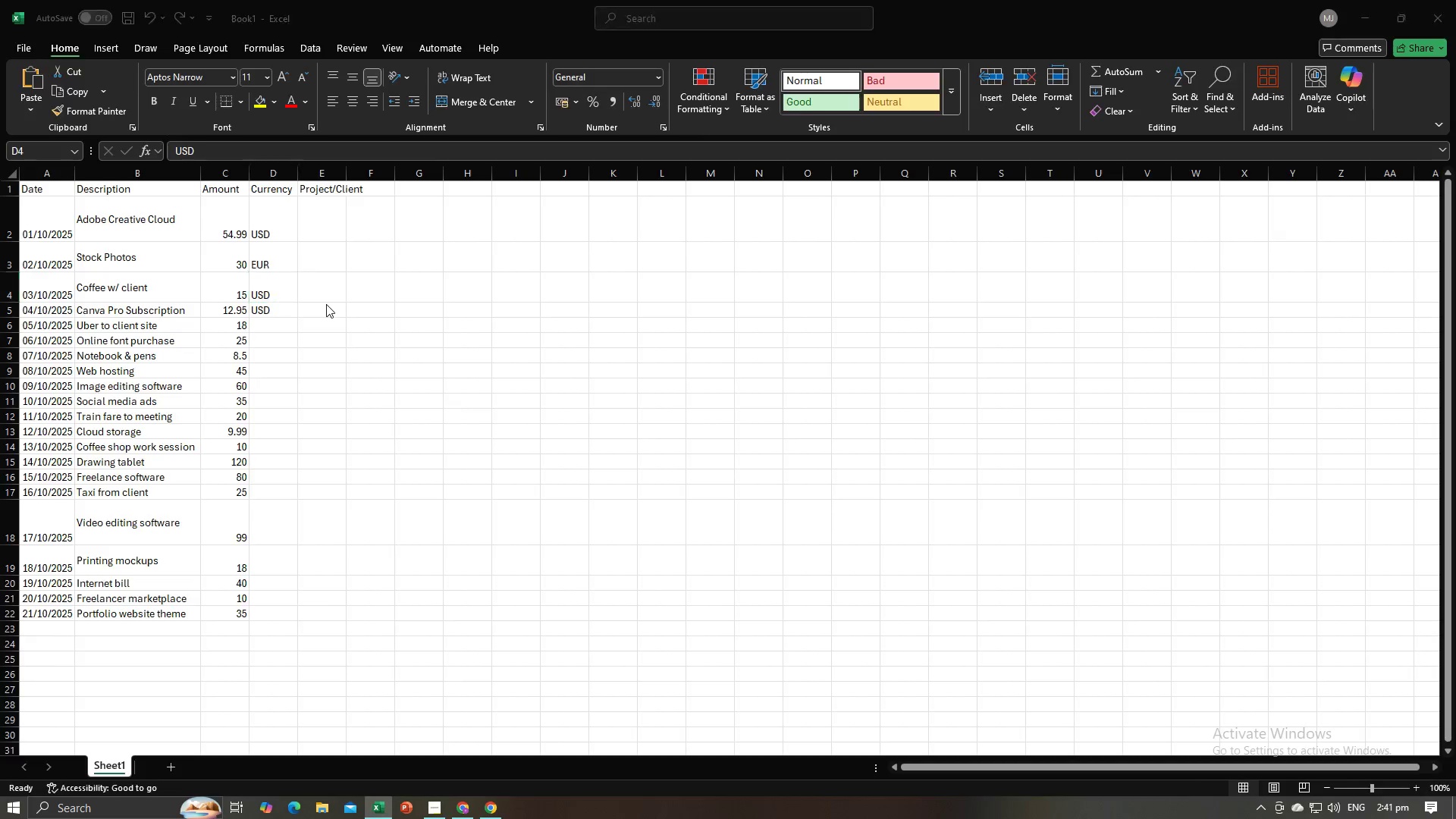 
key(Alt+Tab)
 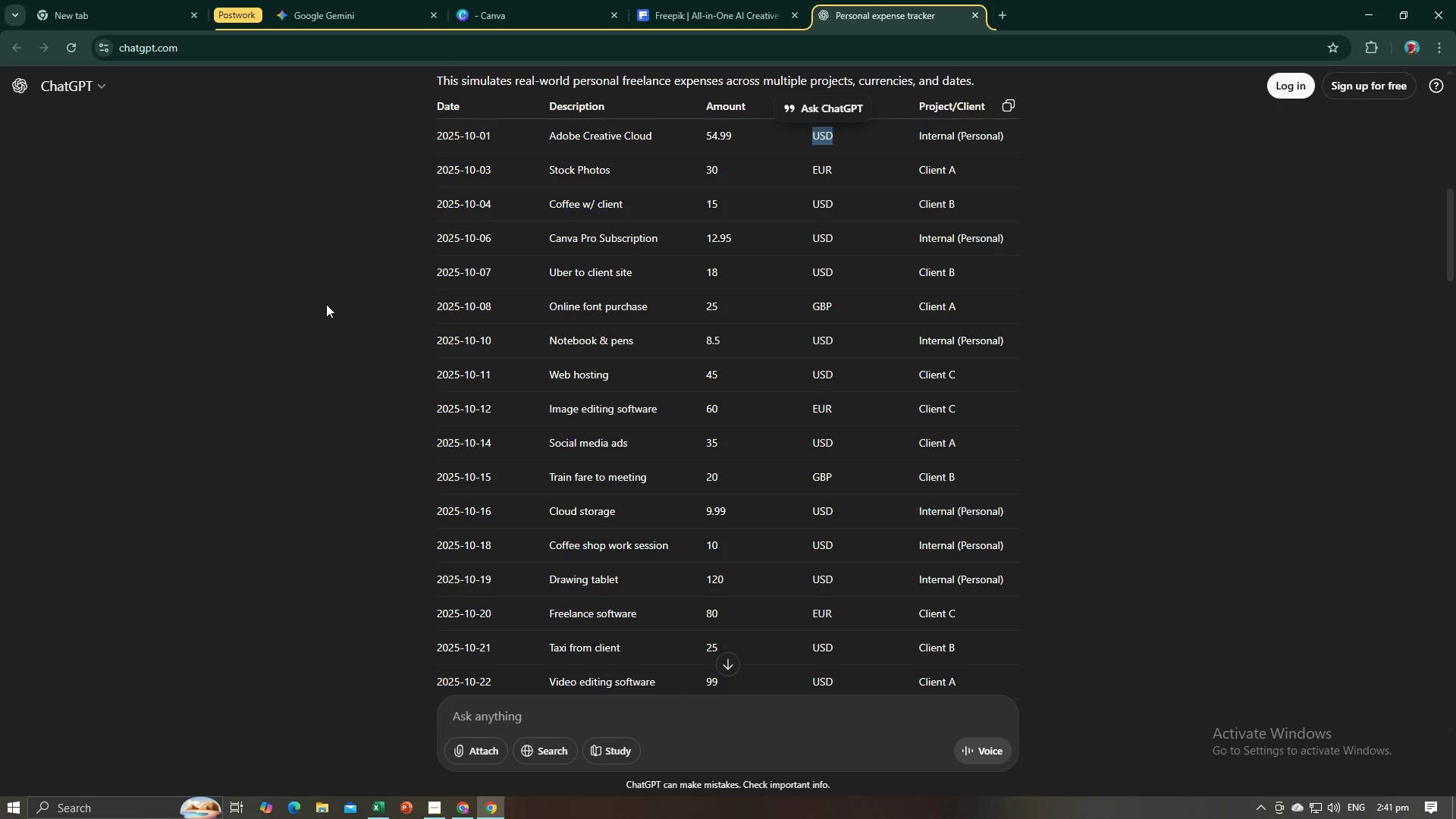 
key(Alt+AltLeft)
 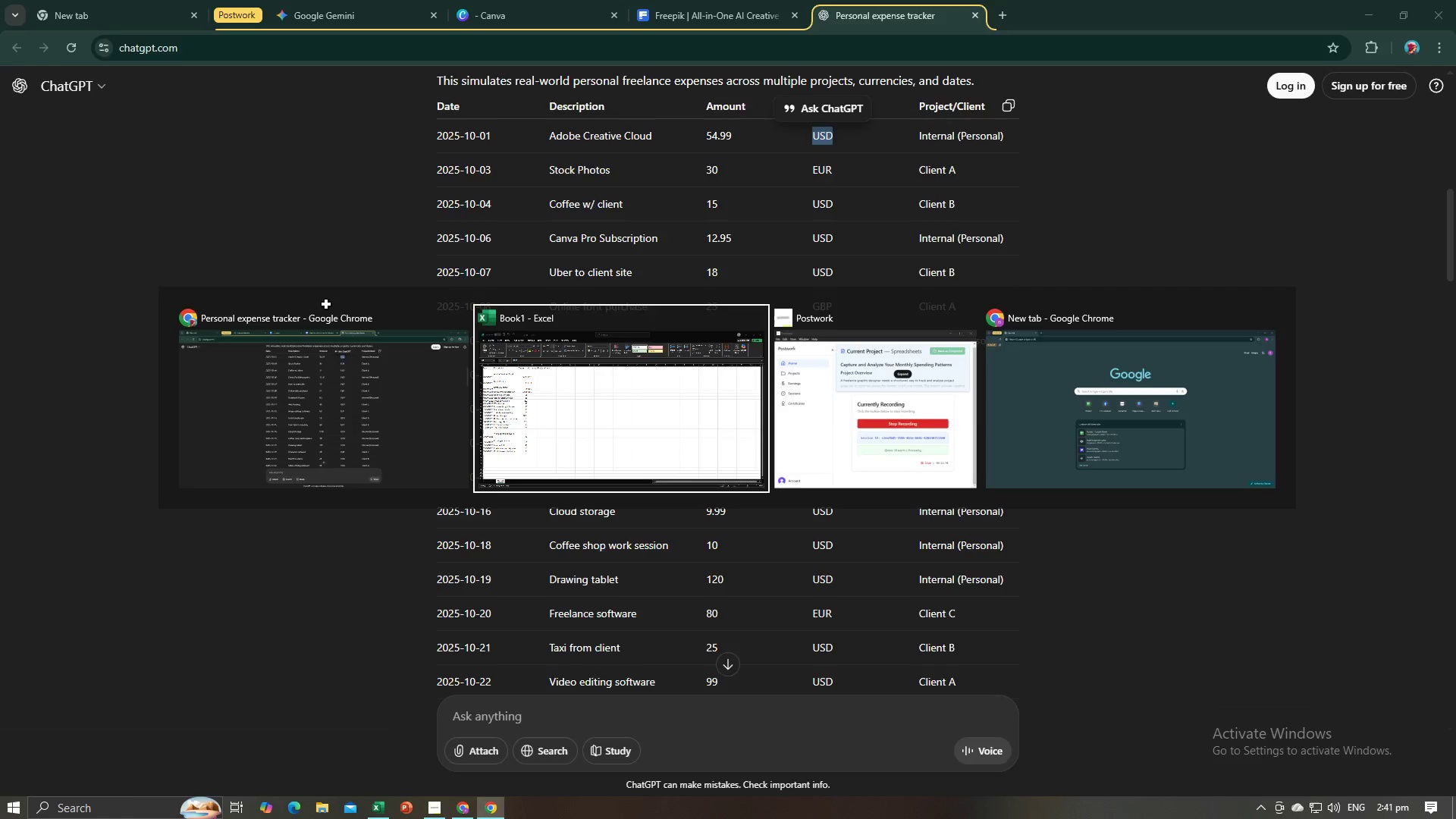 
key(Alt+Tab)
 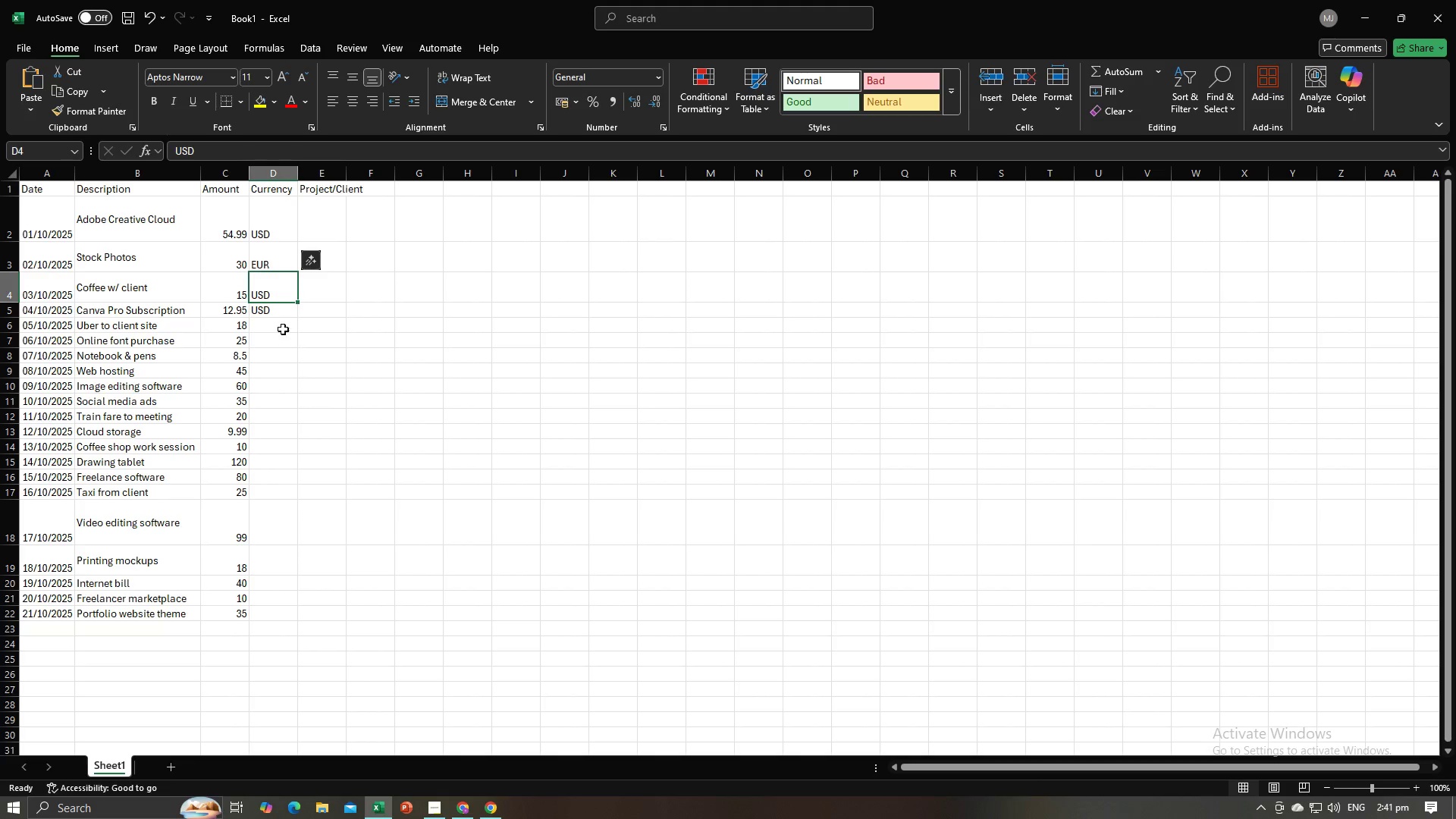 
left_click([282, 328])
 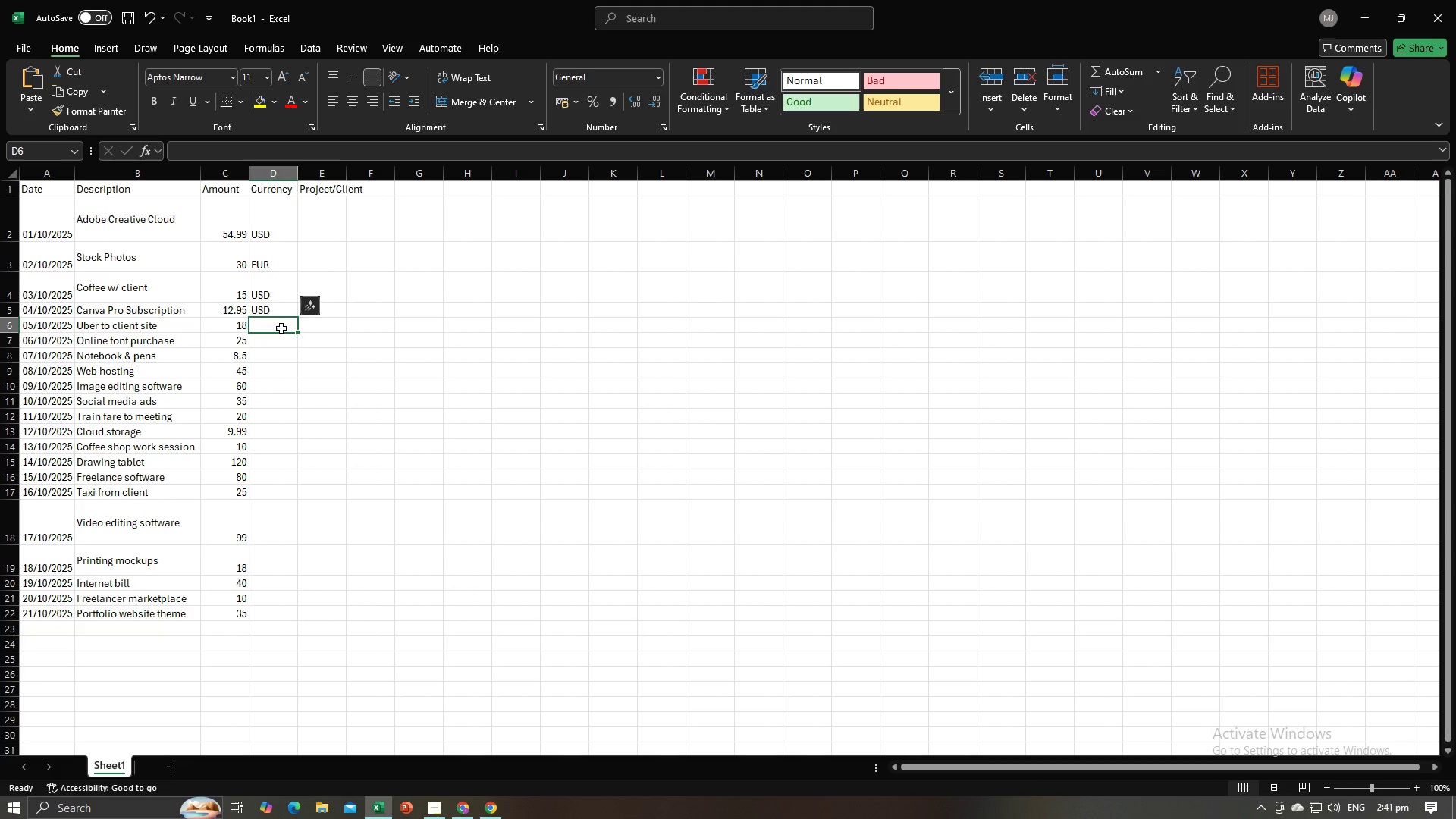 
type(USD)
 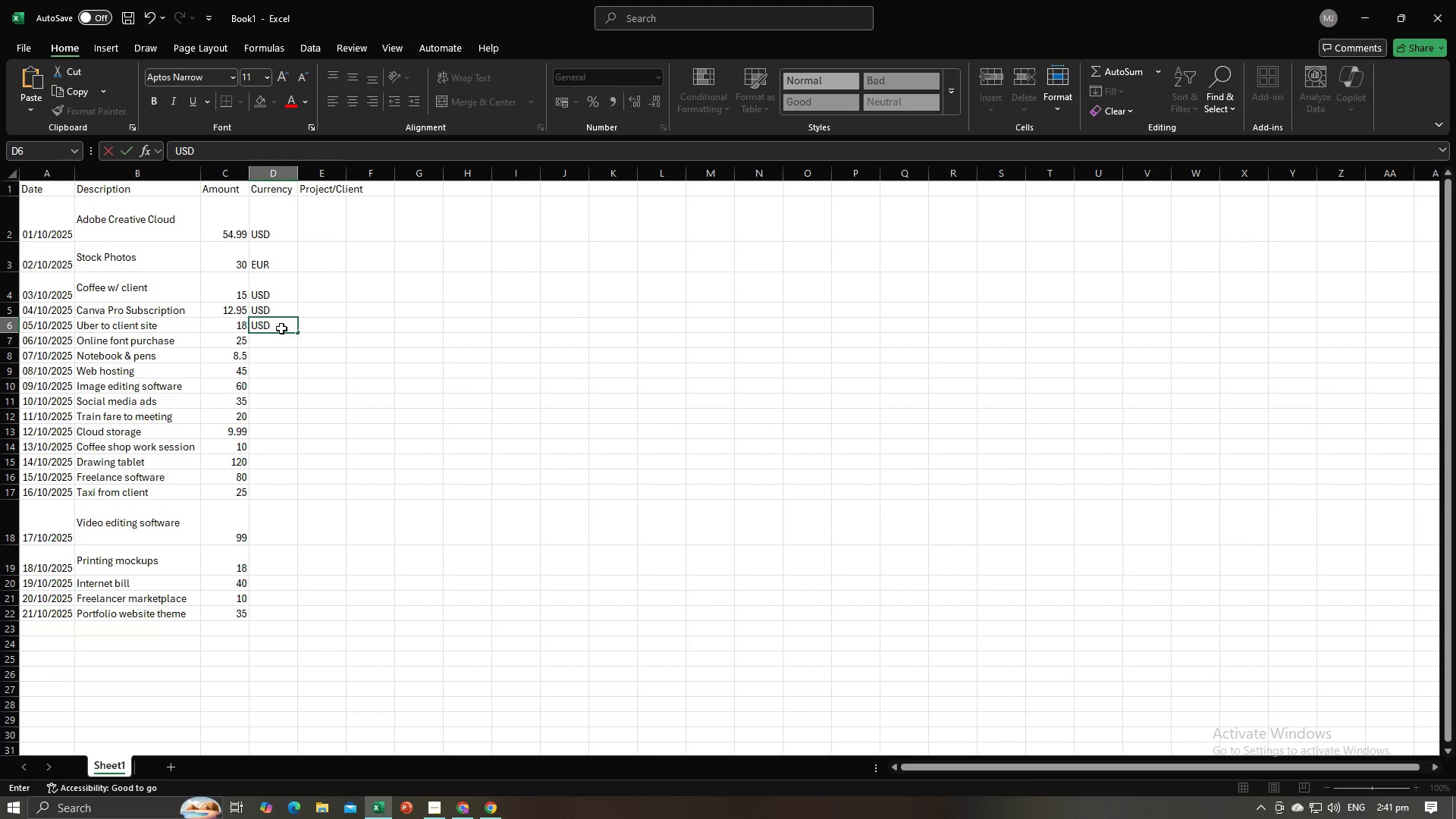 
key(Shift+Enter)
 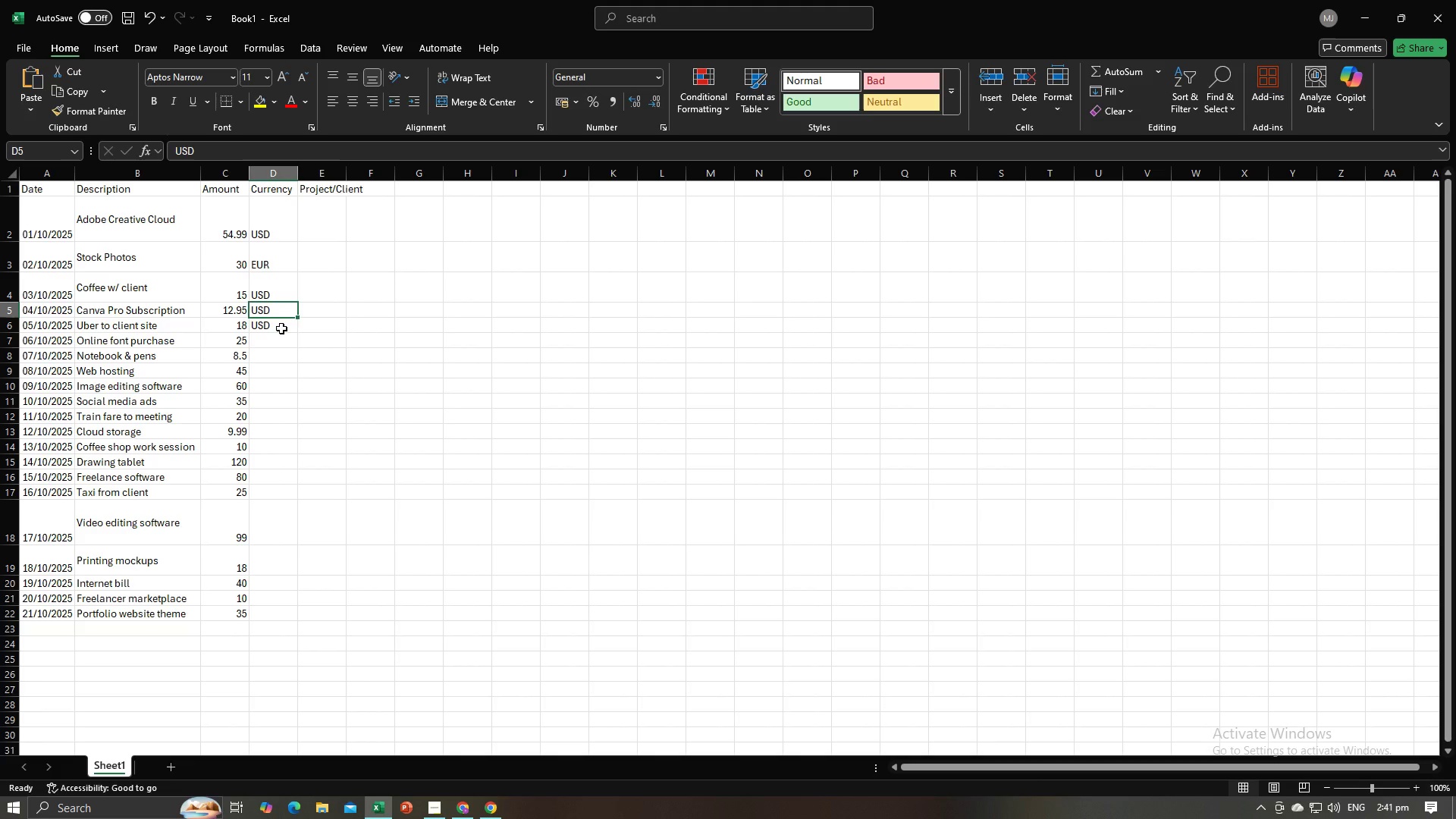 
key(Enter)
 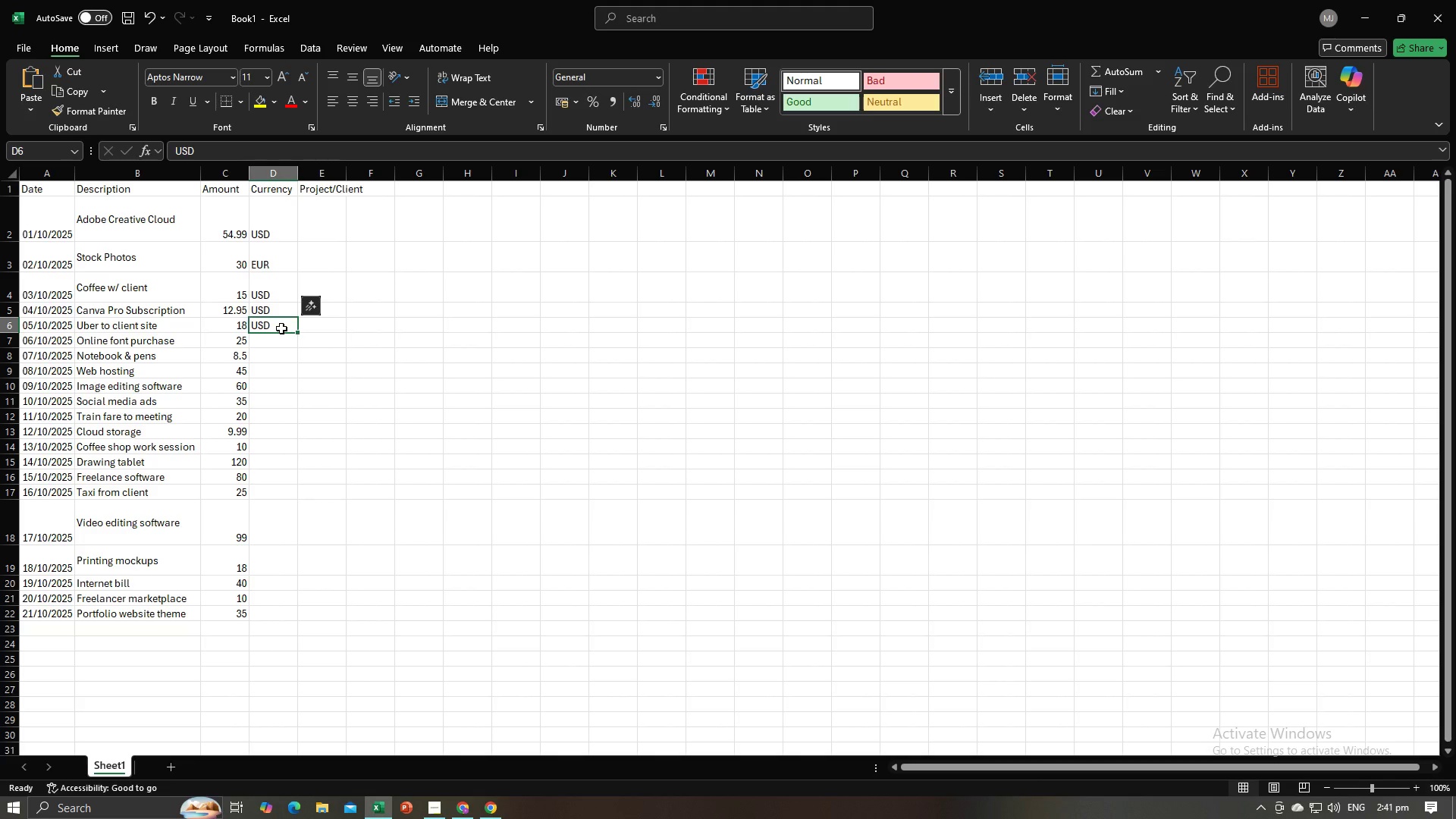 
key(ArrowDown)
 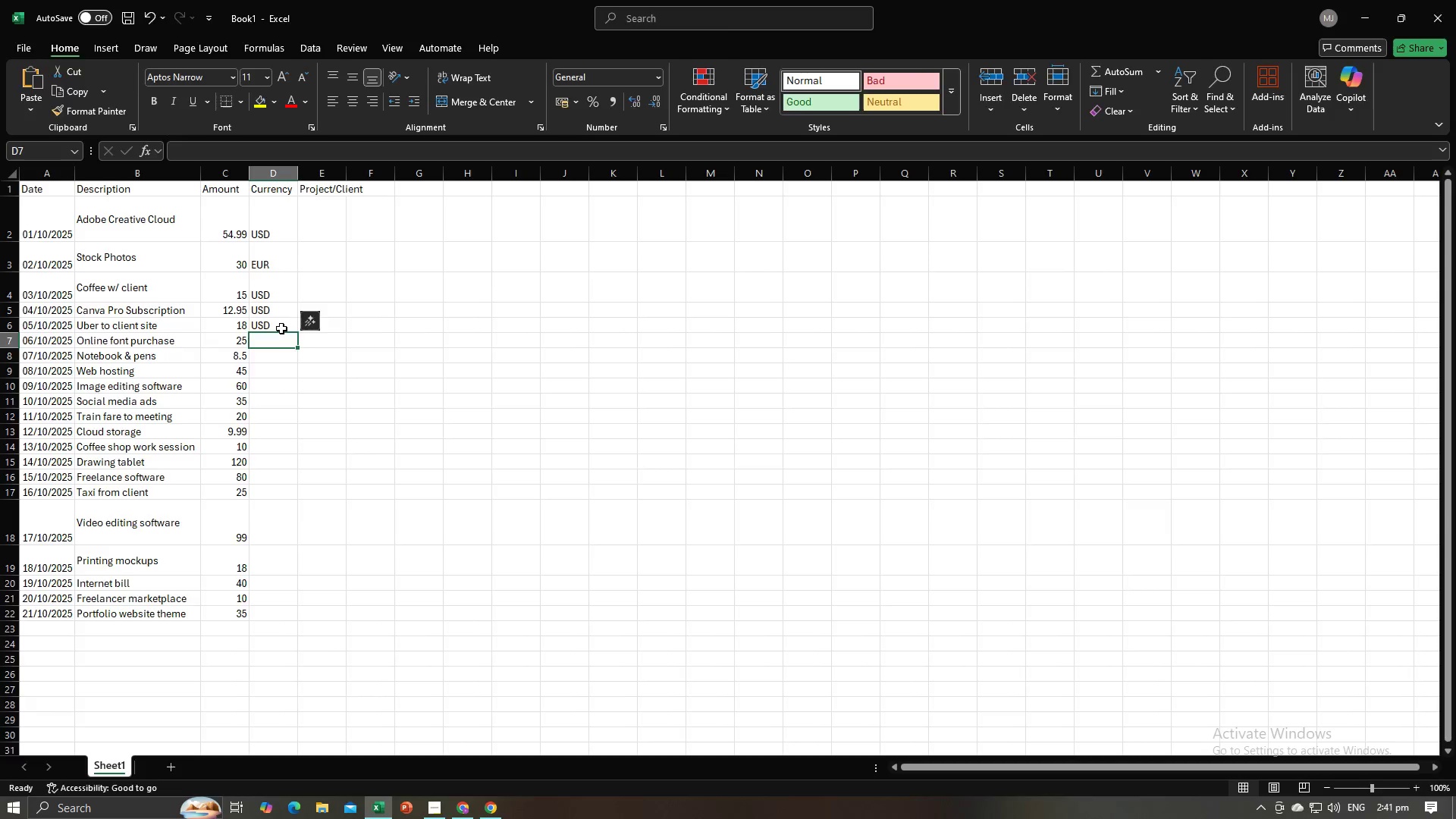 
key(Alt+AltLeft)
 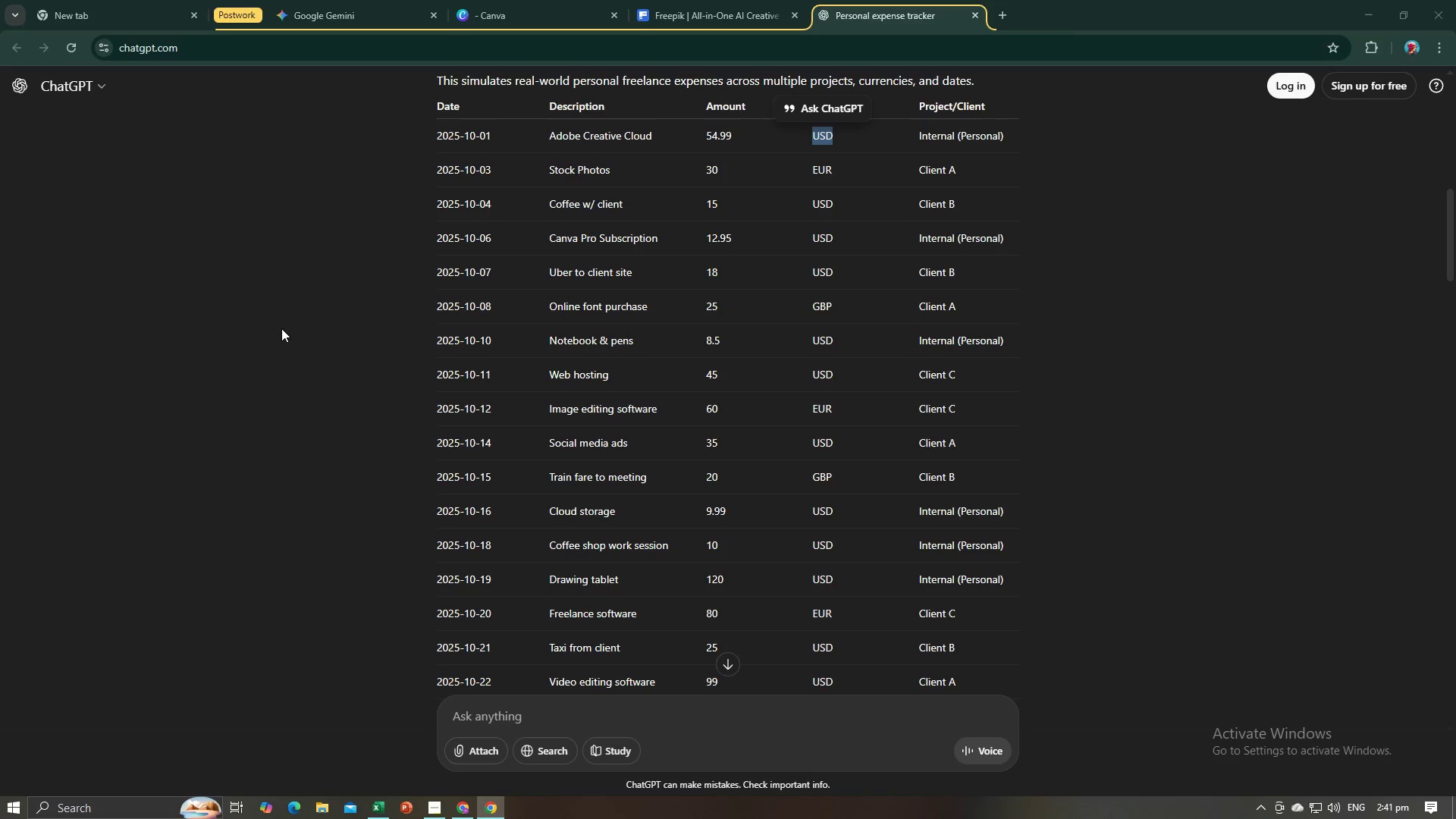 
key(Alt+Tab)
 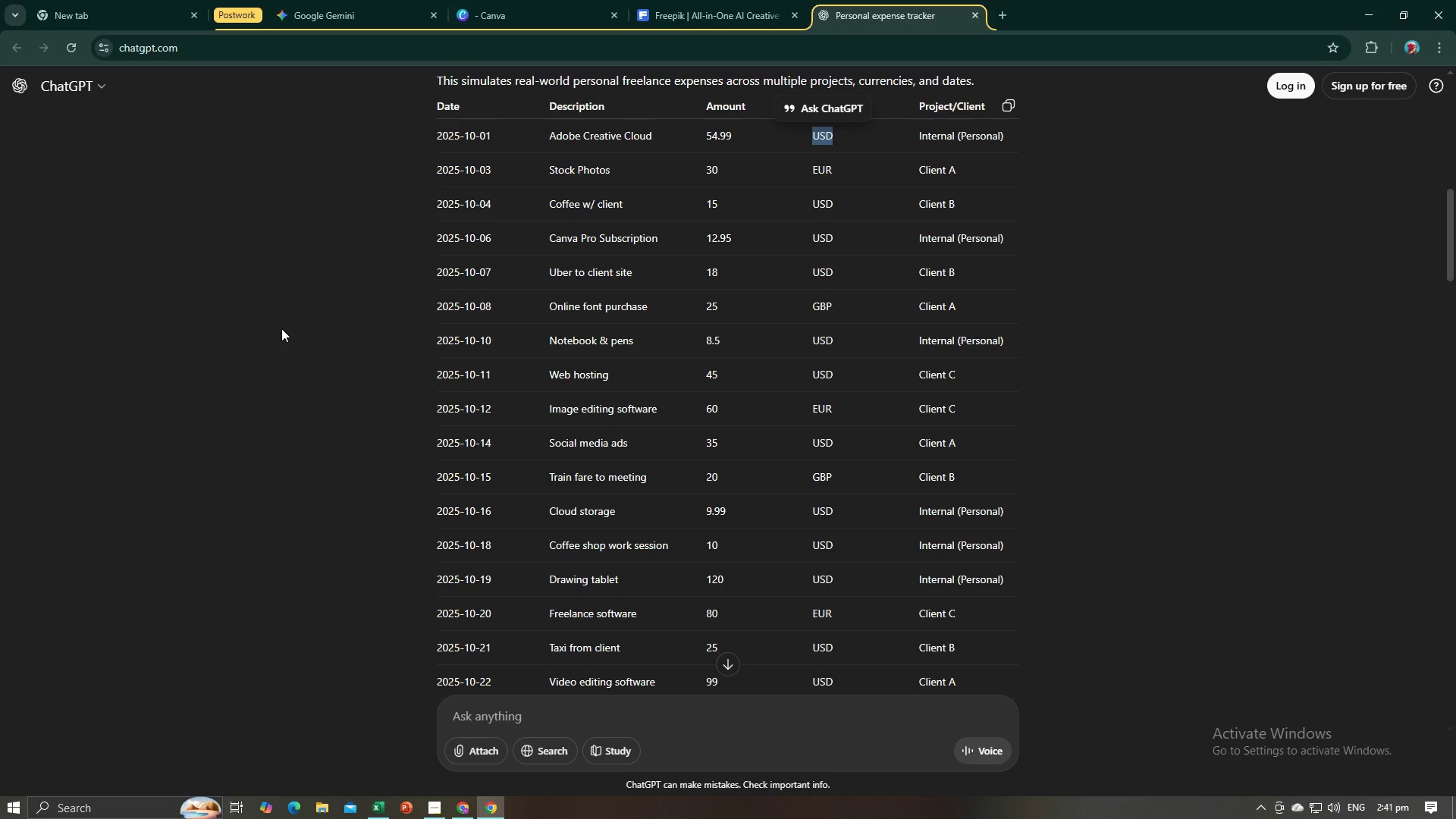 
key(Alt+AltLeft)
 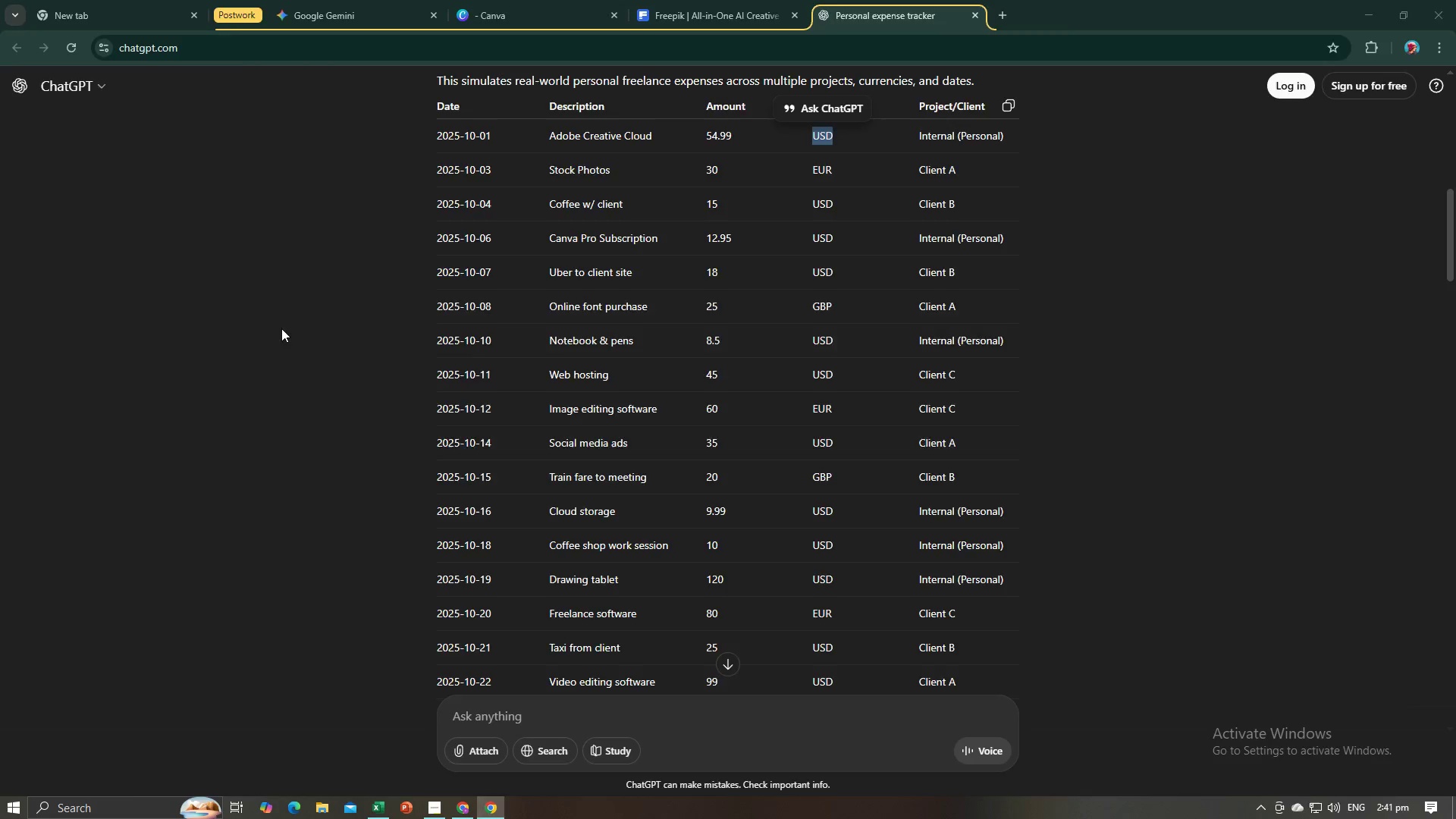 
key(Alt+Tab)
 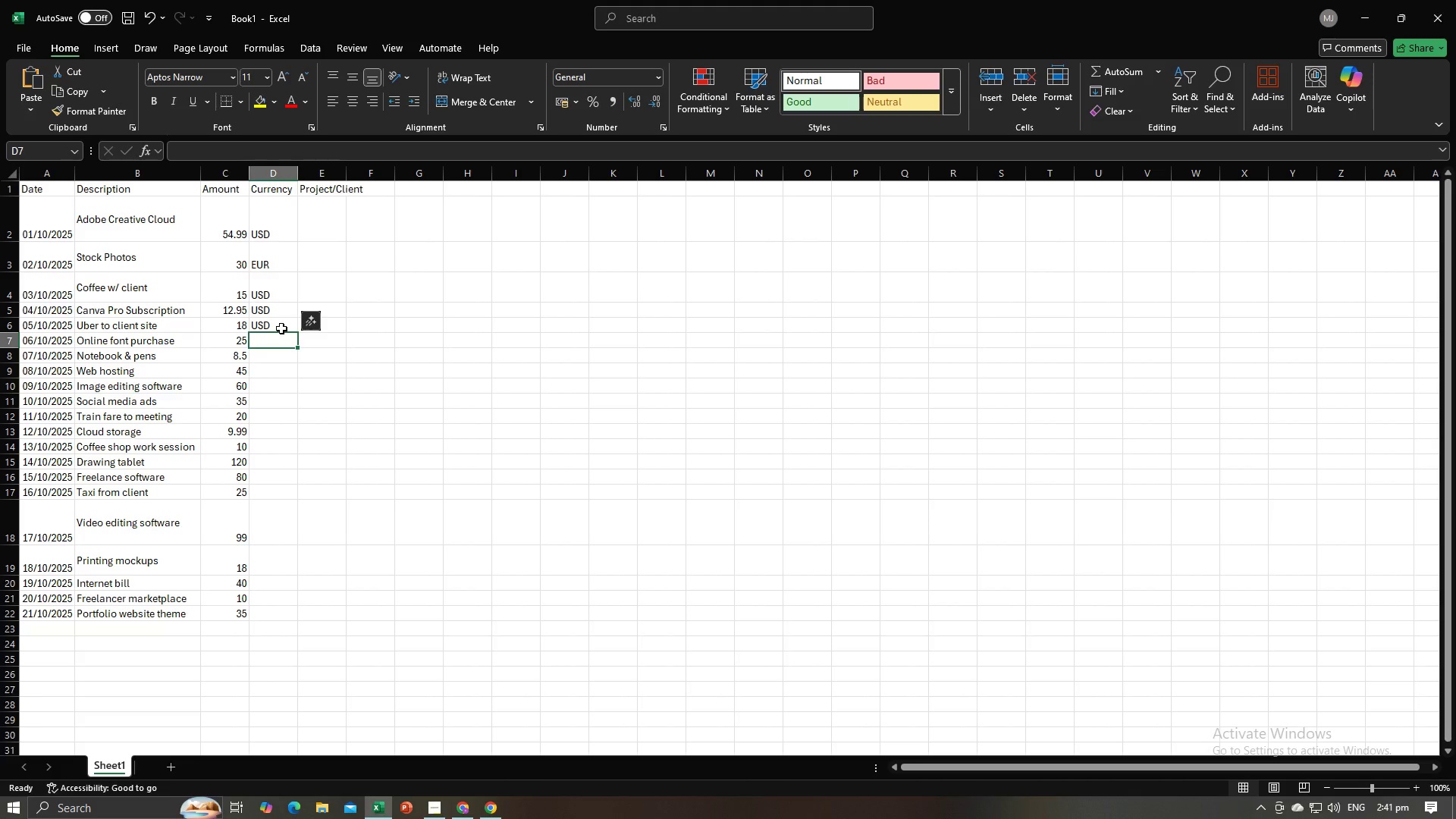 
key(Alt+AltLeft)
 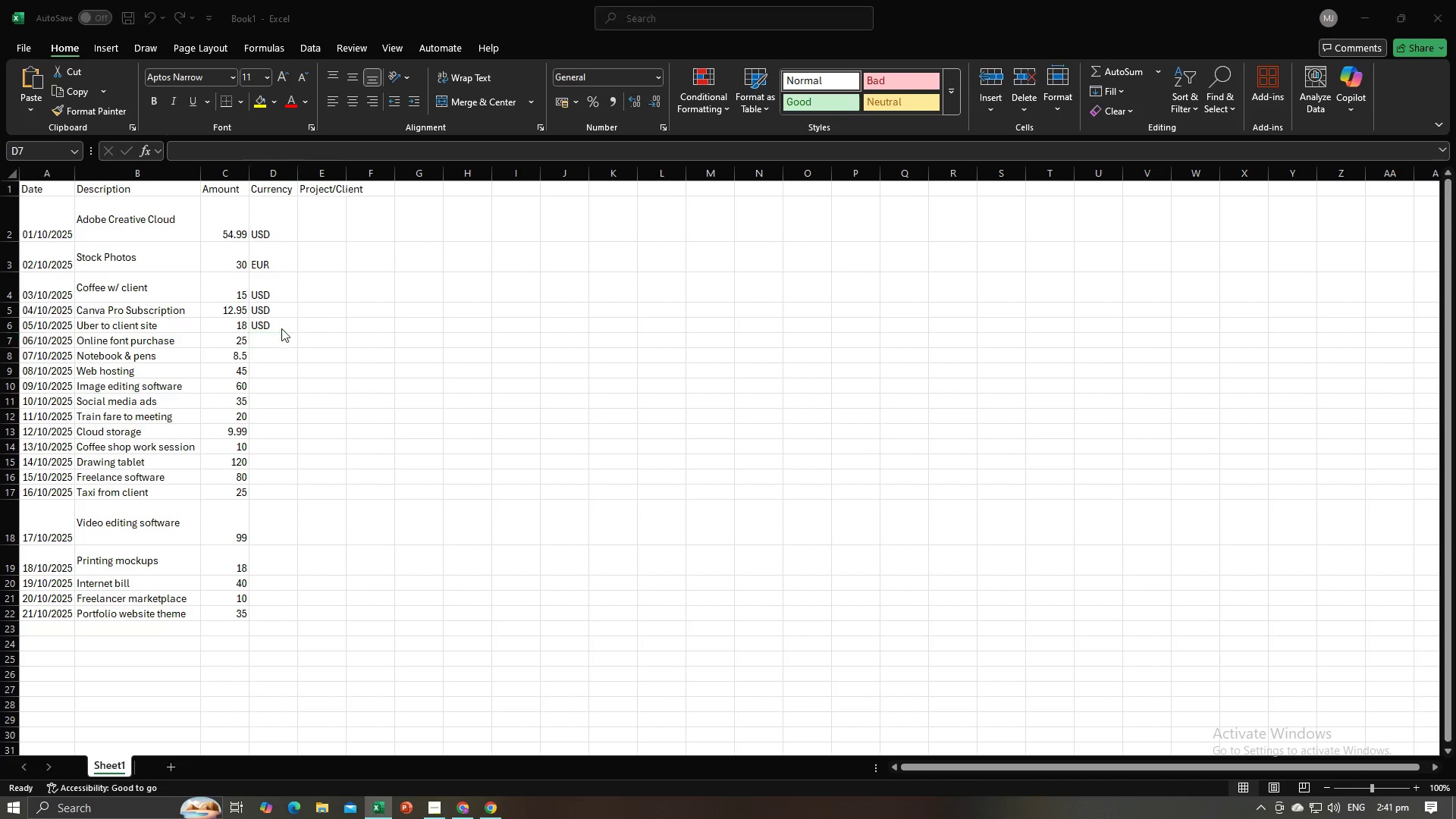 
key(Alt+Tab)
 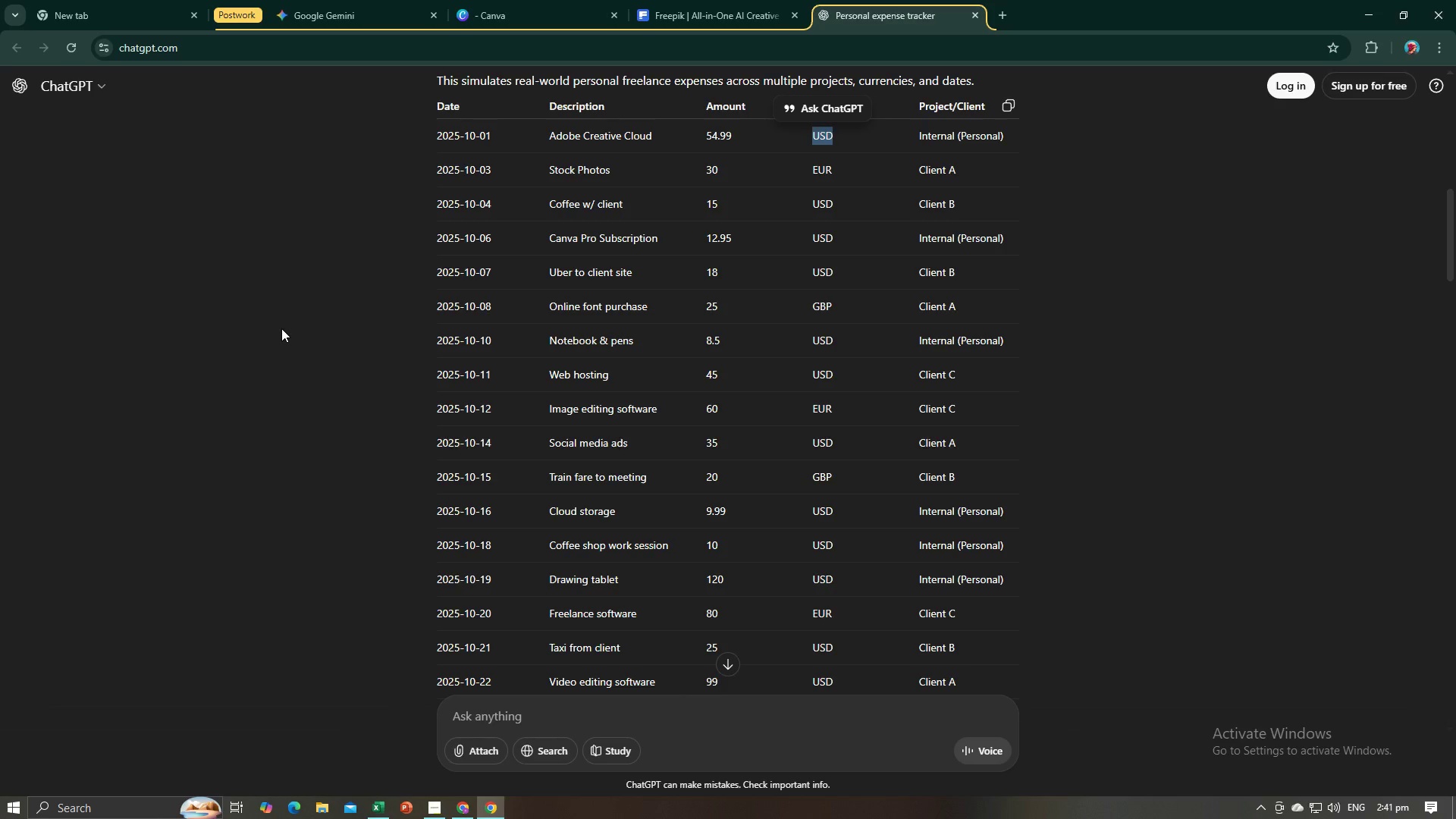 
key(Alt+AltLeft)
 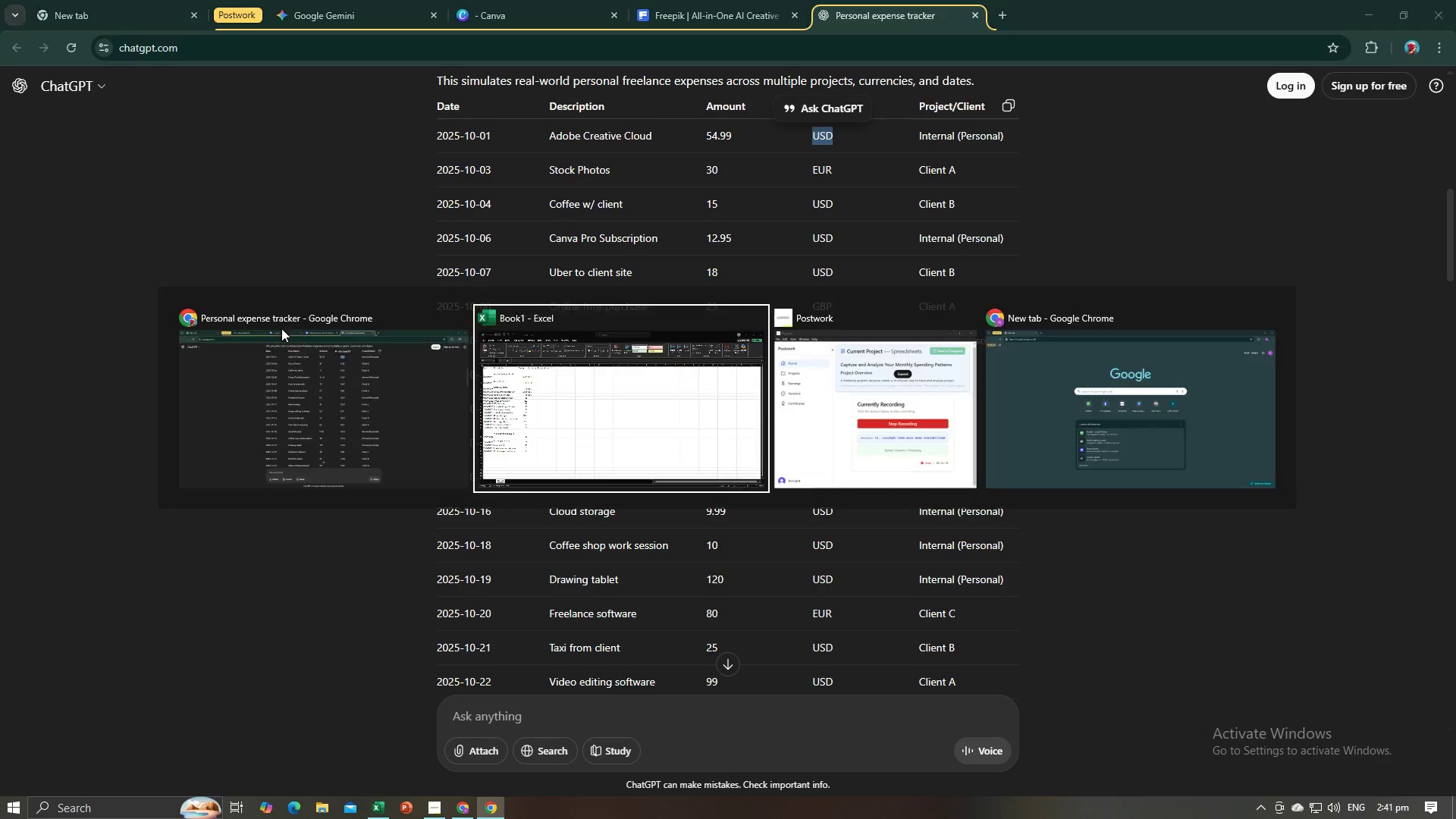 
key(Tab)
type(GBP)
 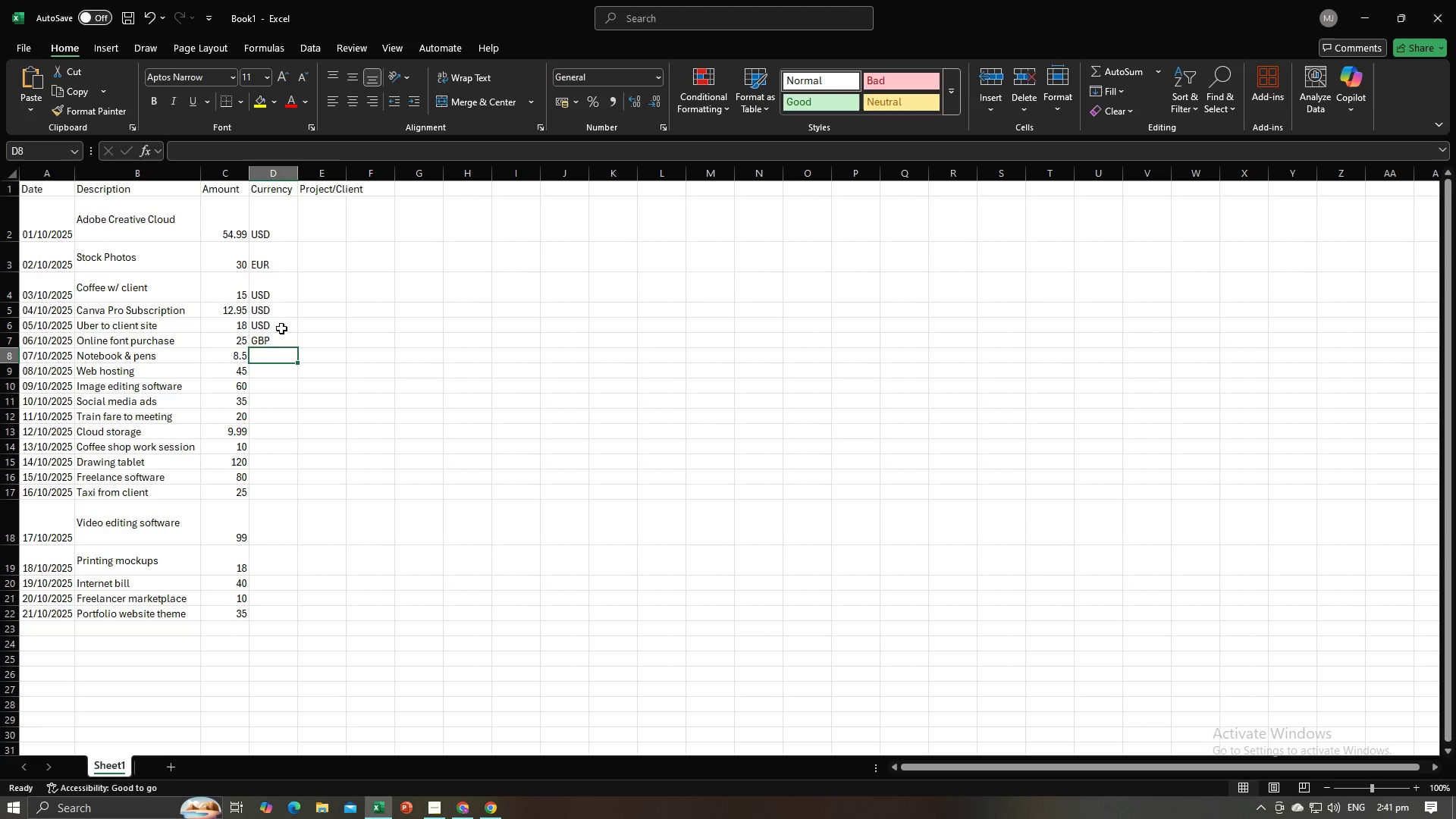 
 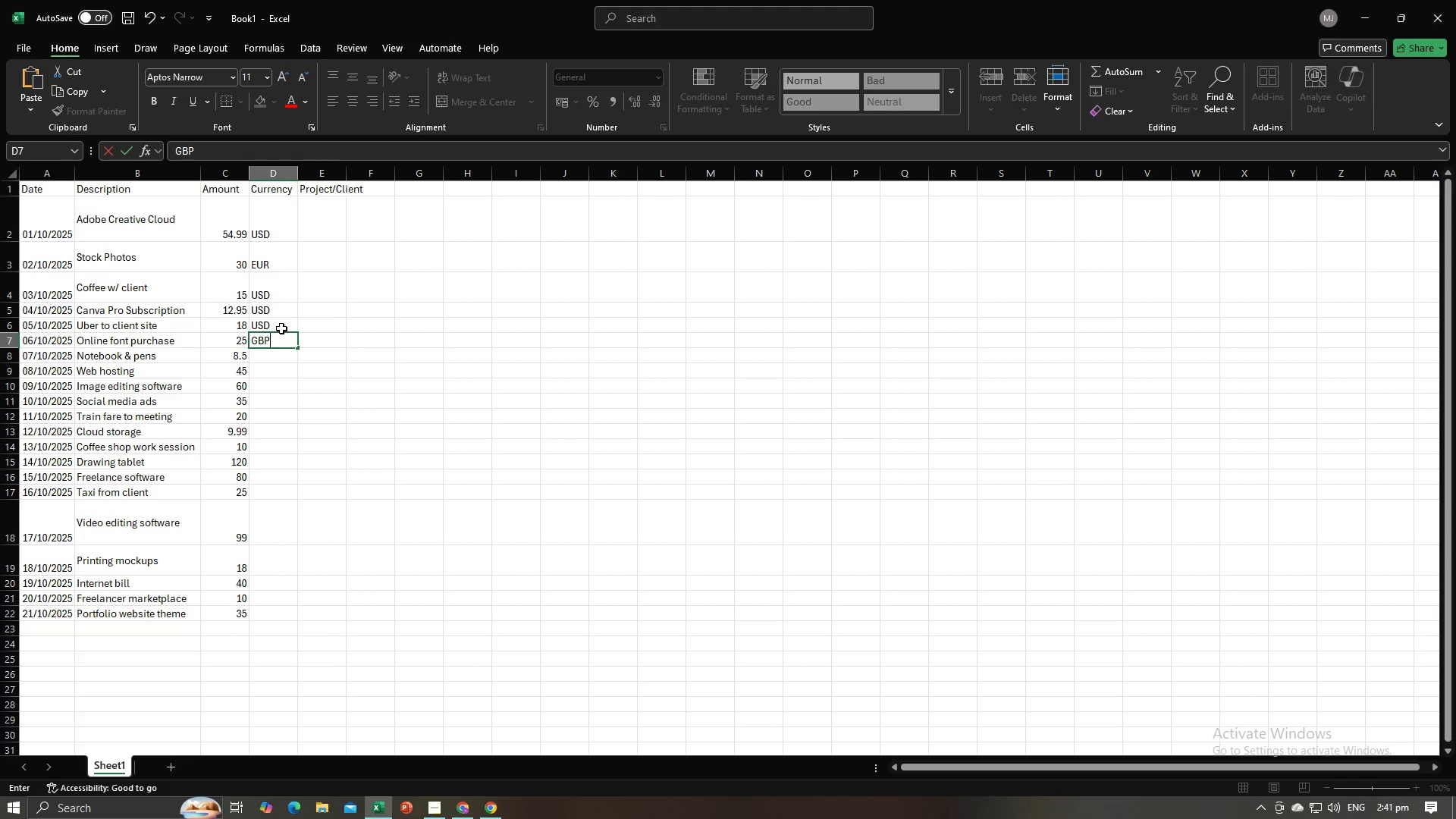 
key(Enter)
 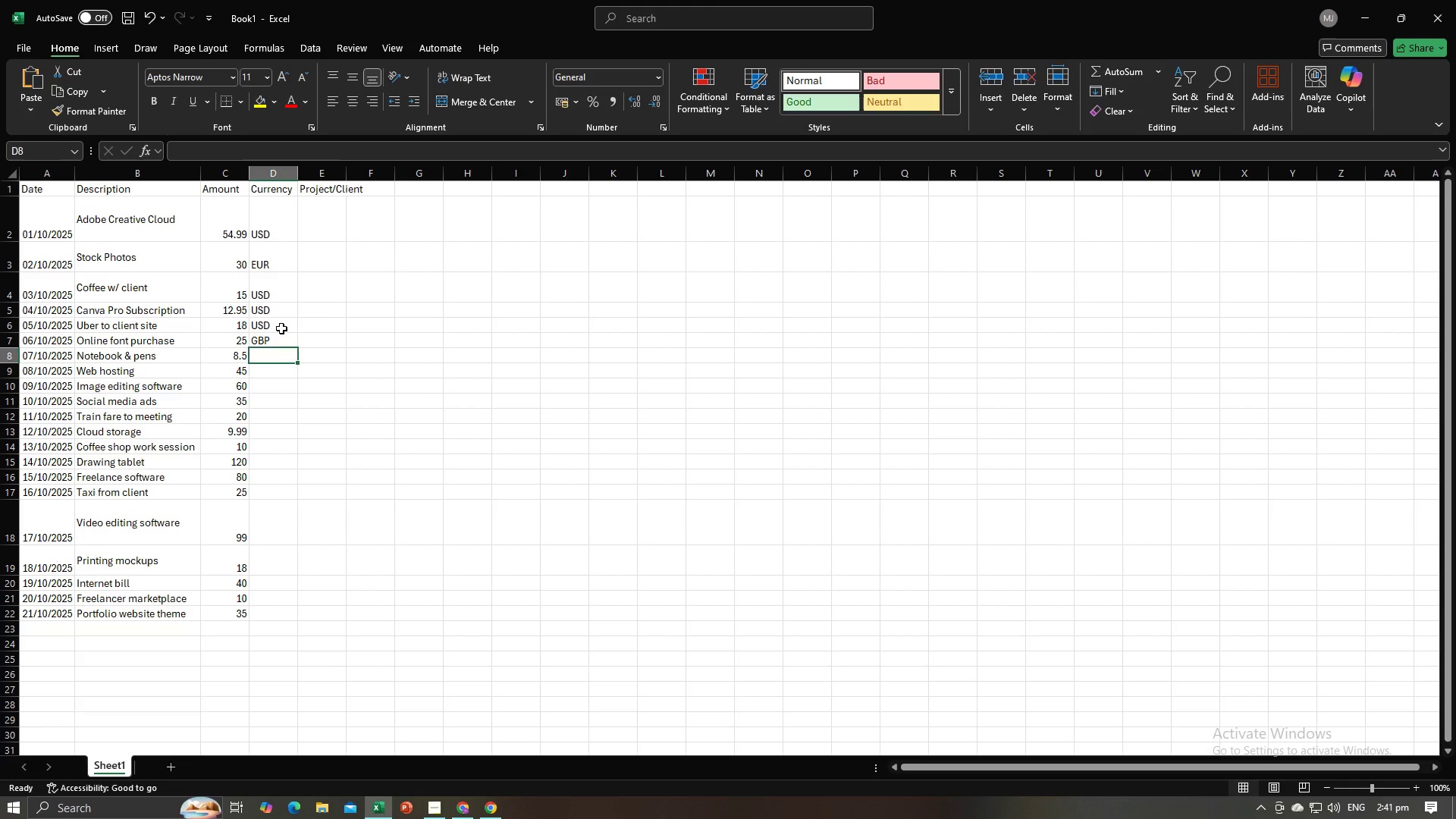 
key(Alt+AltLeft)
 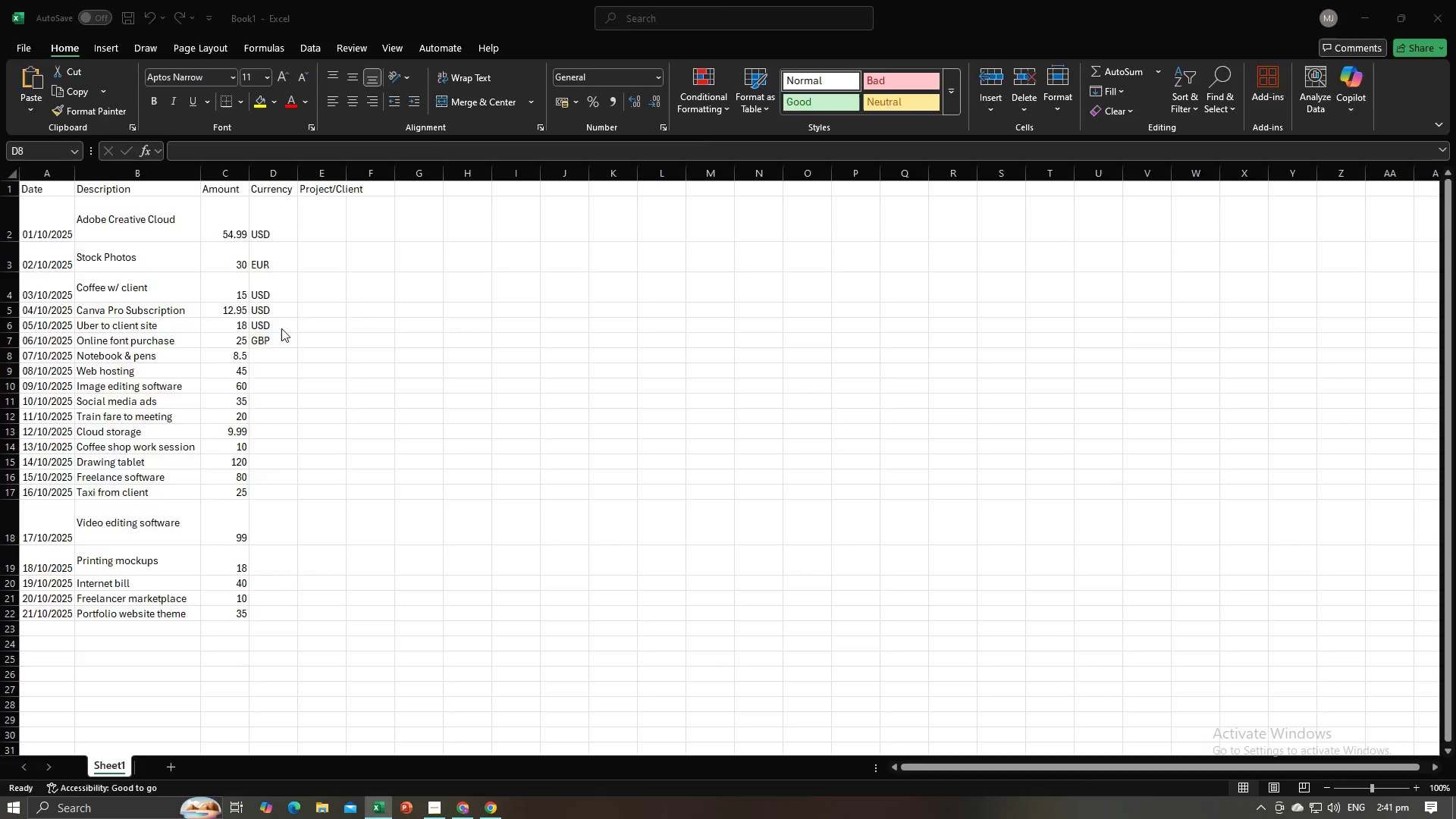 
key(Alt+Tab)
 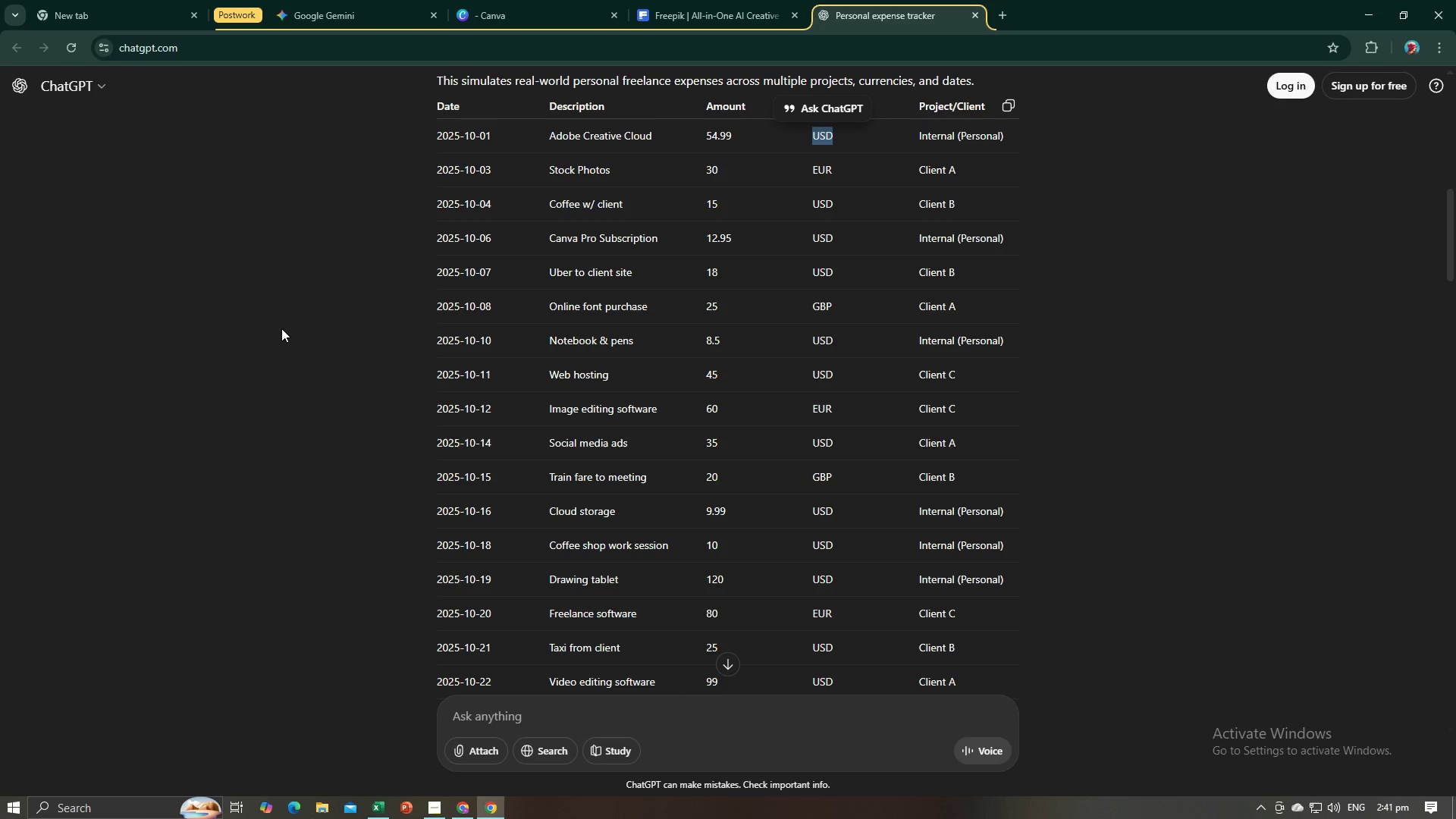 
key(Alt+AltLeft)
 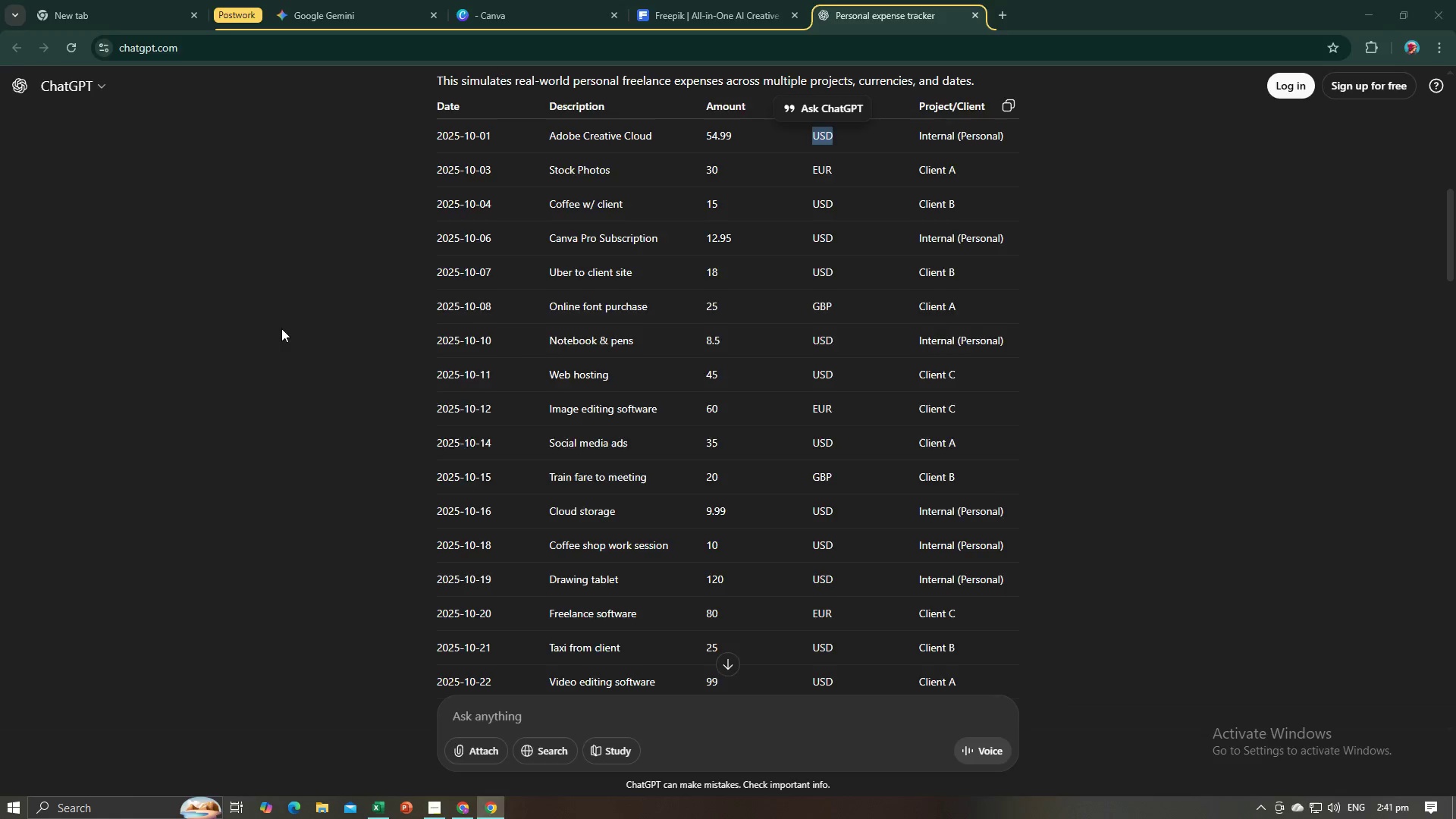 
key(Tab)
type(USD)
 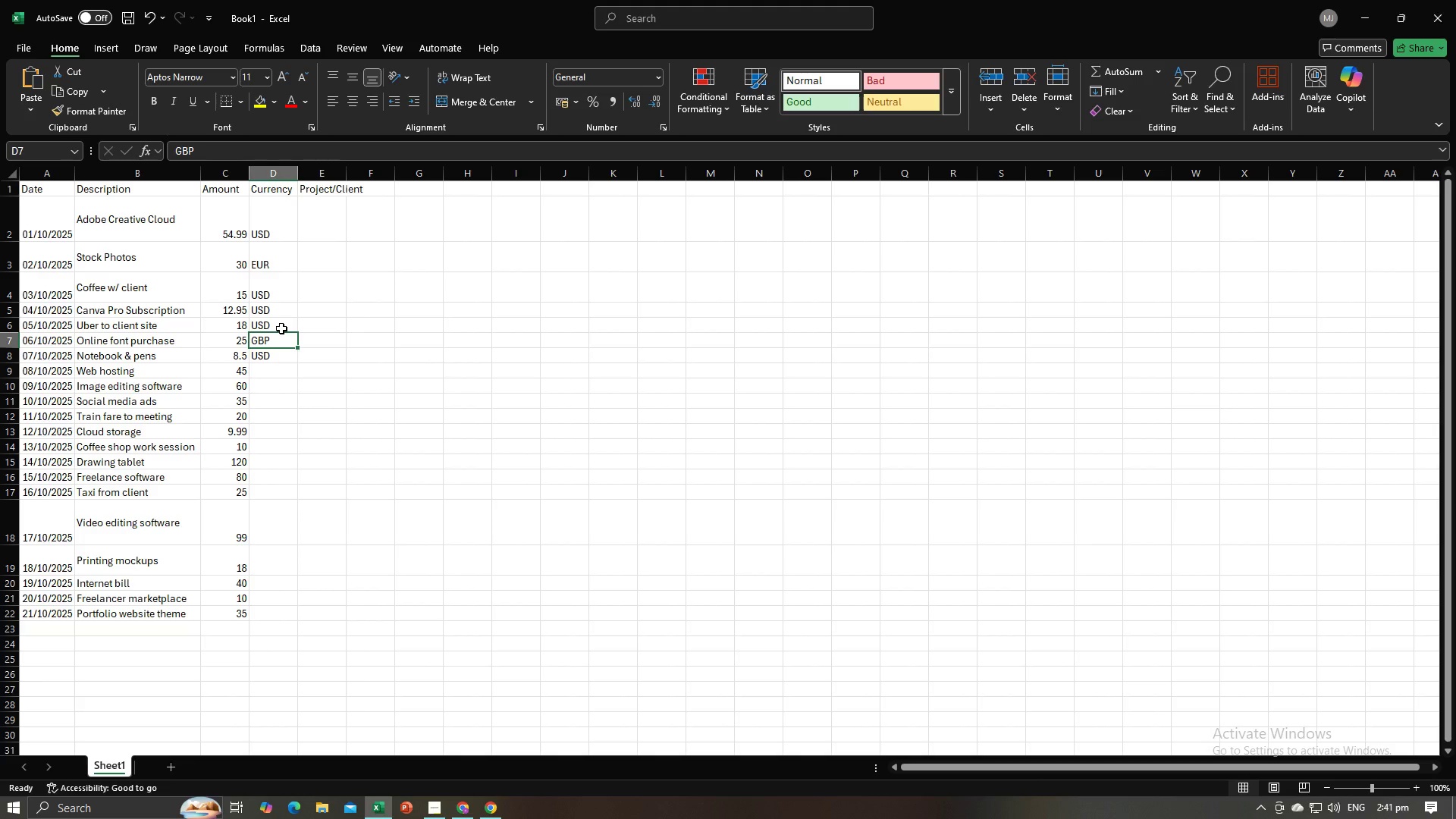 
key(Shift+Enter)
 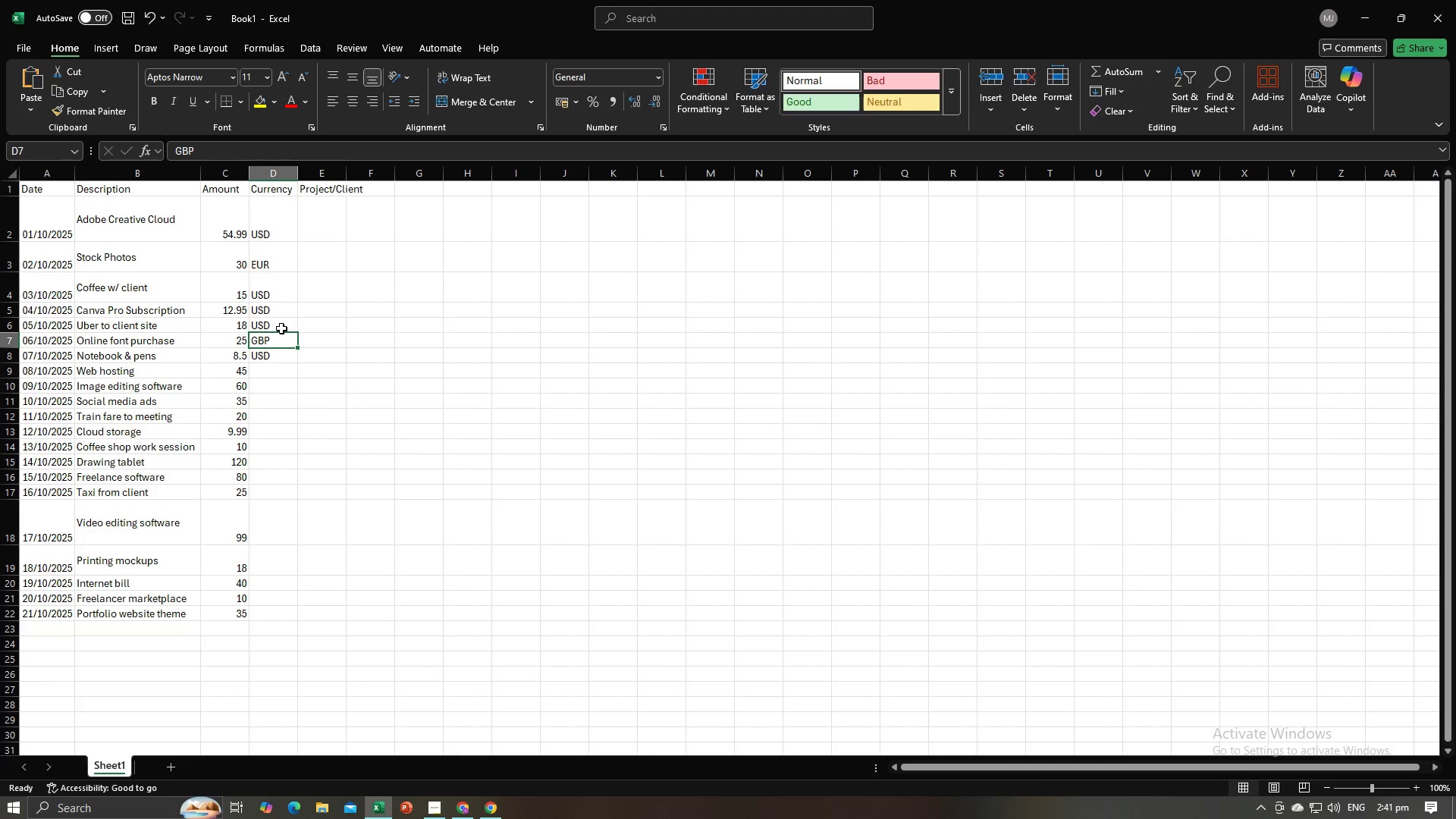 
key(Enter)
 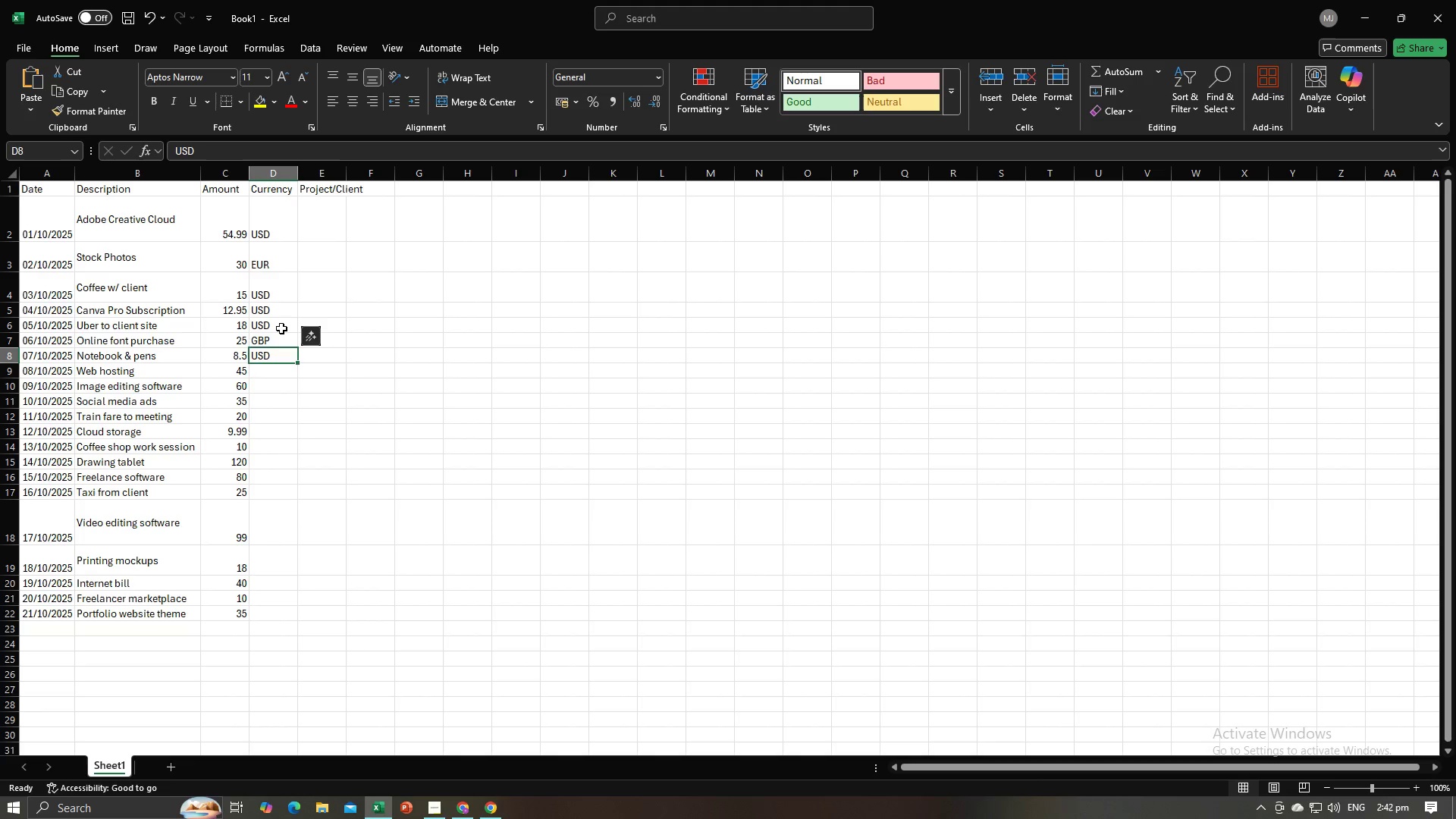 
key(Enter)
 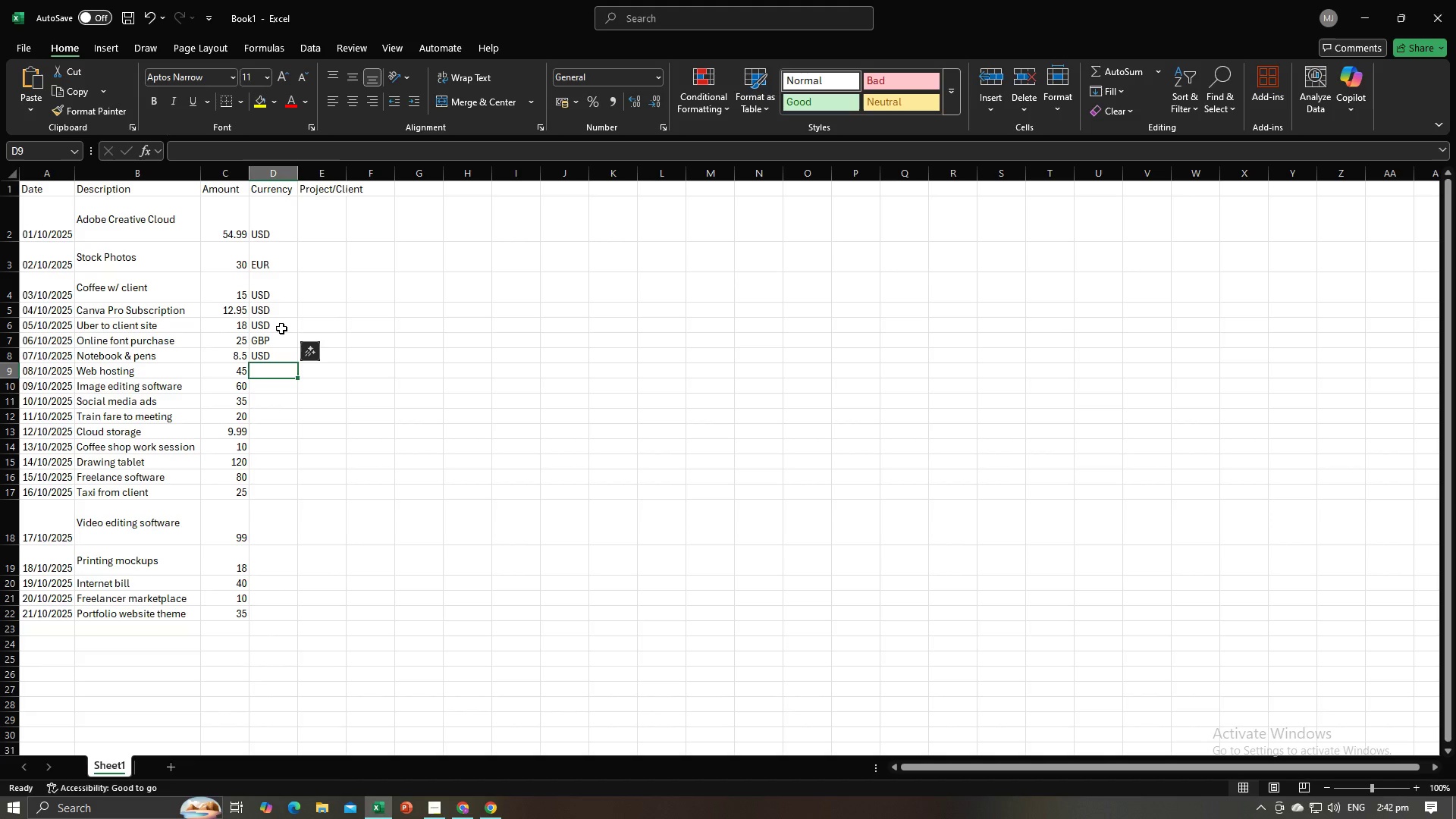 
type(USD)
 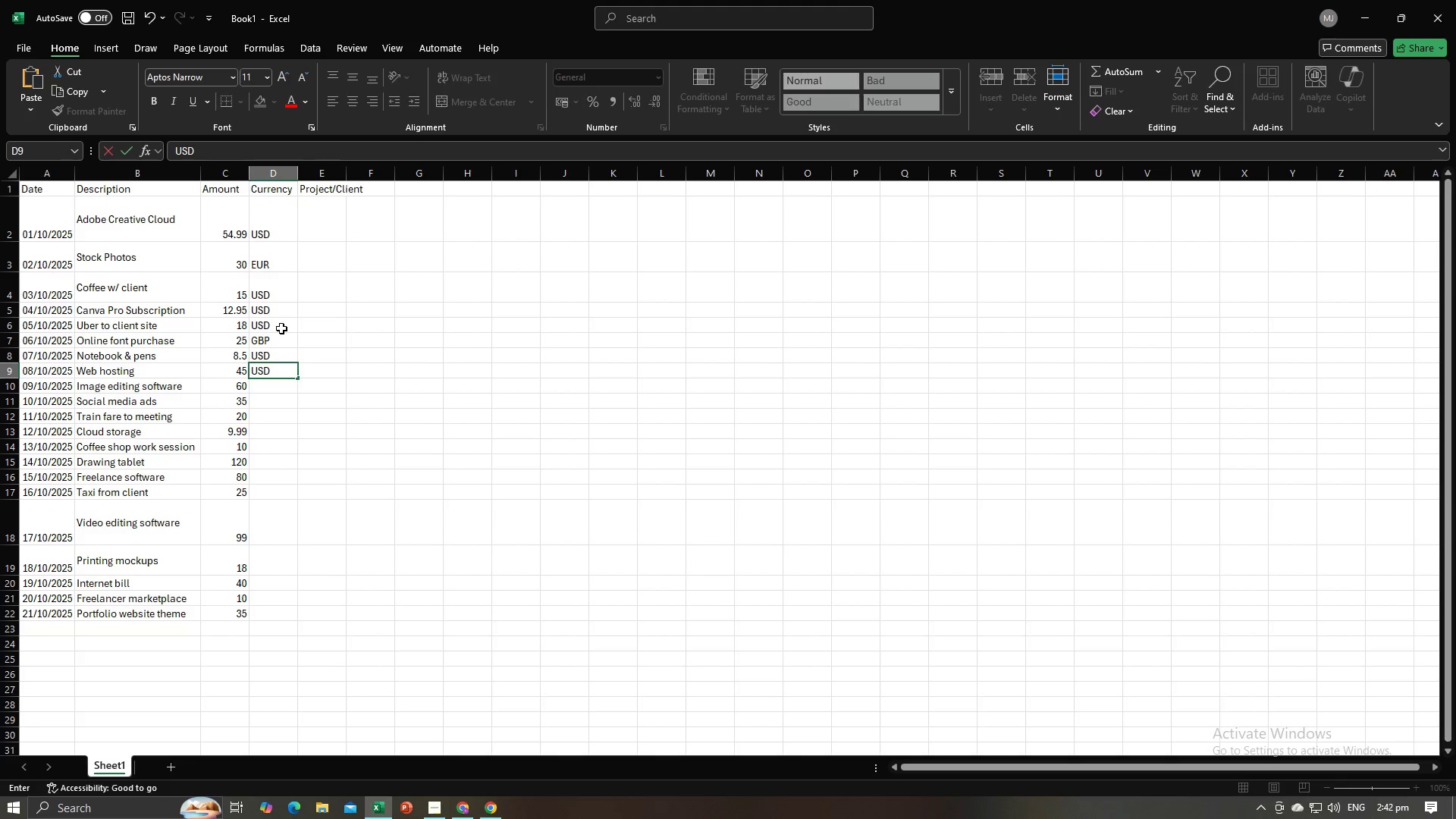 
key(Shift+Enter)
 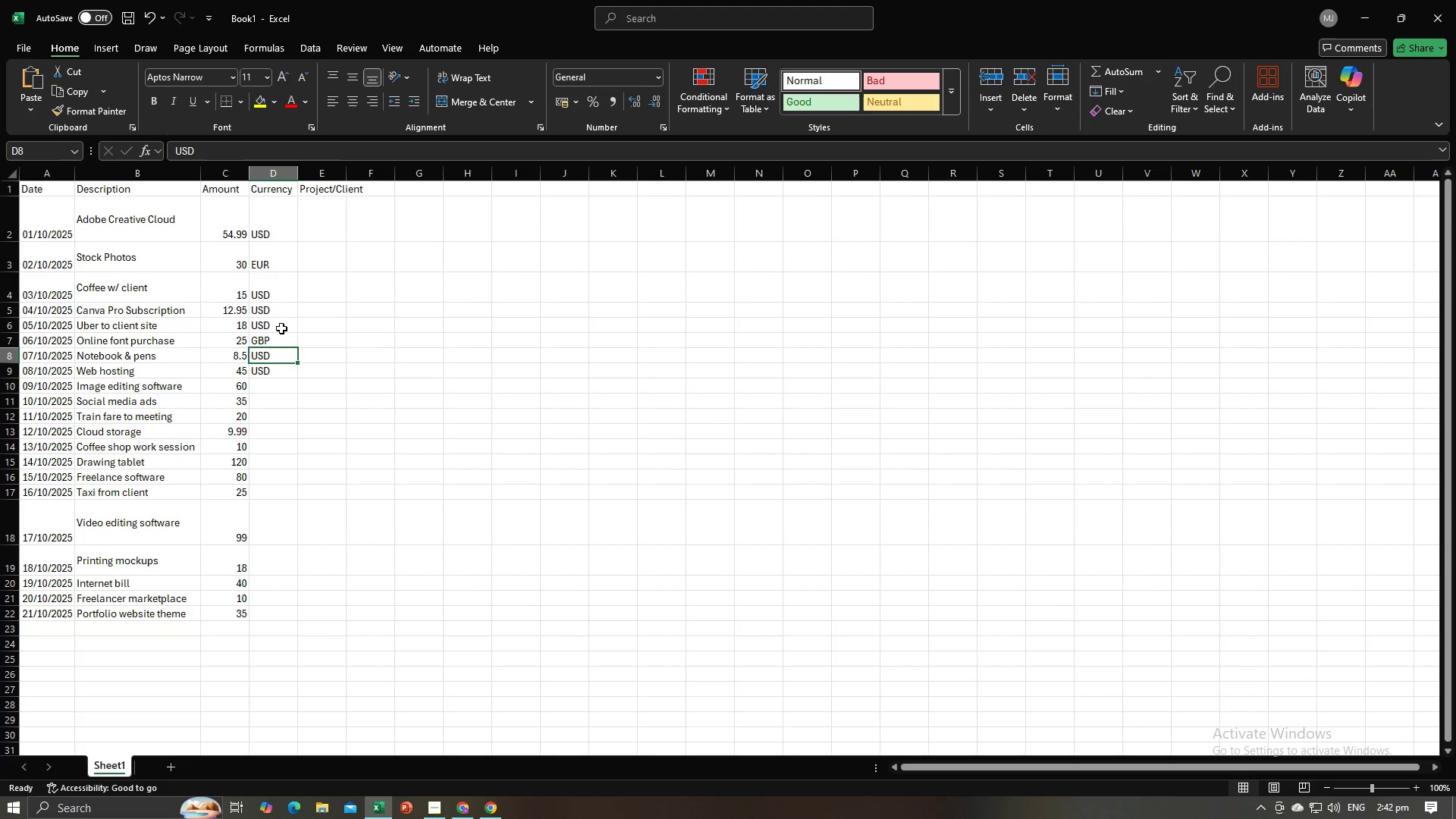 
key(Enter)
 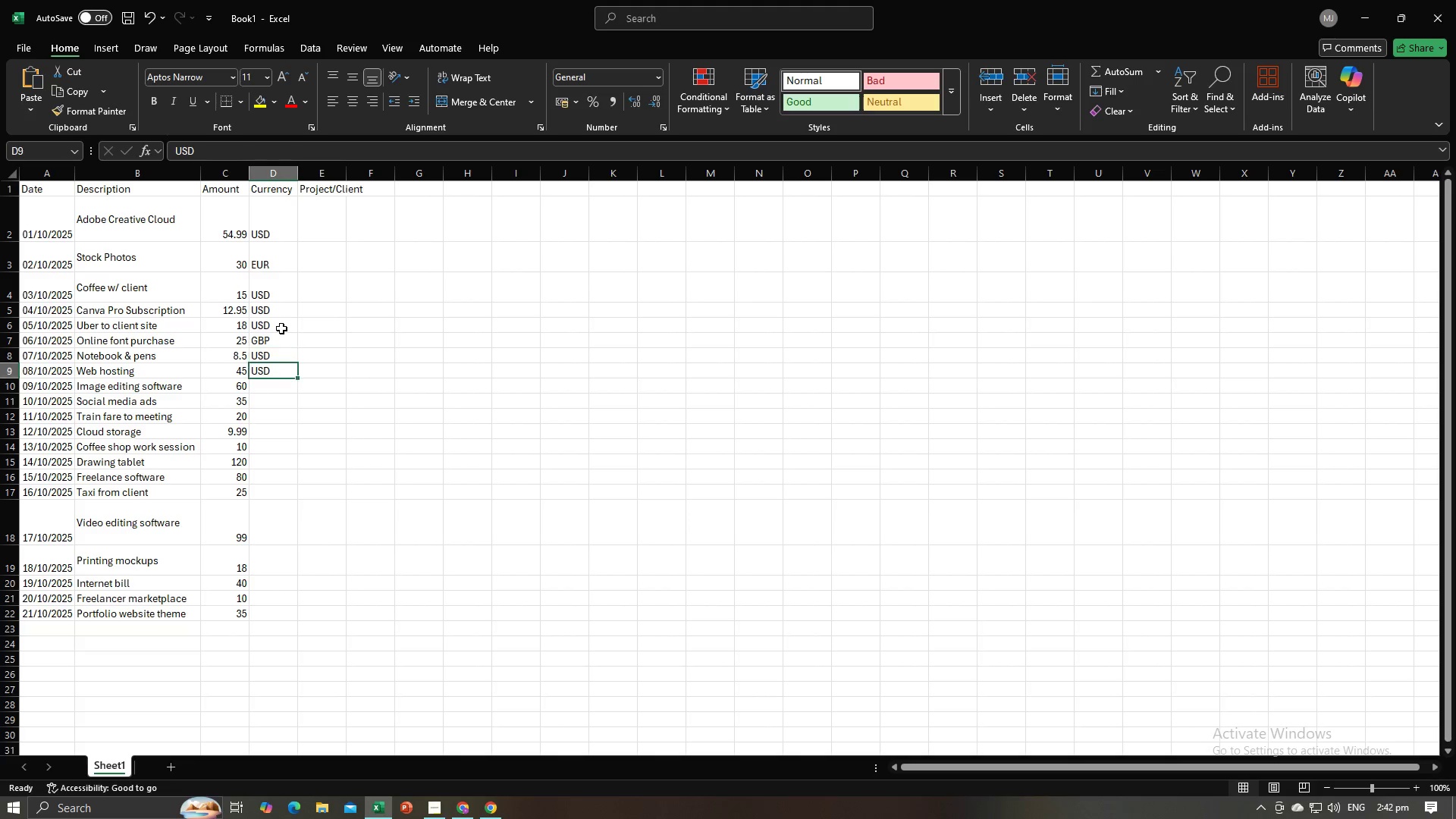 
key(Enter)
 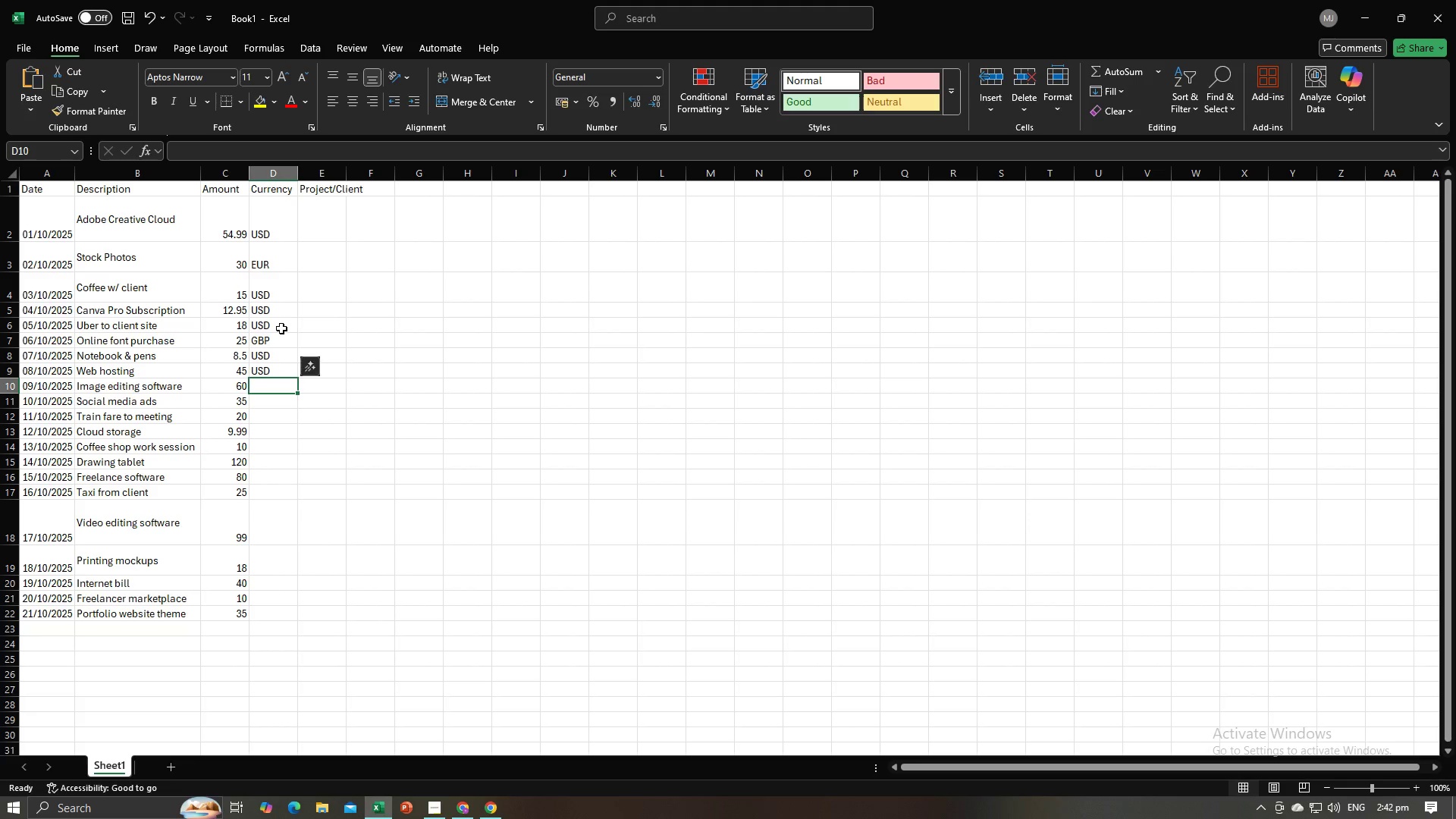 
key(Alt+AltLeft)
 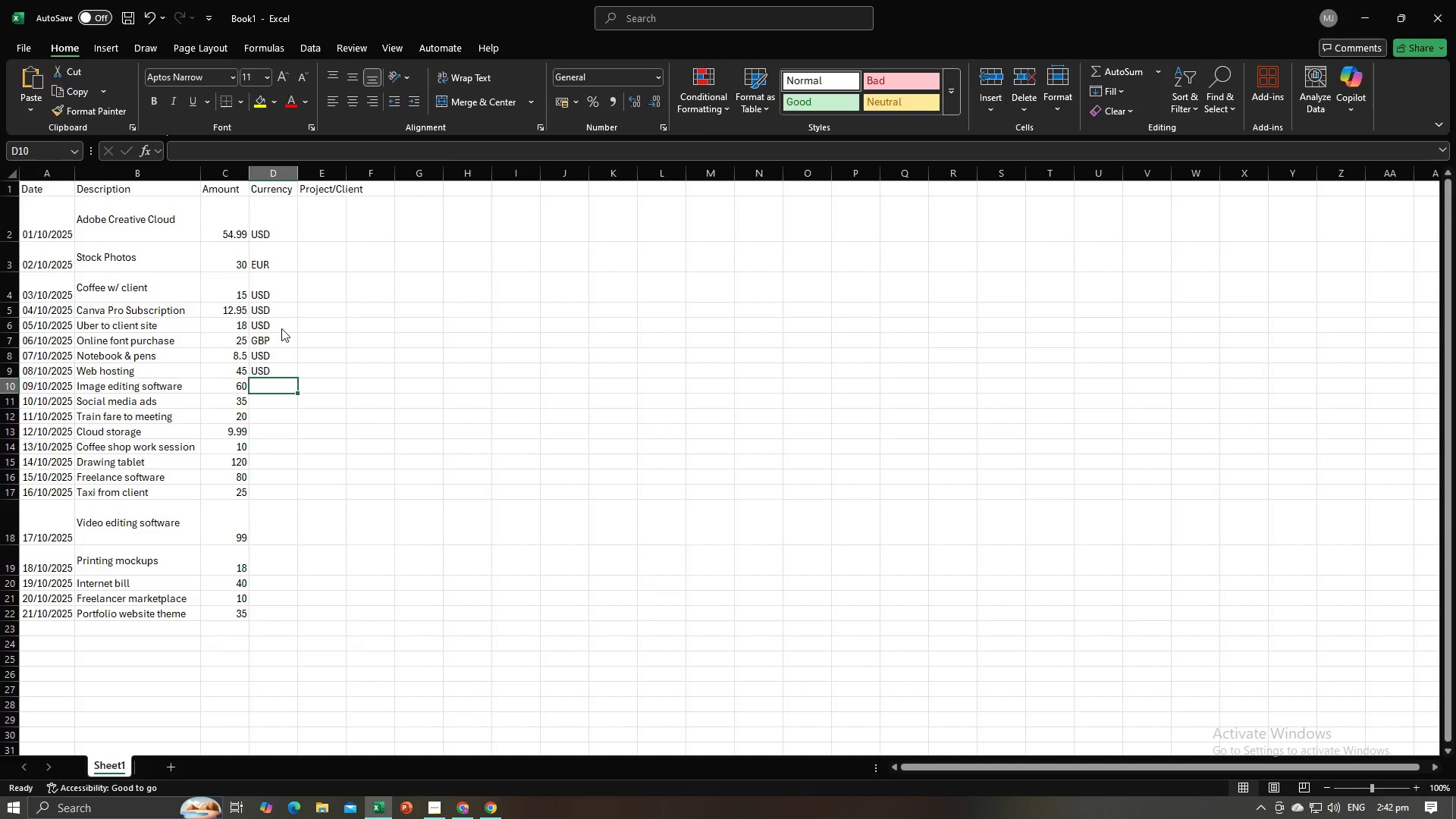 
key(Alt+Tab)
 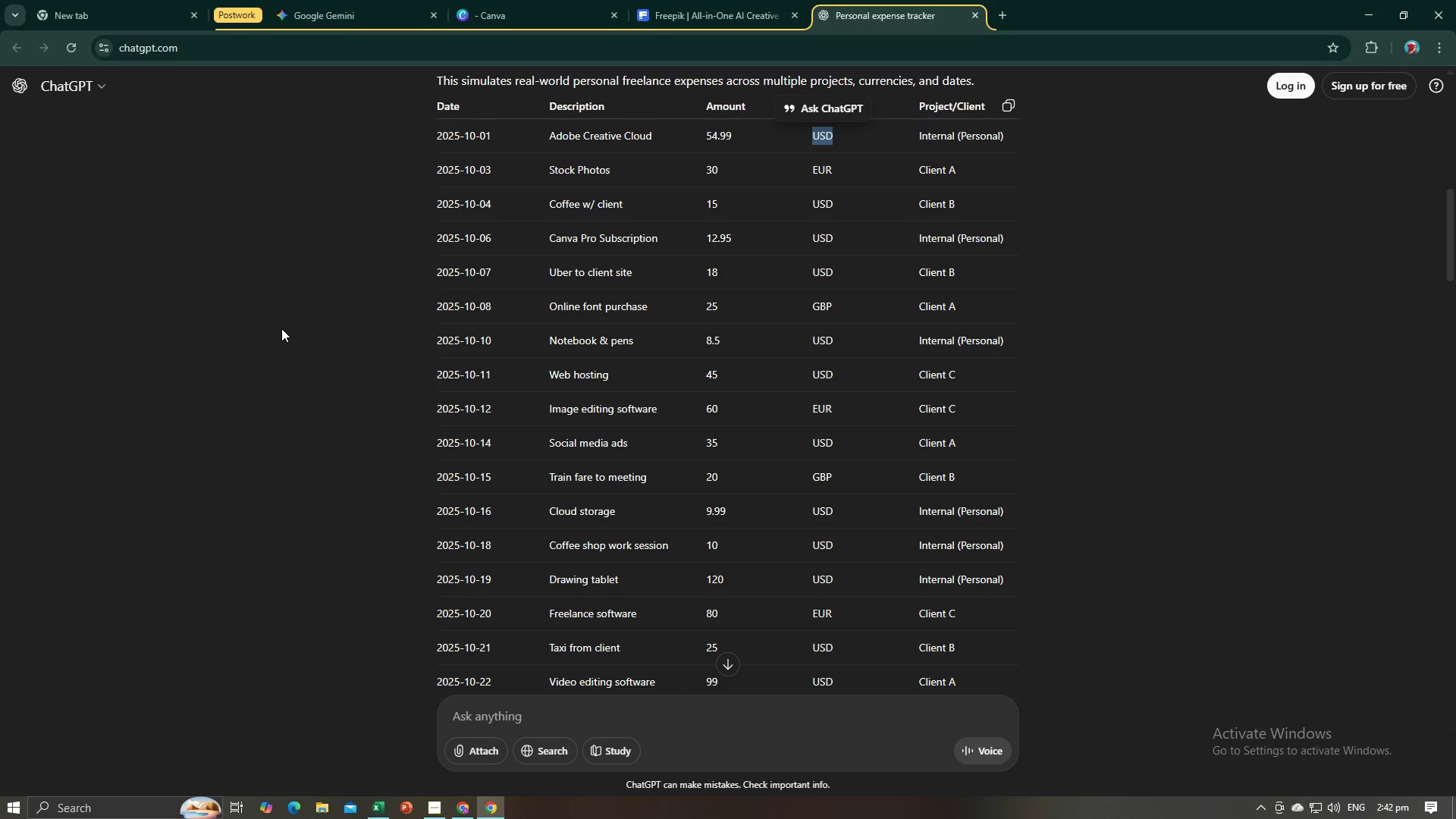 
key(Alt+AltLeft)
 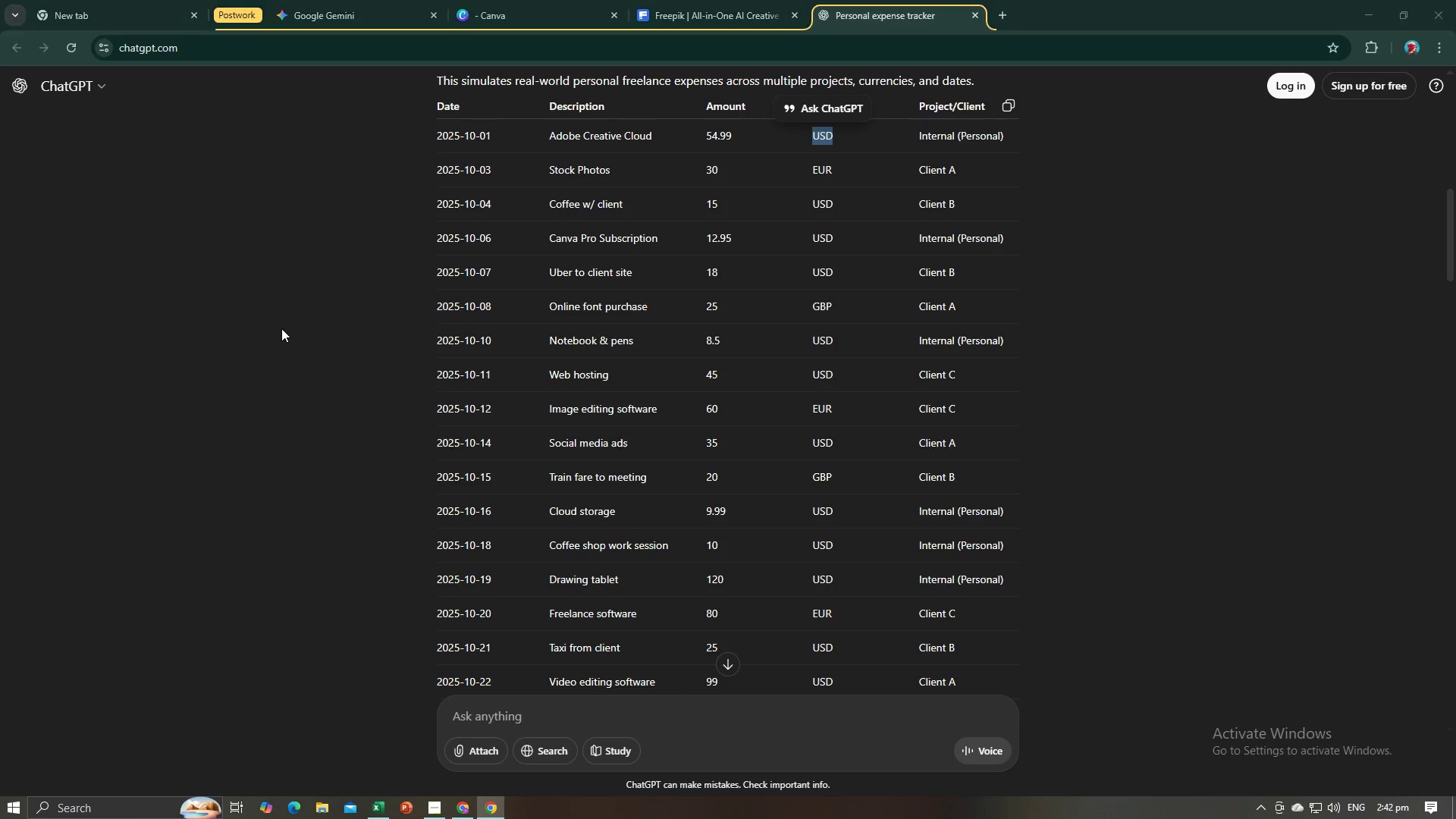 
key(Alt+Tab)
 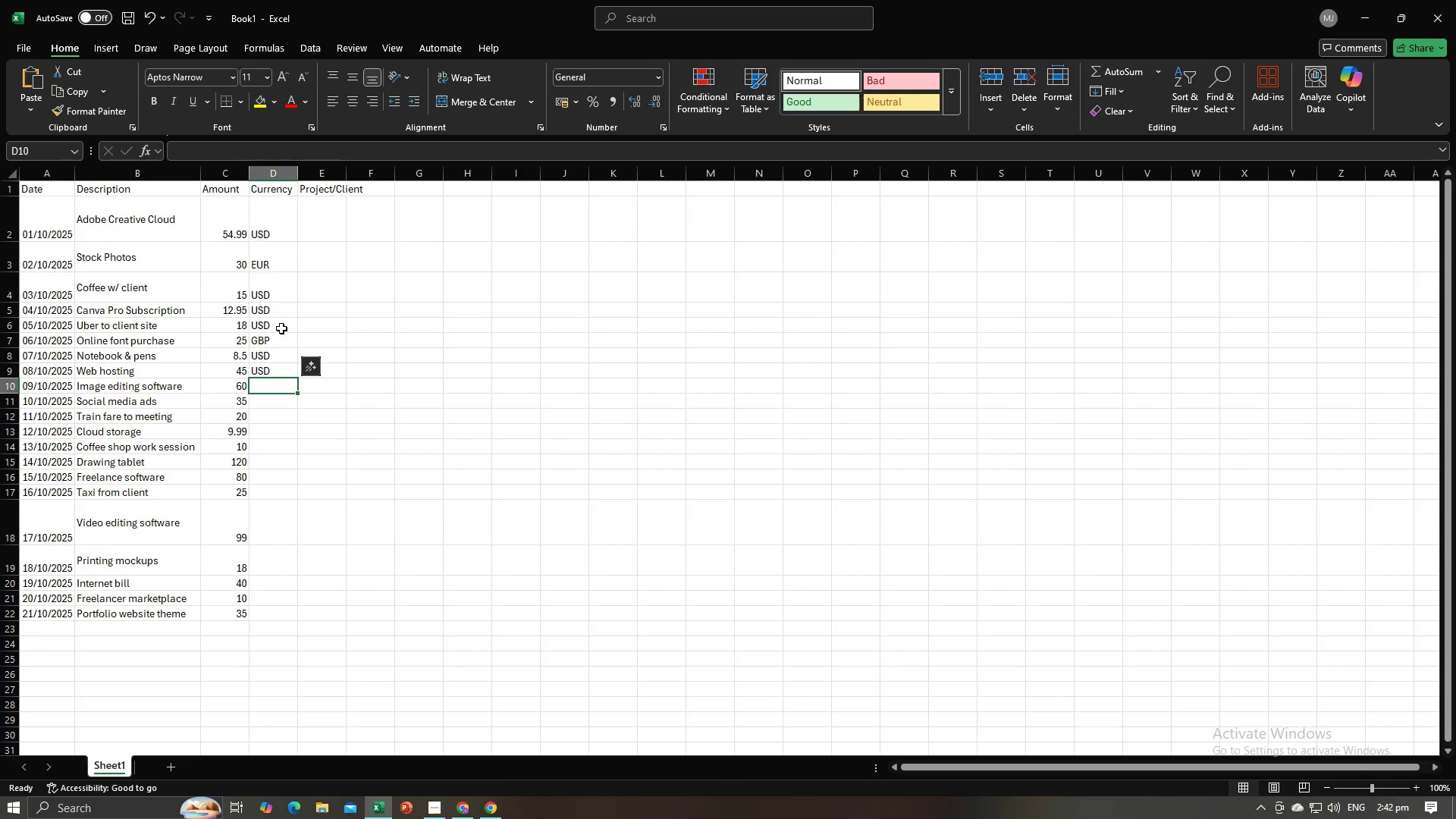 
key(Alt+AltLeft)
 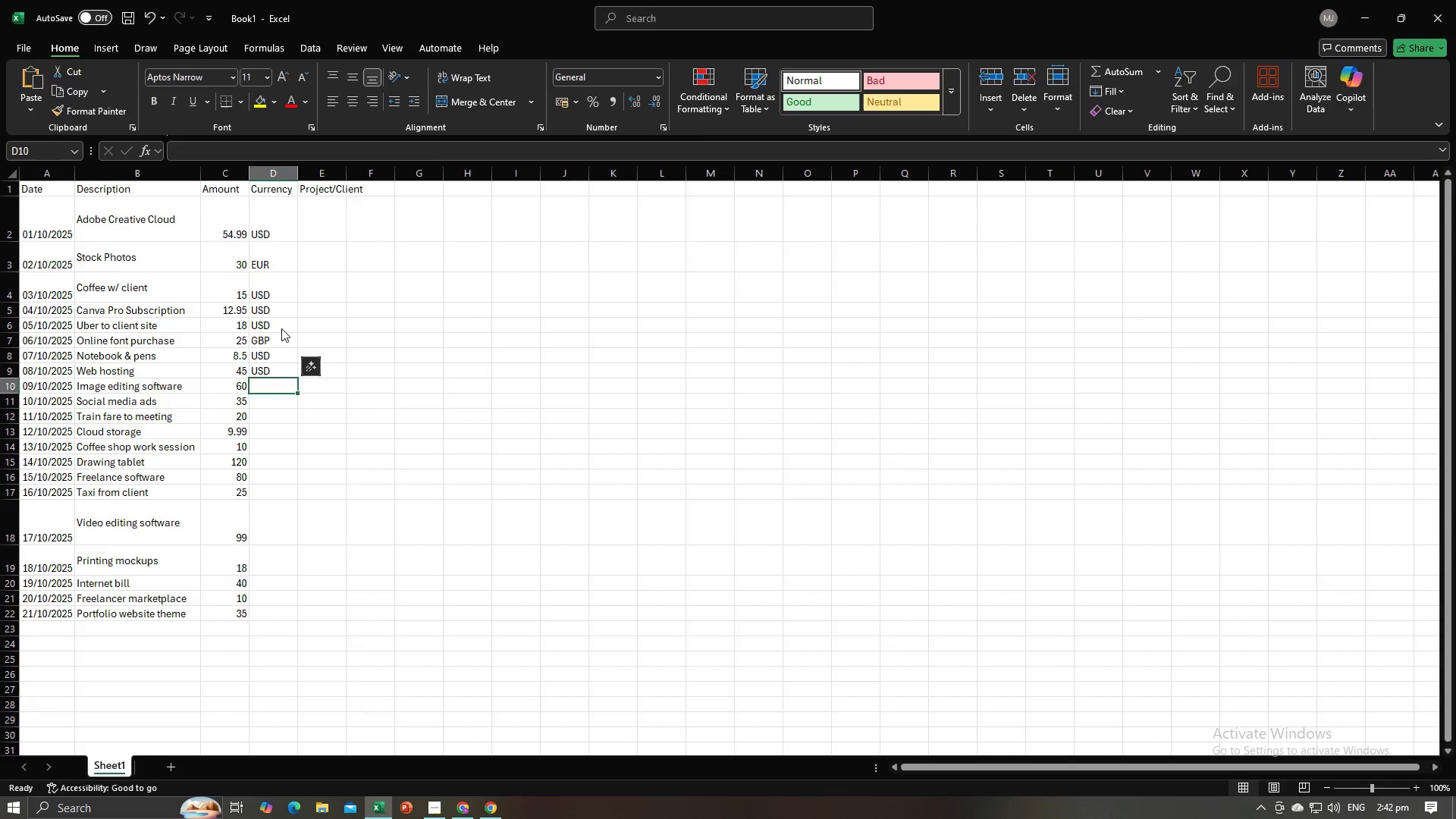 
key(Alt+Tab)
 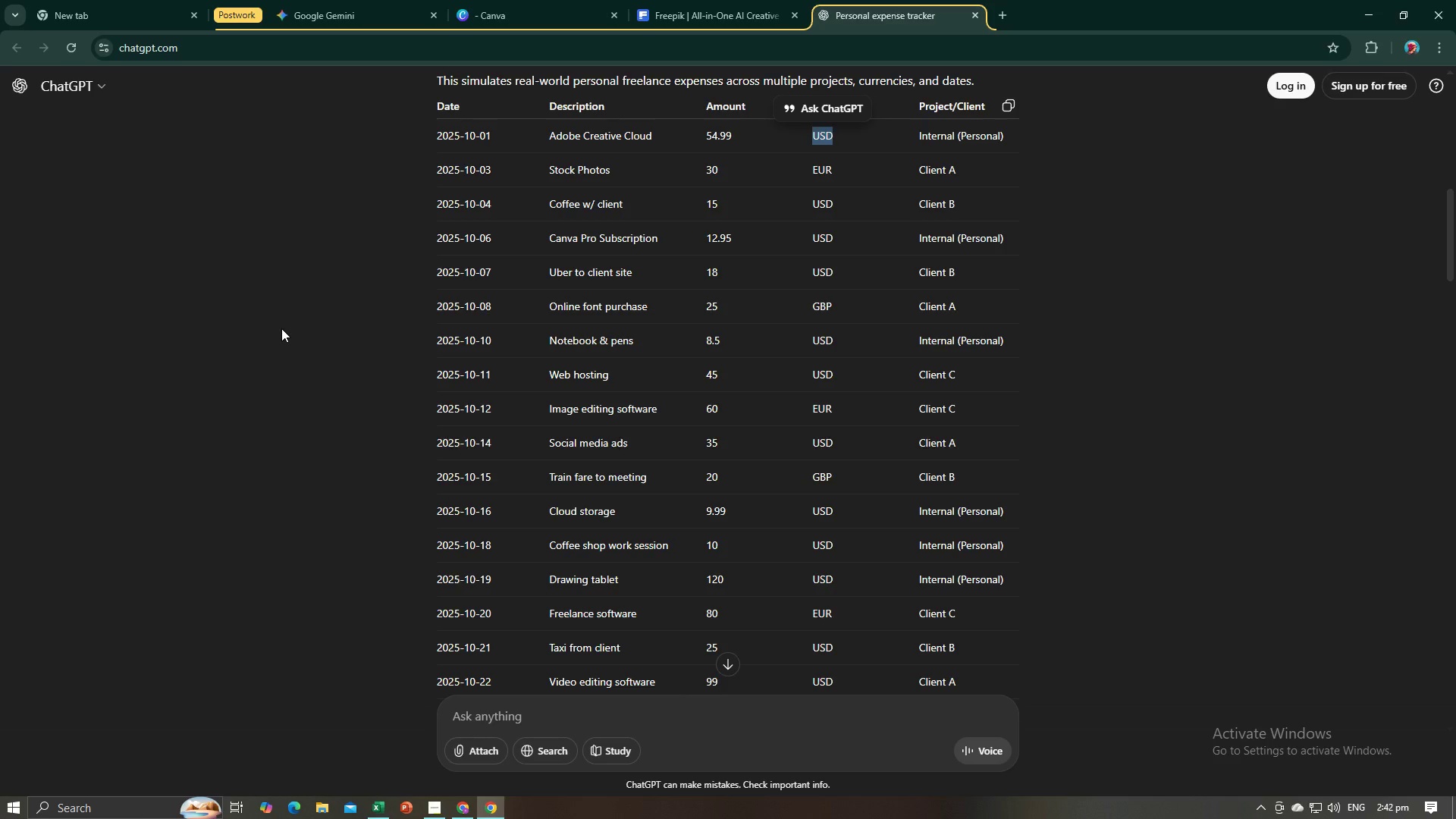 
key(Alt+AltLeft)
 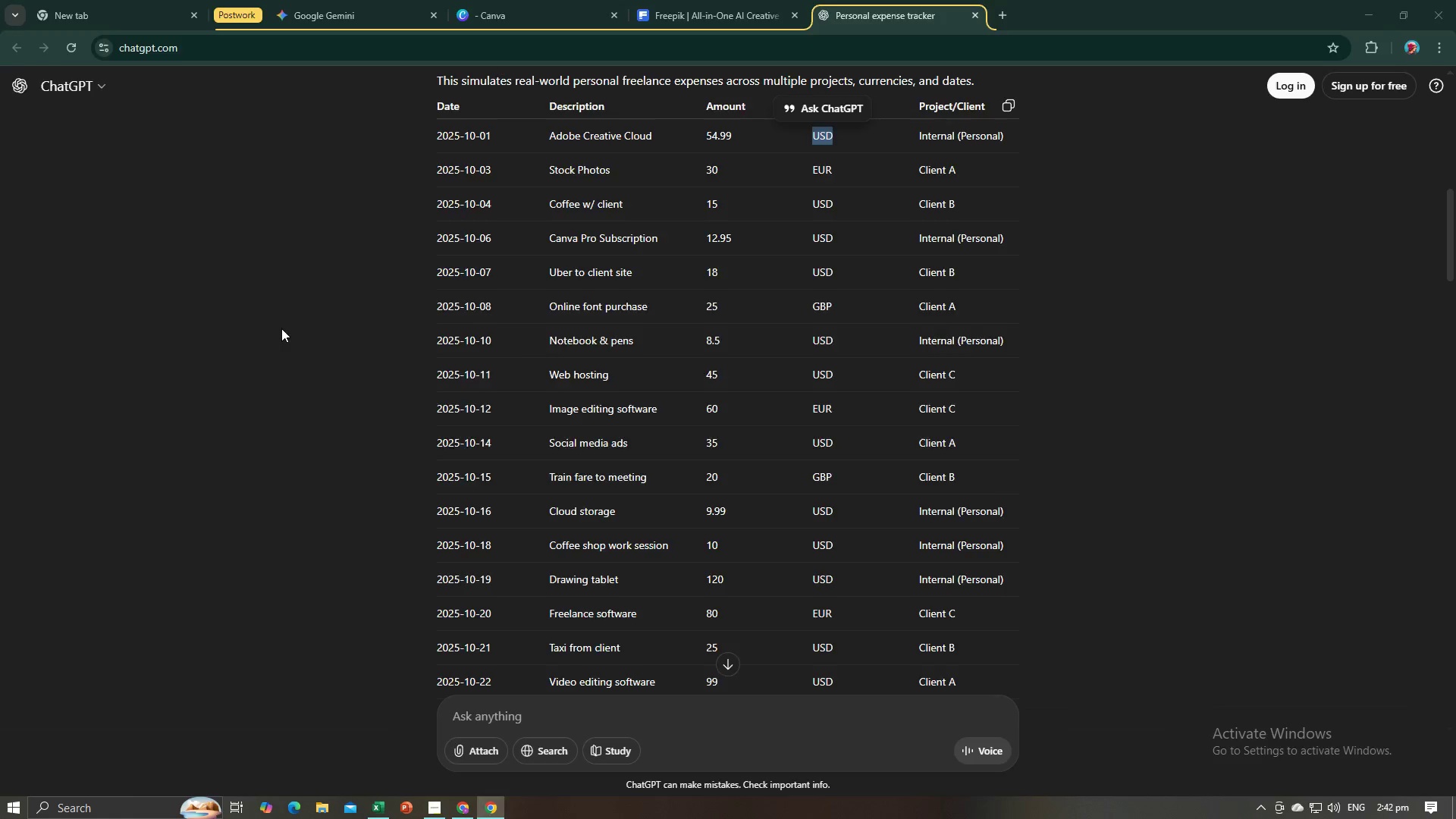 
key(Tab)
type(EUT)
key(Backspace)
type(R)
 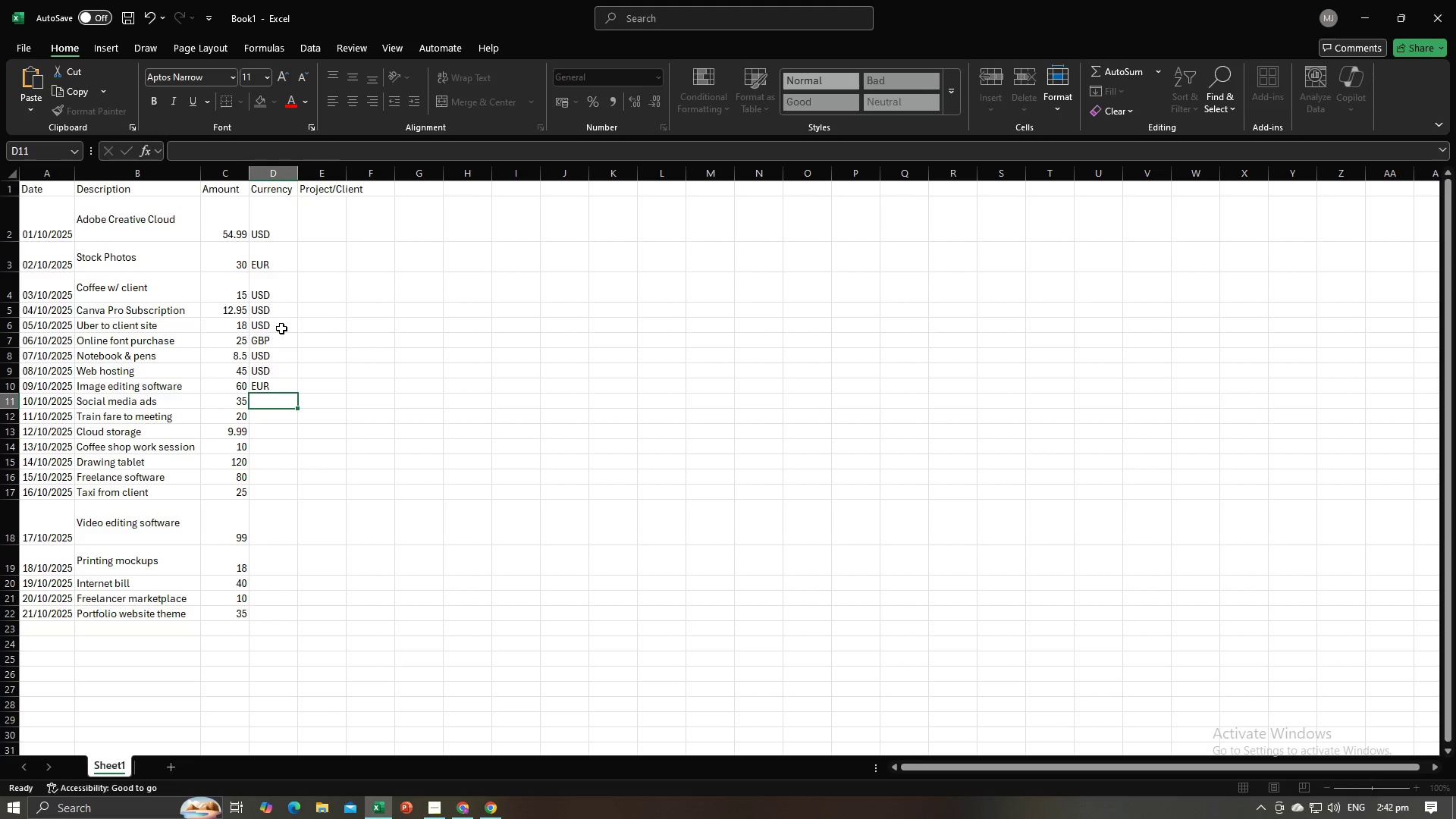 
 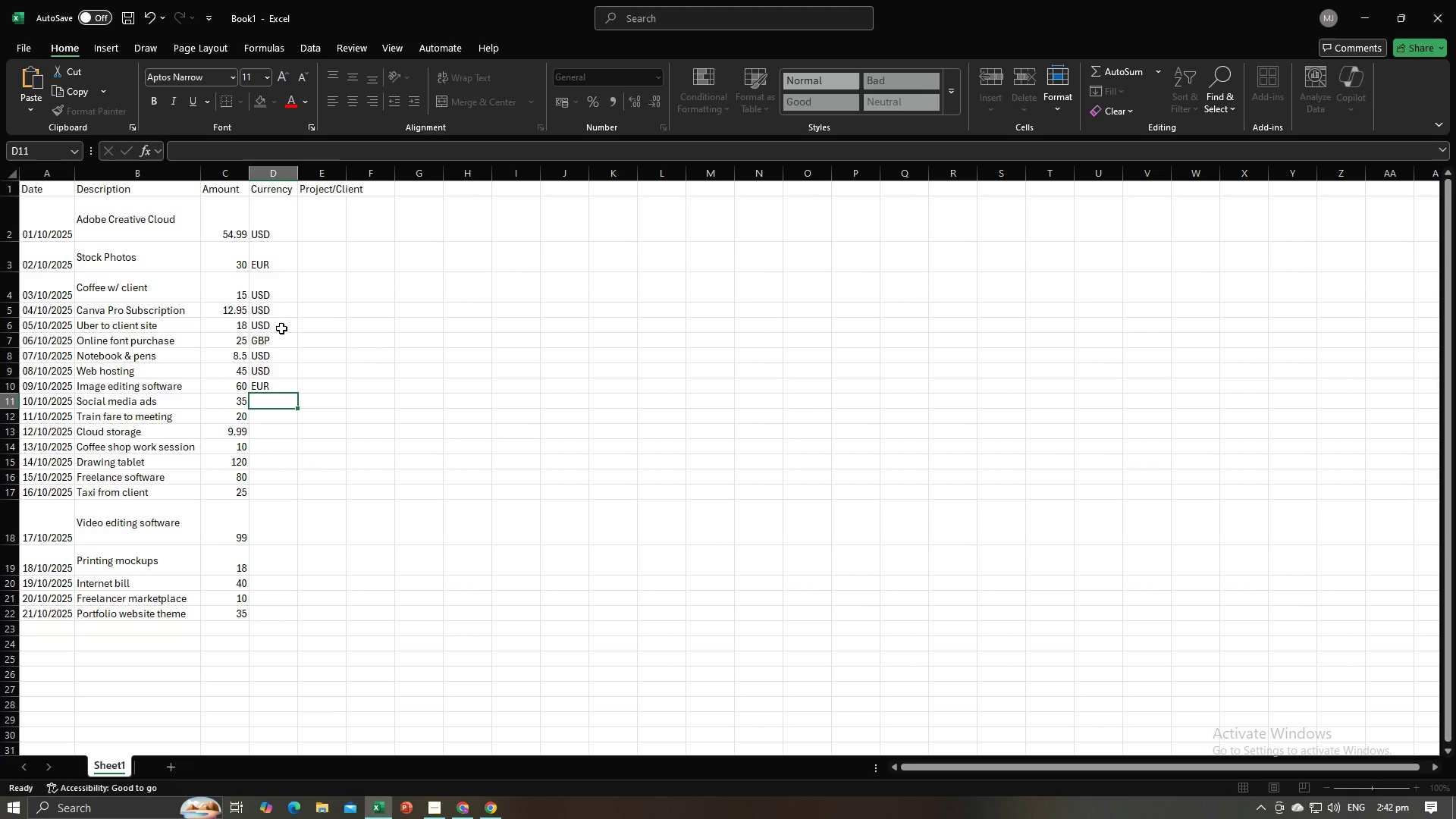 
key(Enter)
 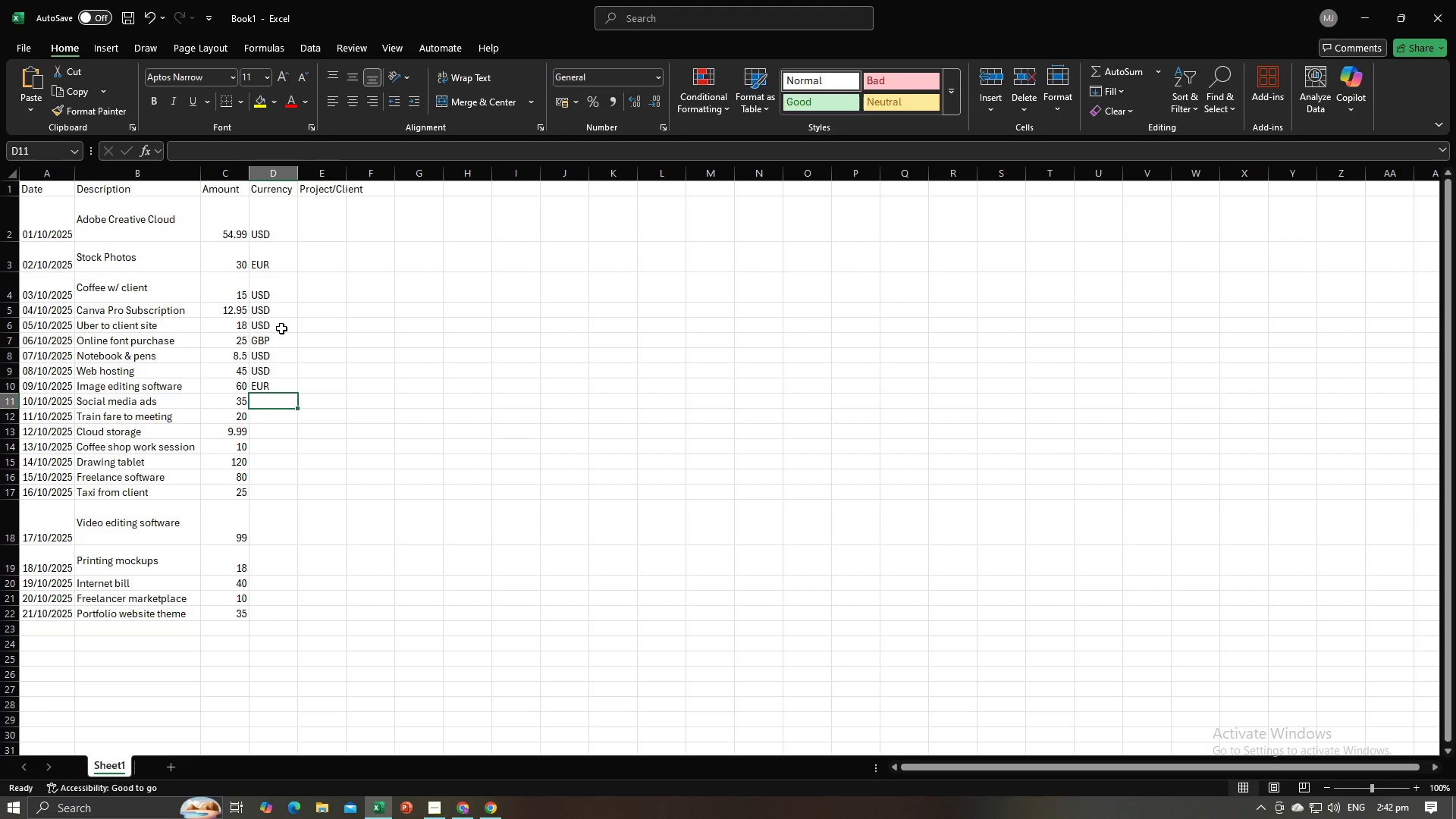 
key(Shift+ShiftLeft)
 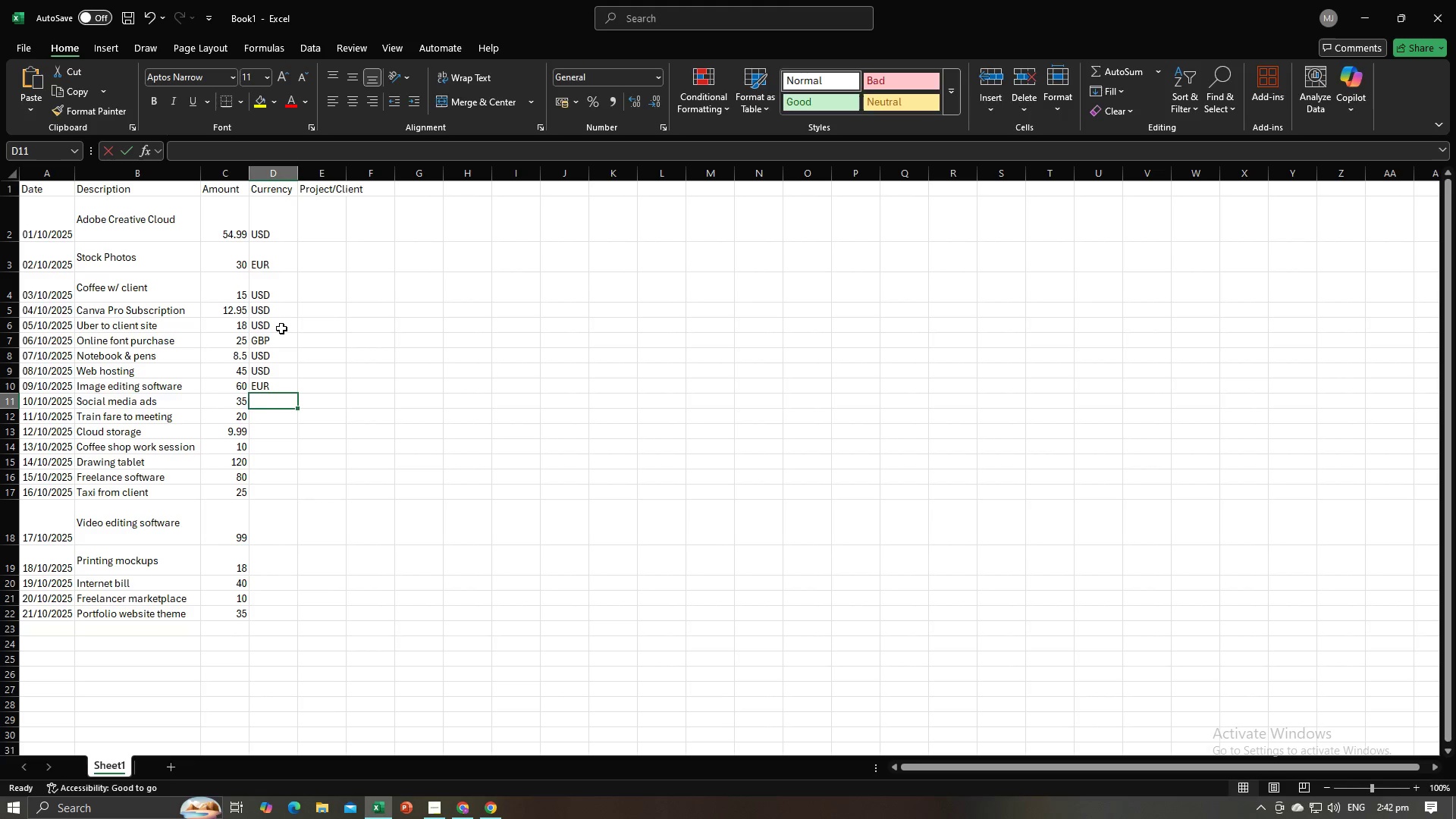 
key(Shift+U)
 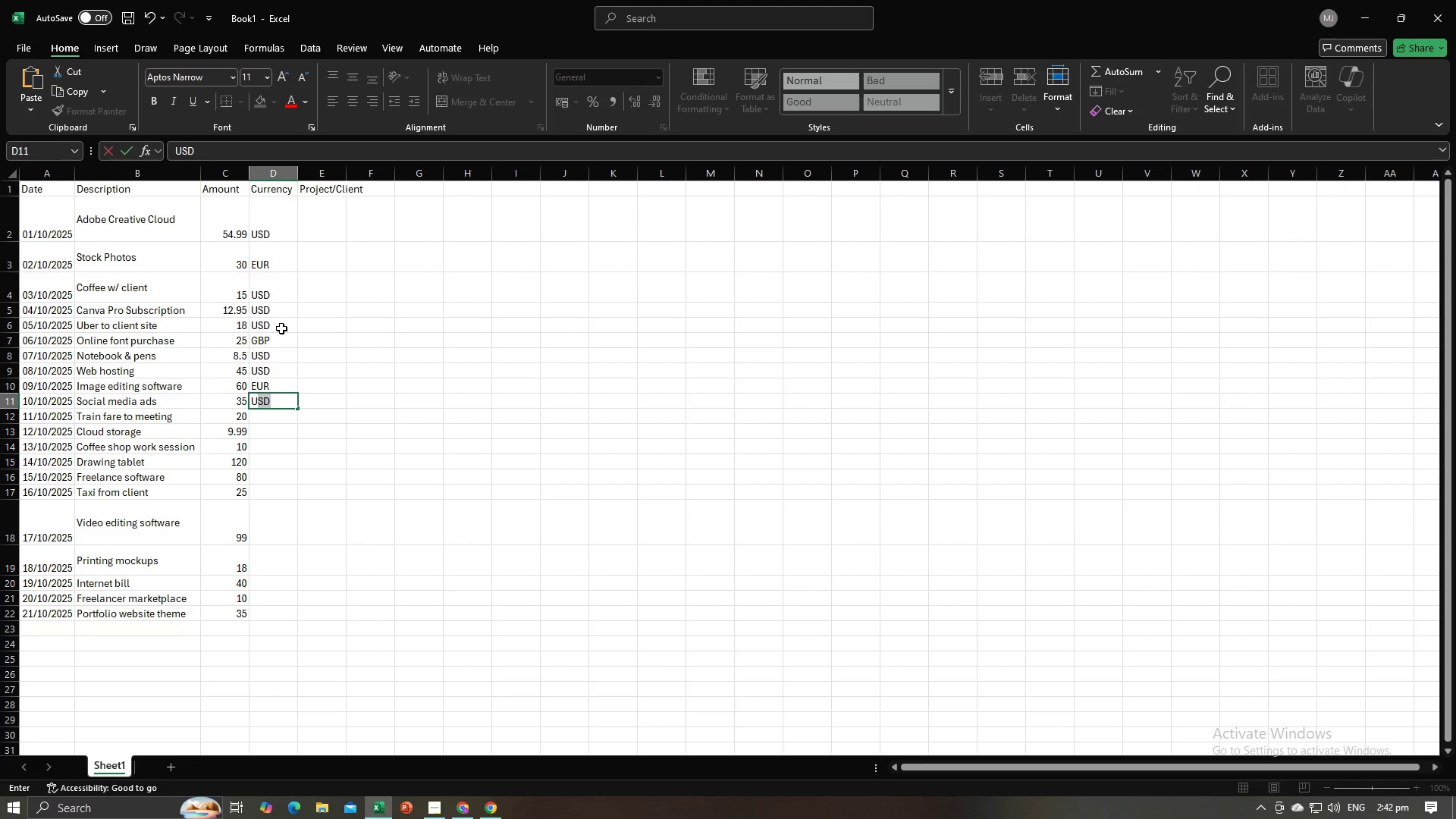 
key(Enter)
 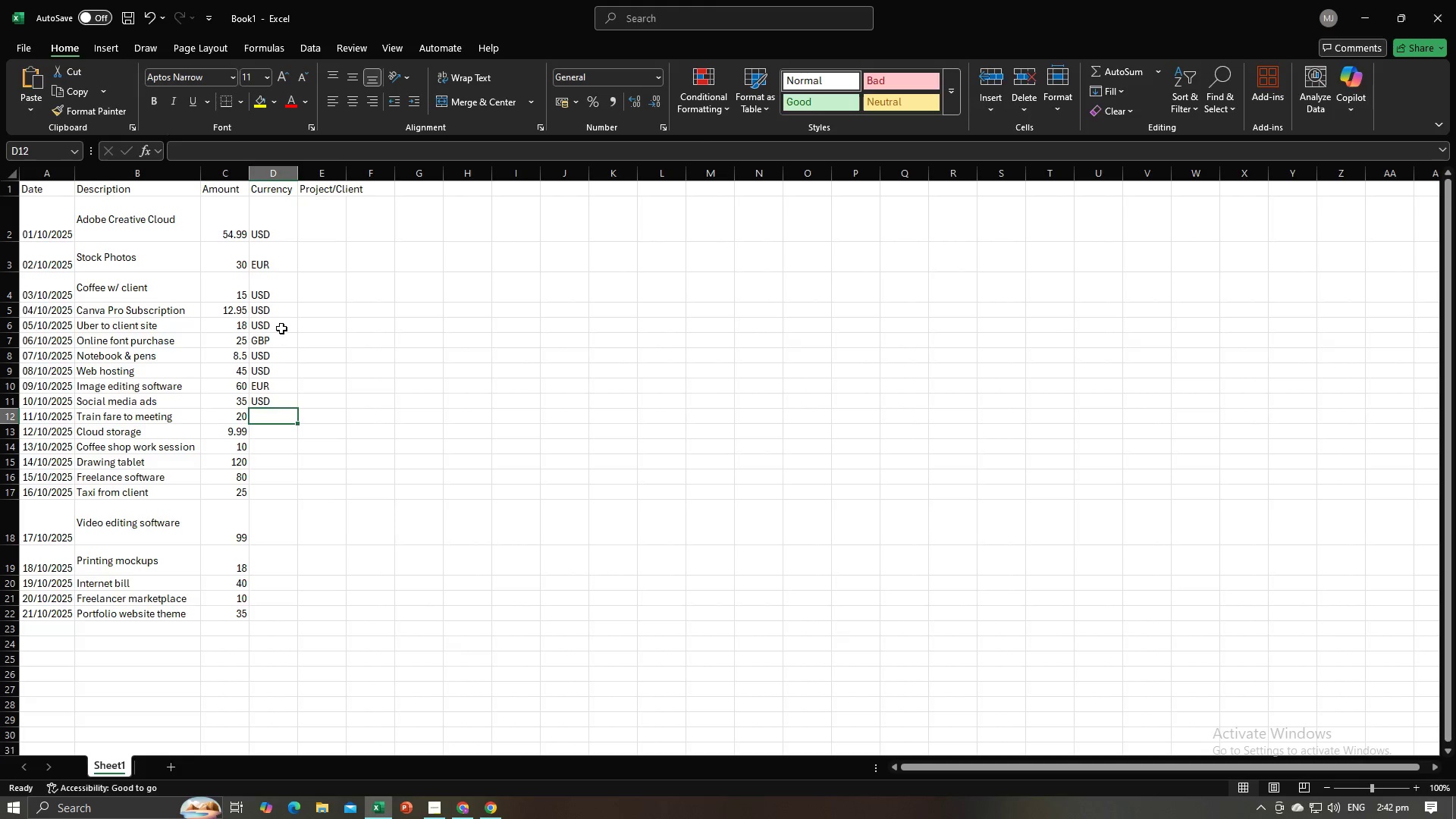 
key(Alt+AltLeft)
 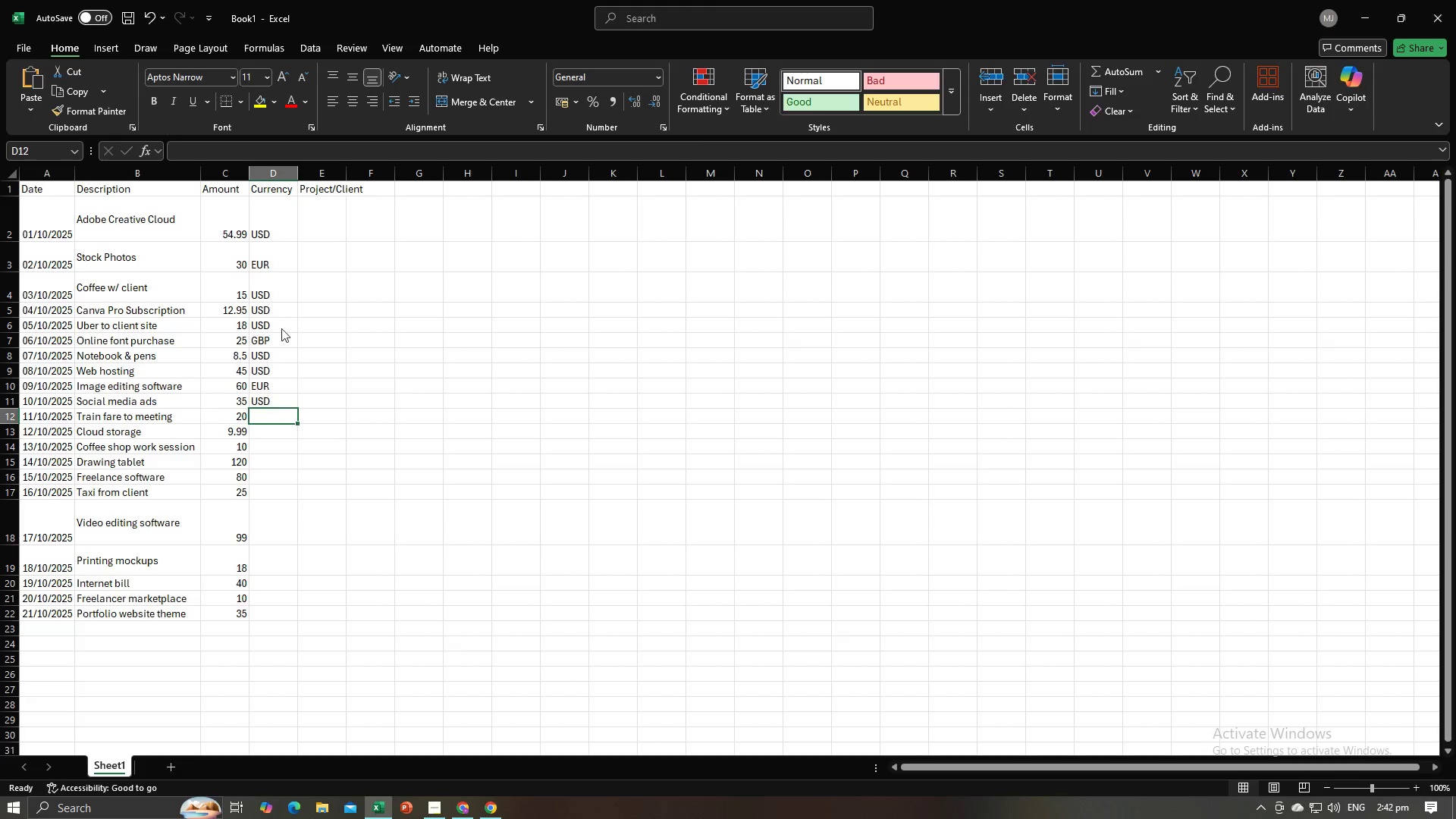 
key(Alt+Tab)
 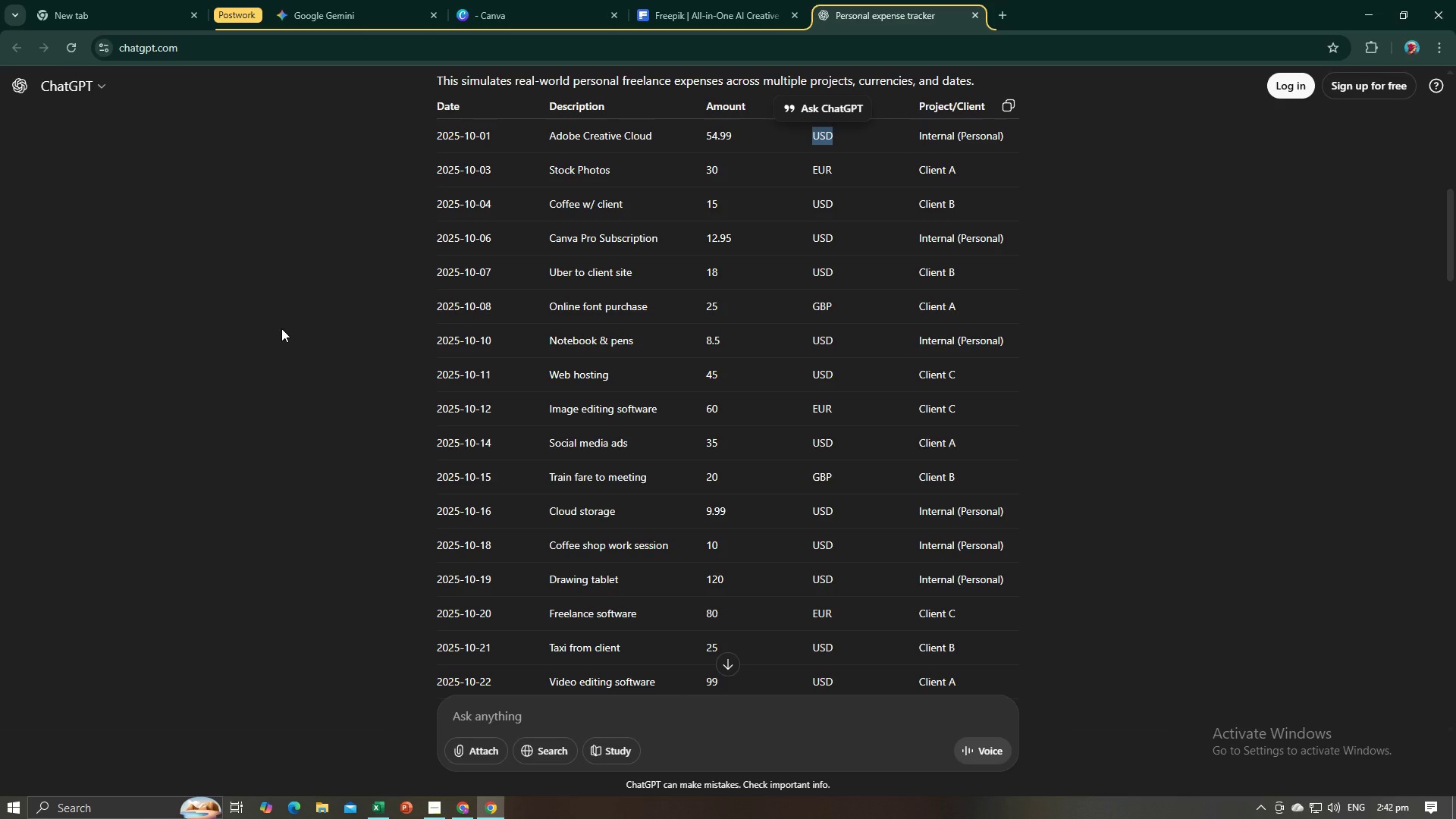 
key(Alt+AltLeft)
 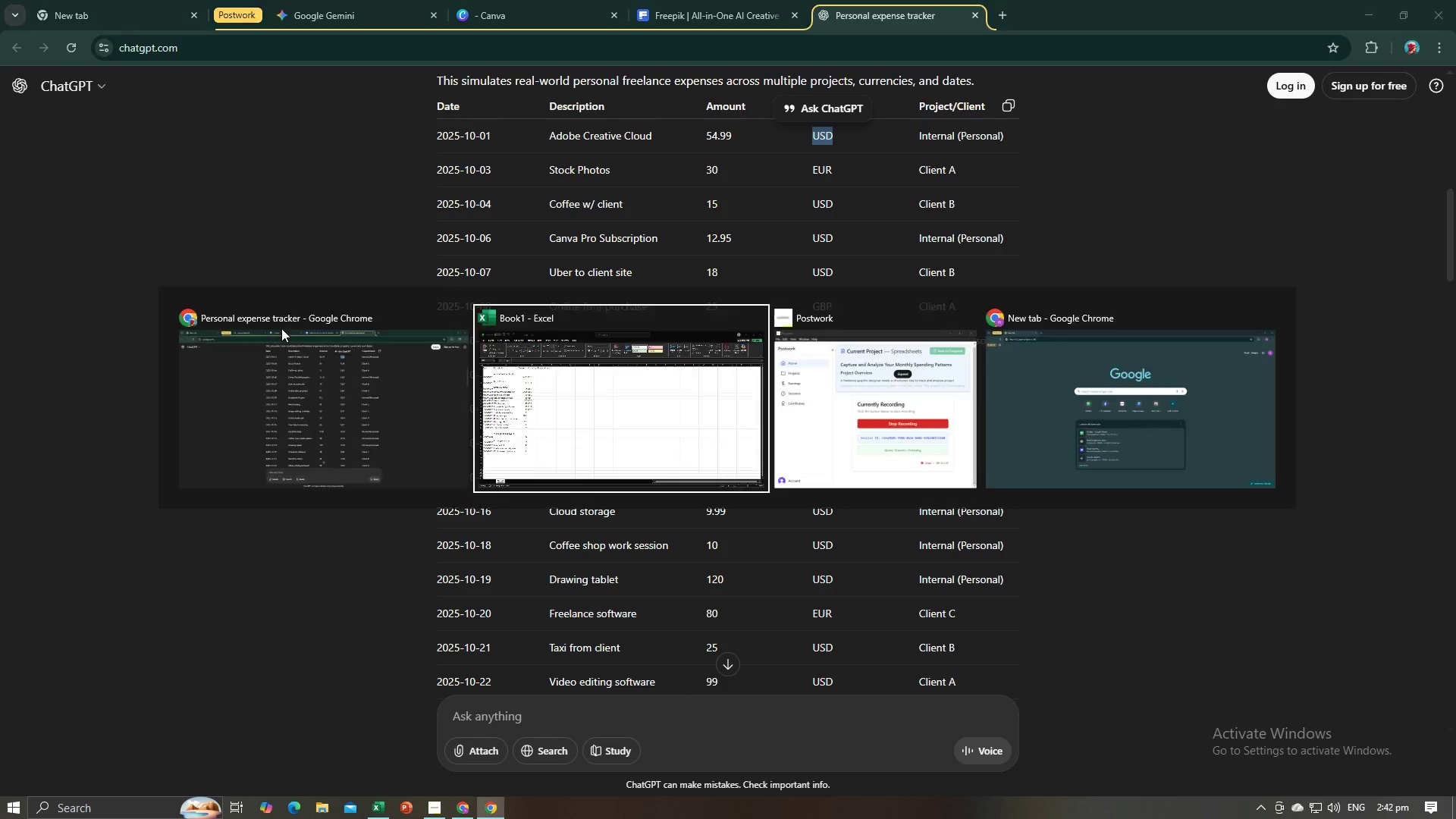 
key(Alt+Tab)
 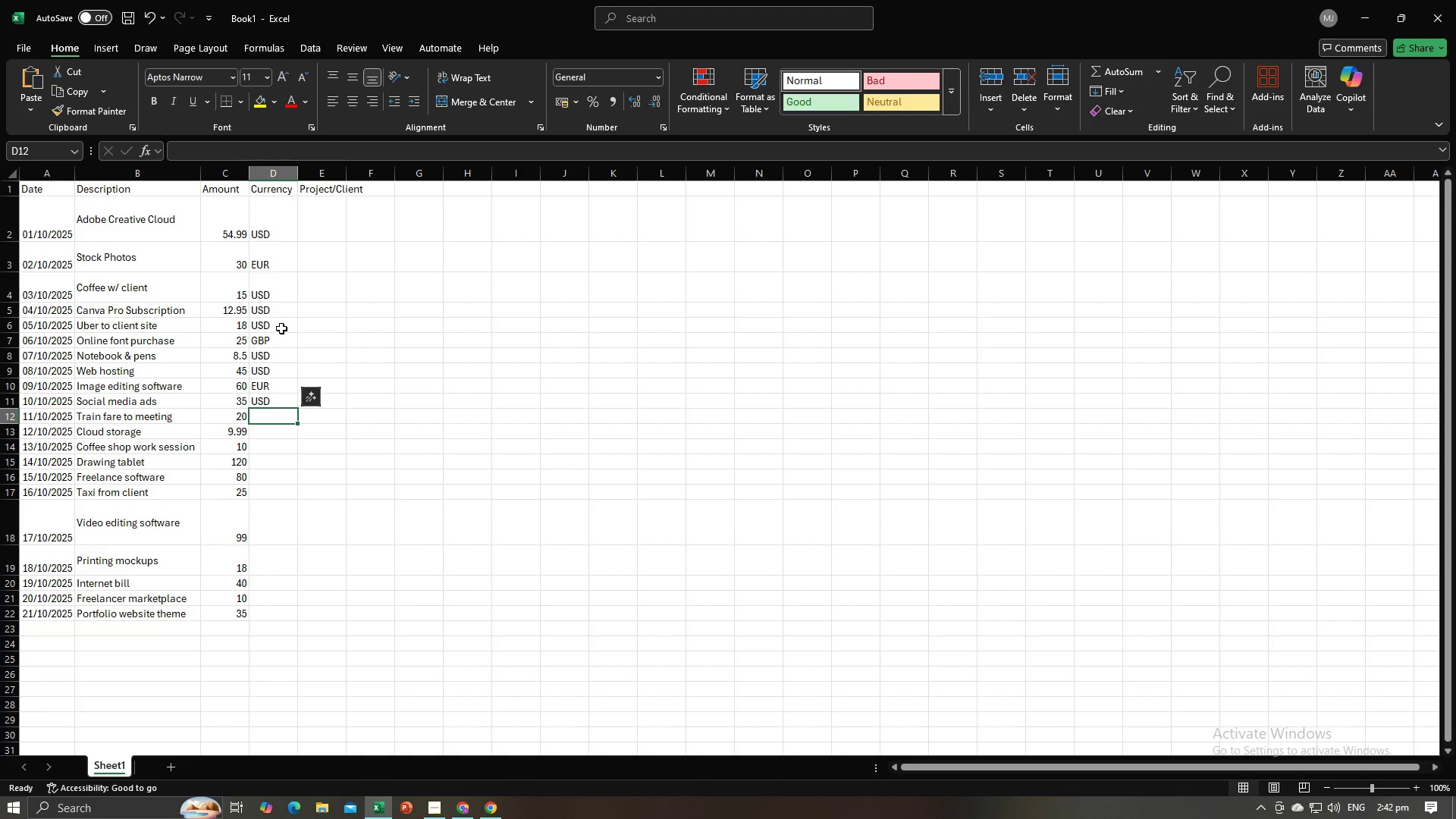 
key(Shift+G)
 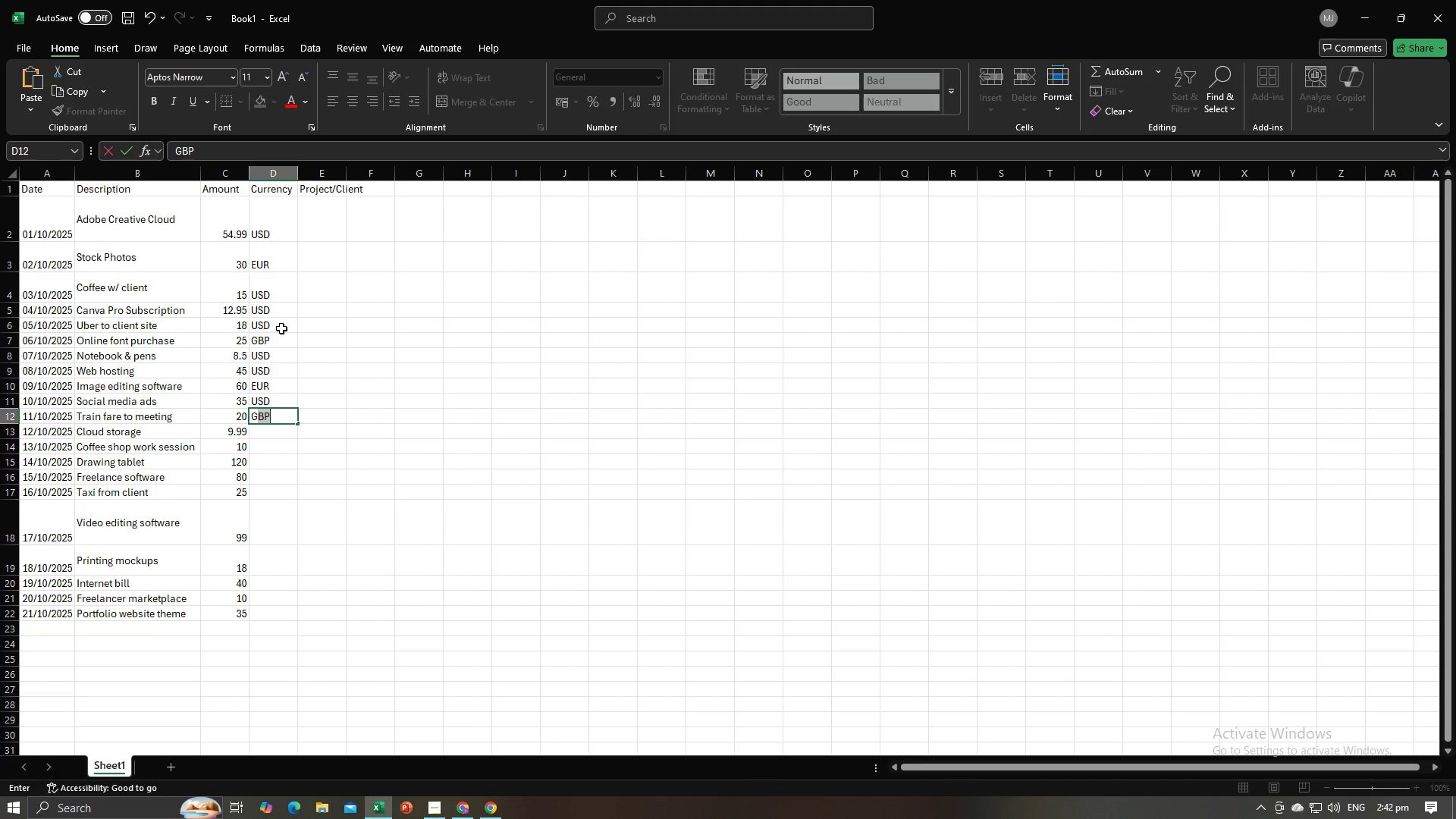 
key(Enter)
 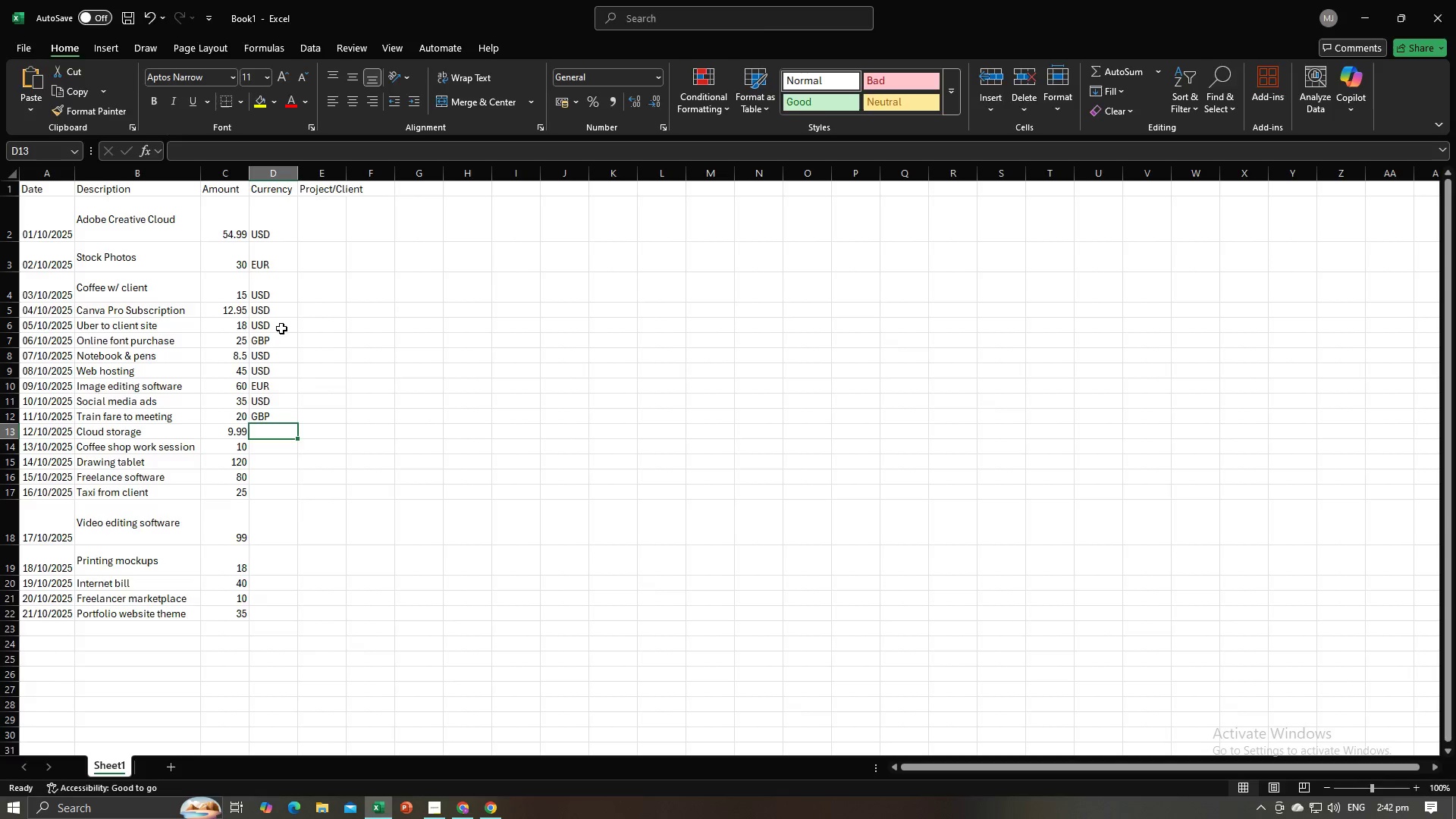 
key(Alt+AltLeft)
 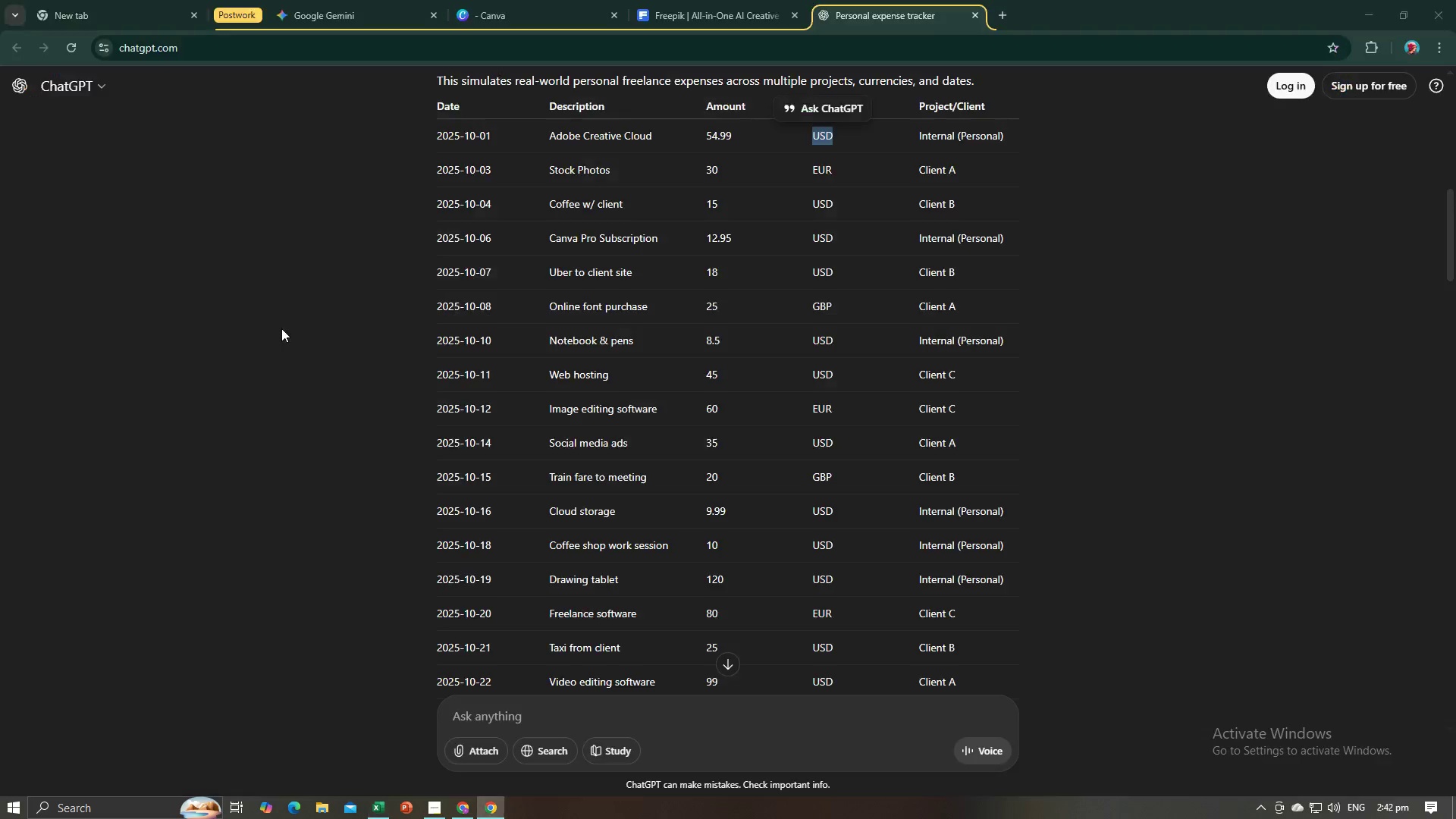 
key(Alt+Tab)
 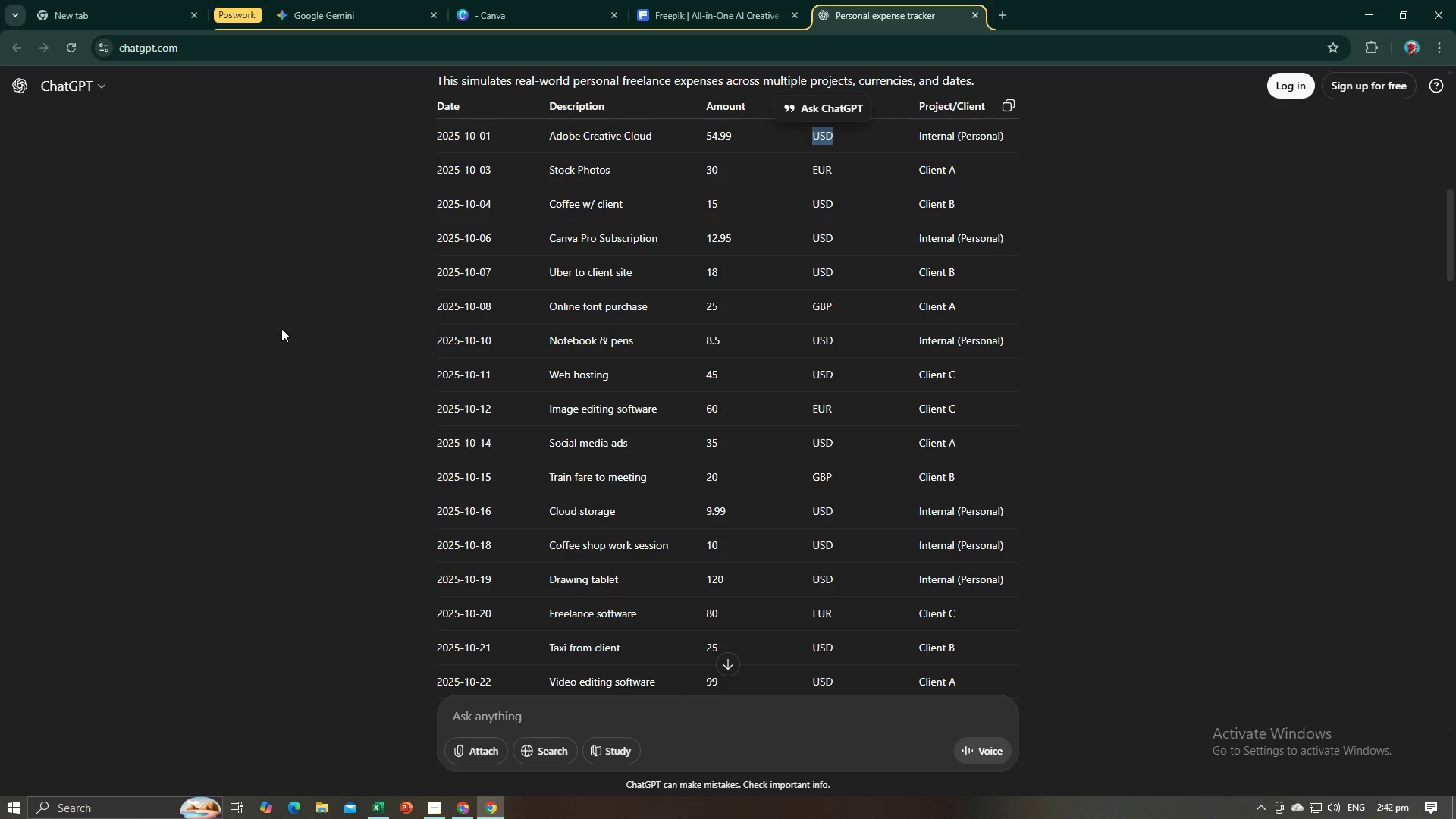 
key(Alt+AltLeft)
 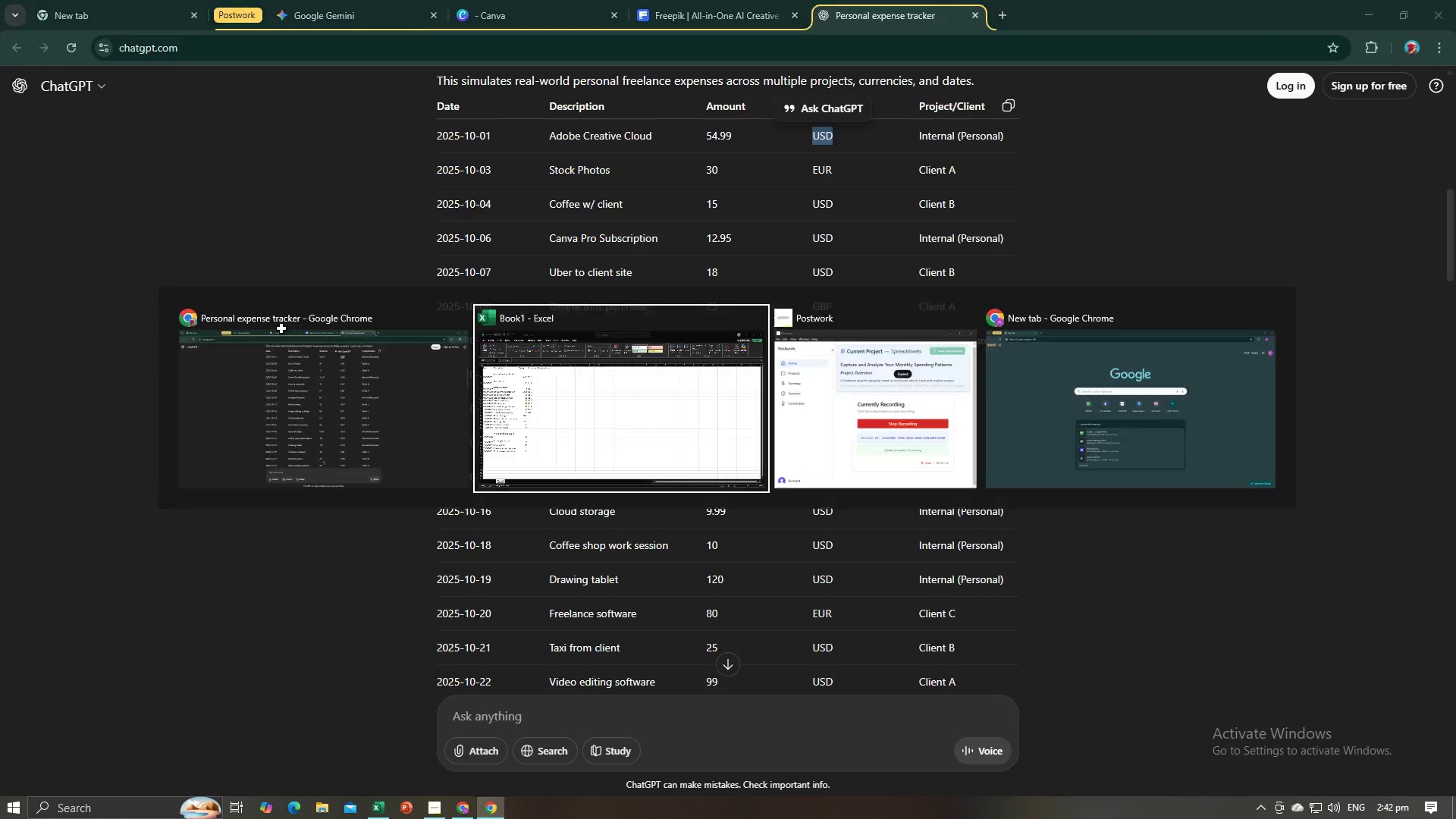 
key(Alt+Tab)
 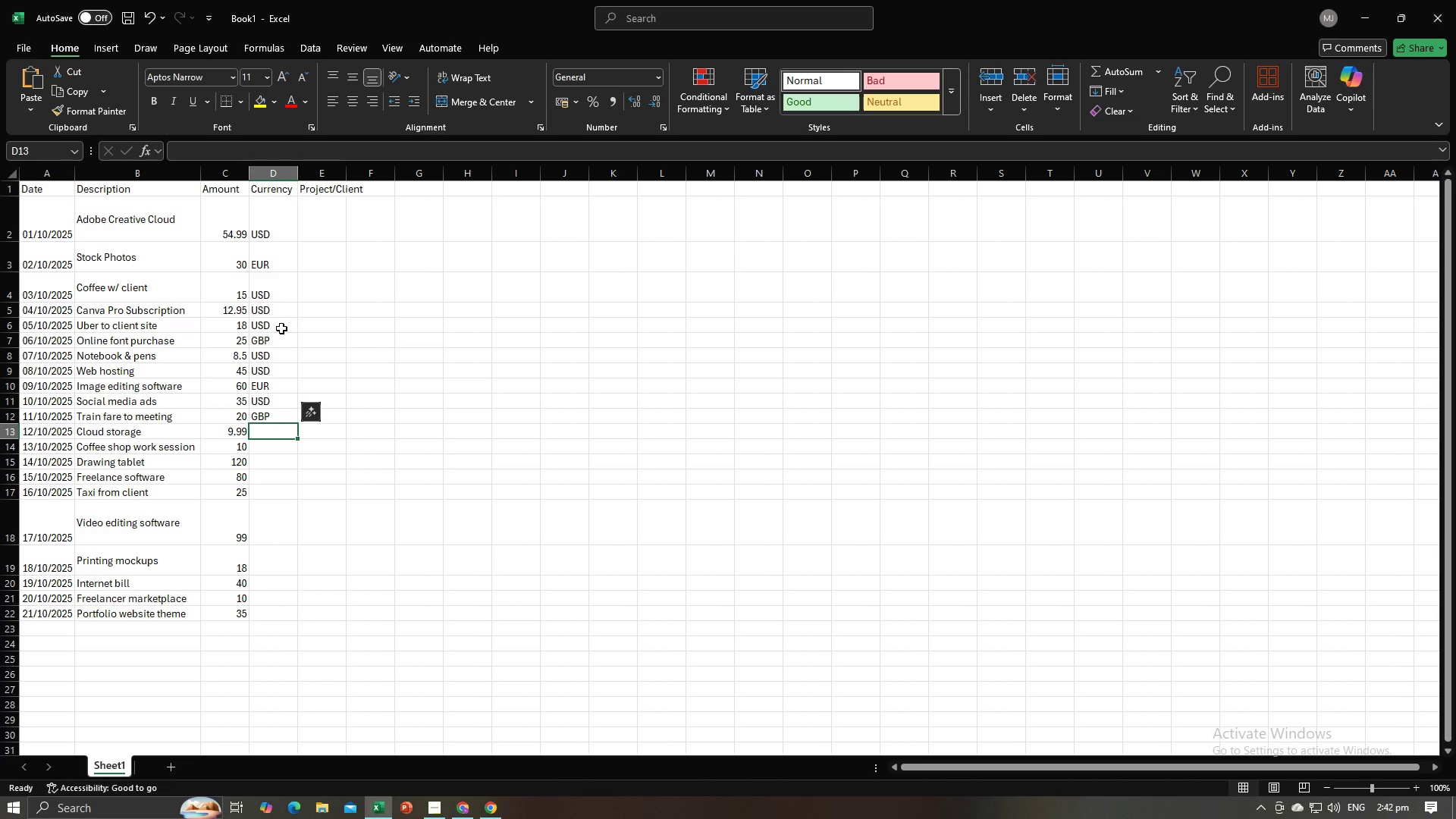 
key(Shift+U)
 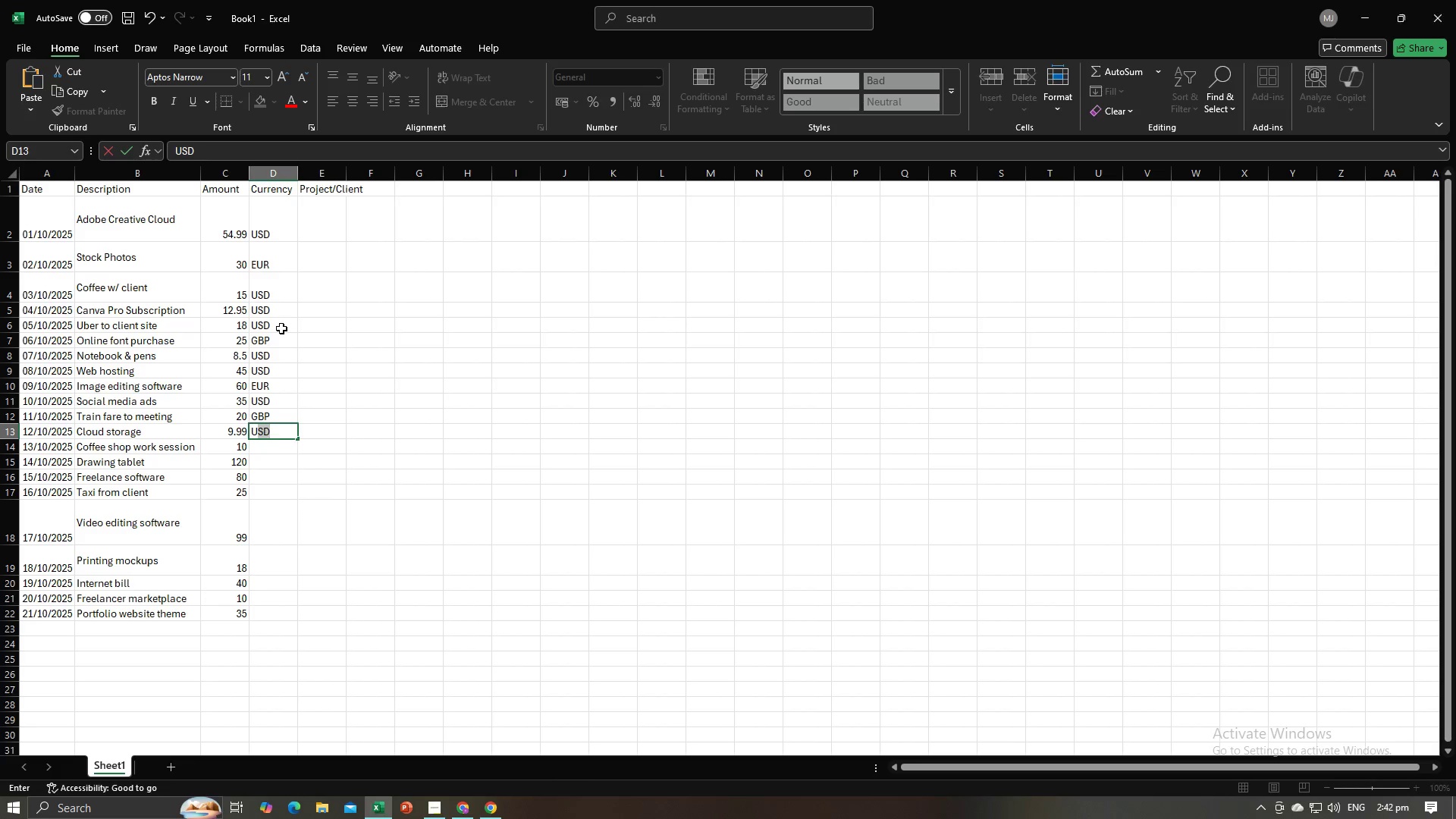 
key(Enter)
 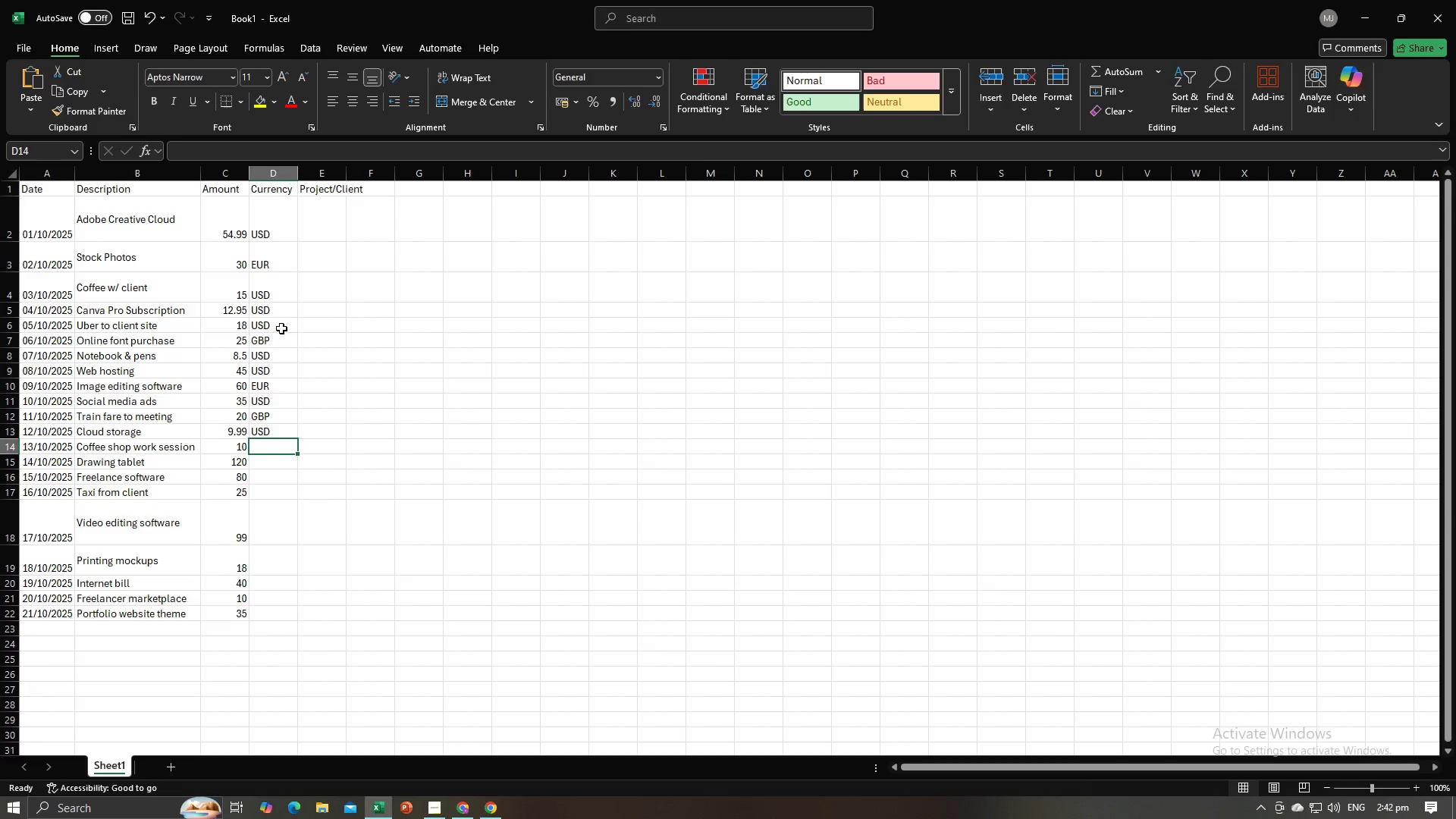 
key(Alt+AltLeft)
 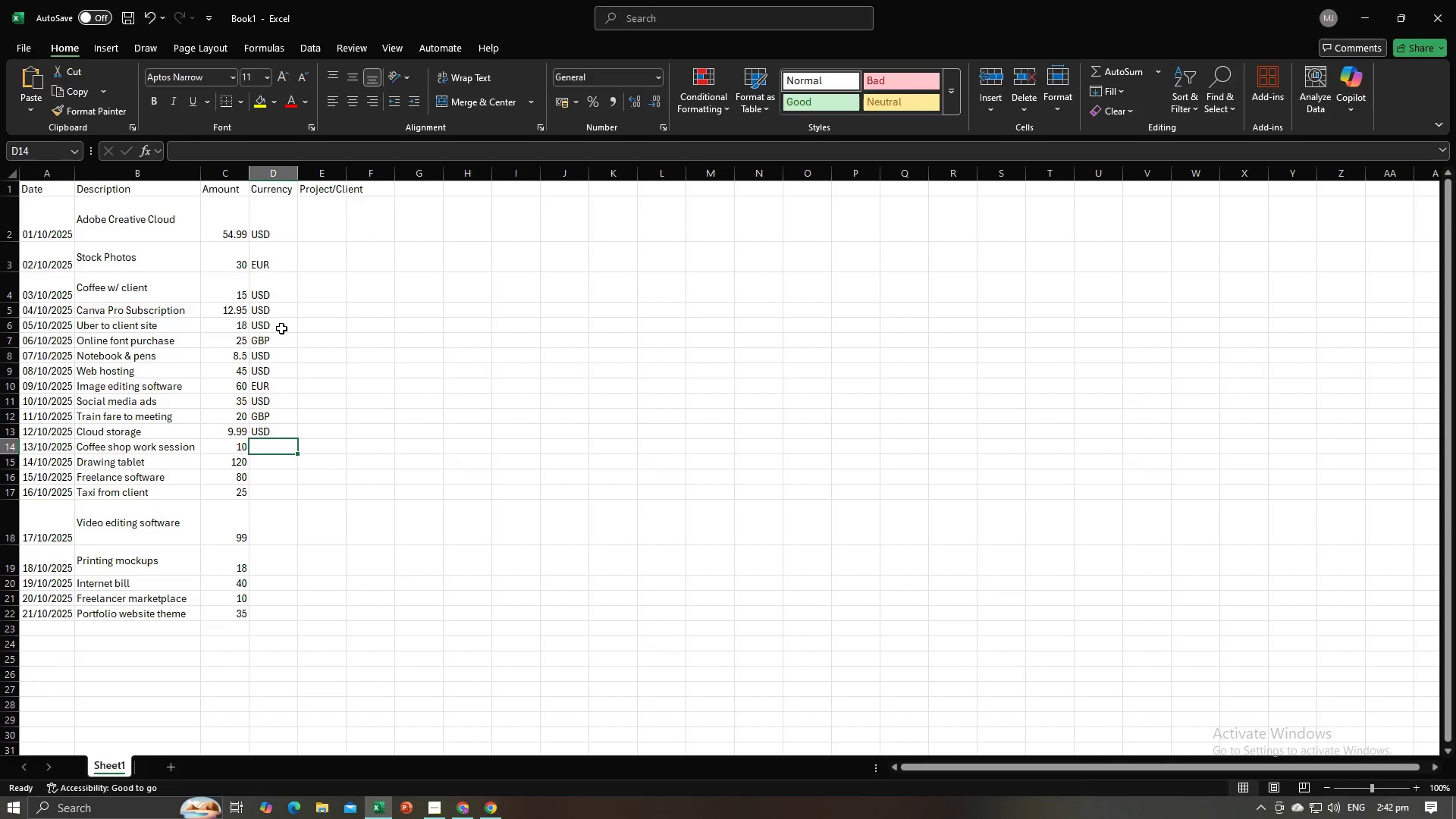 
key(Alt+Tab)
 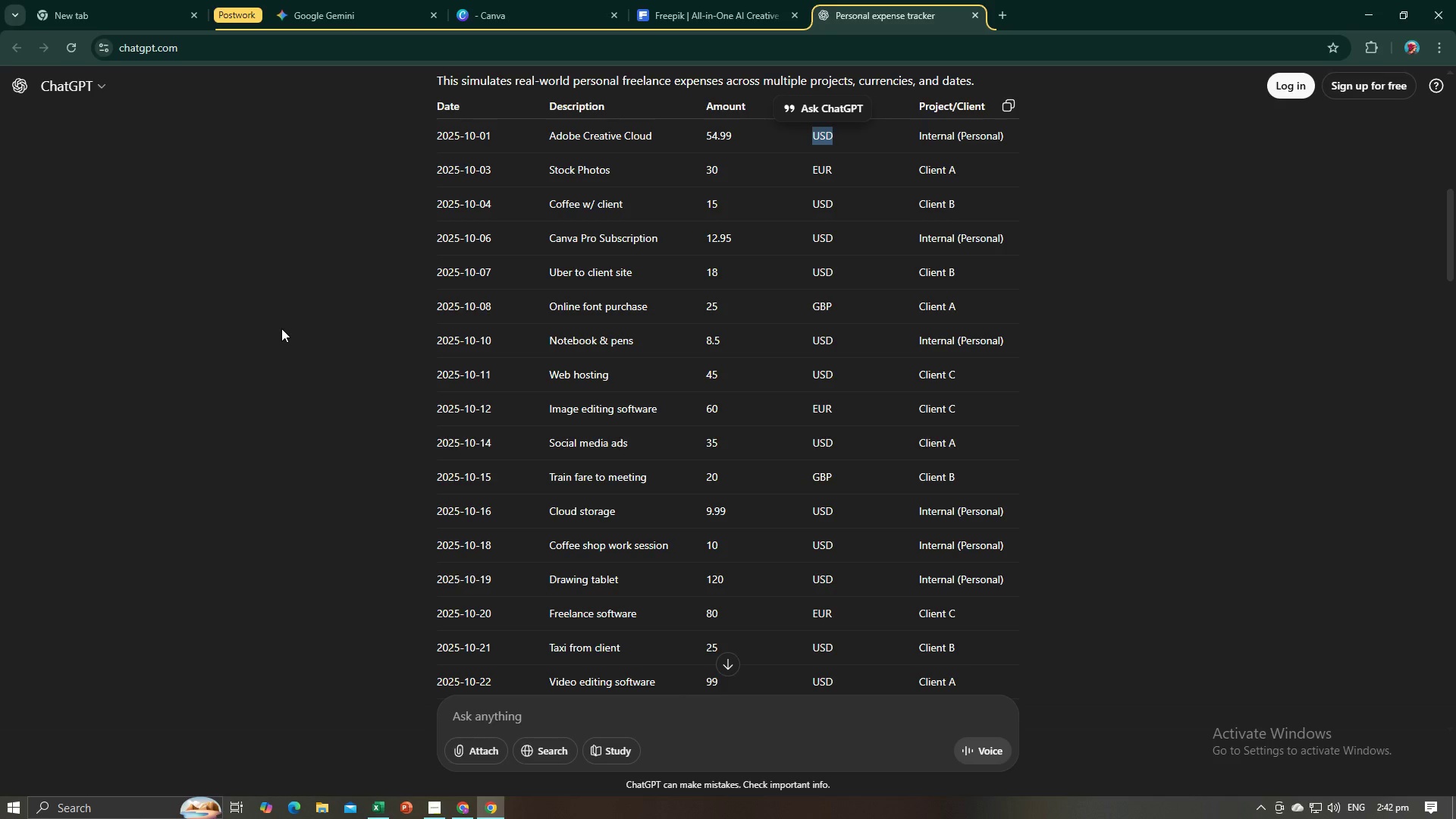 
key(Alt+AltLeft)
 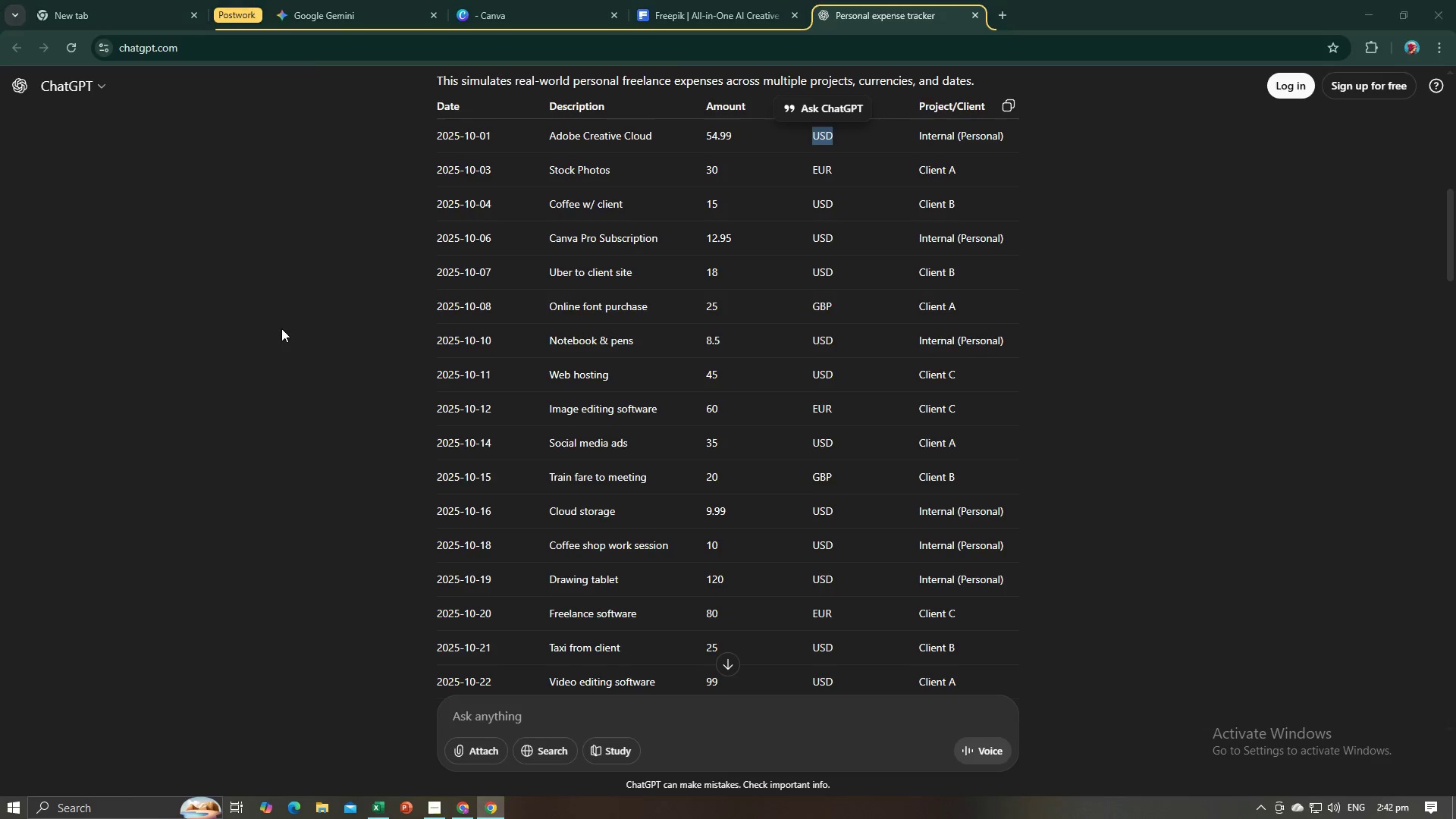 
key(Alt+Tab)
 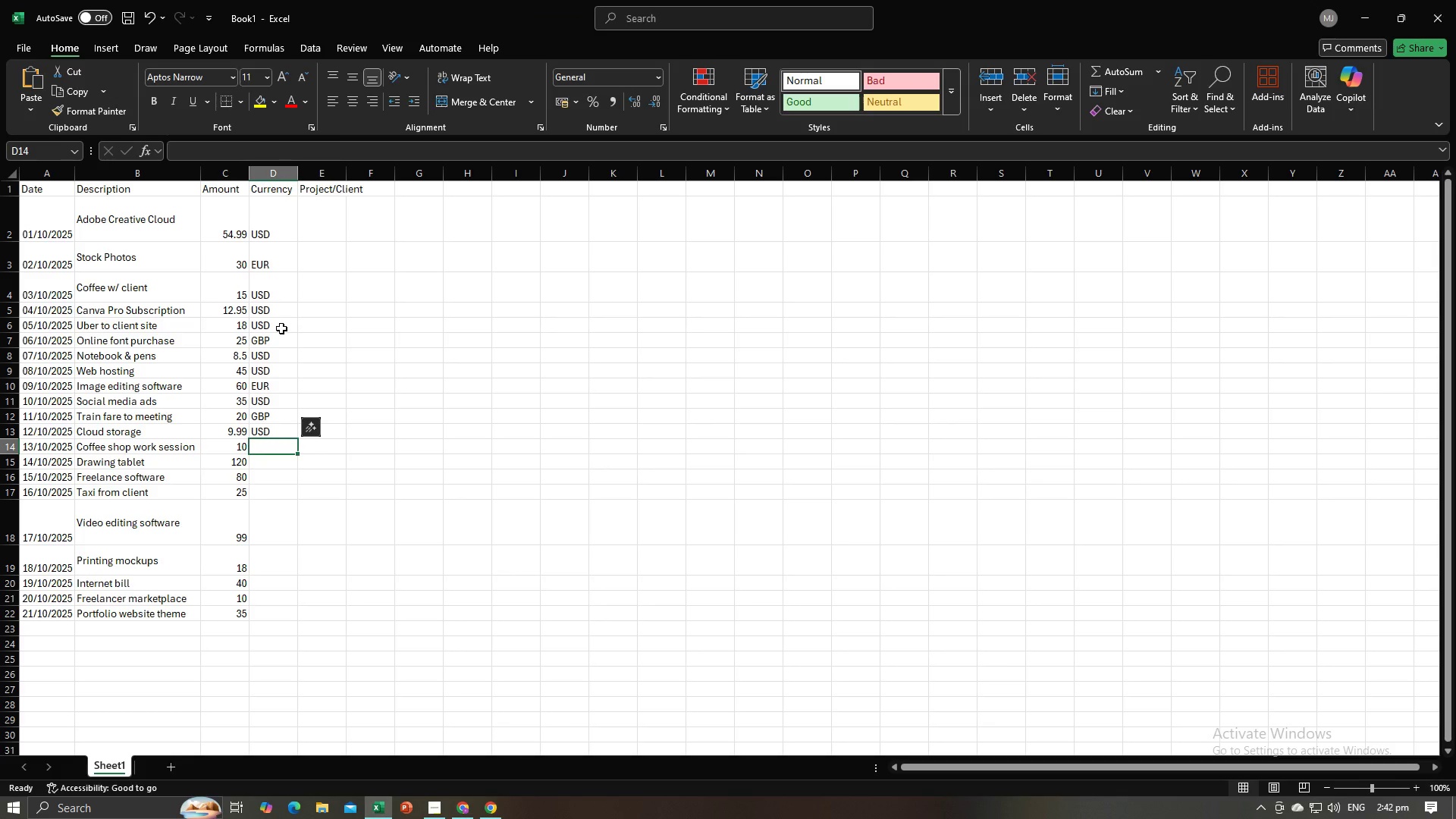 
key(U)
 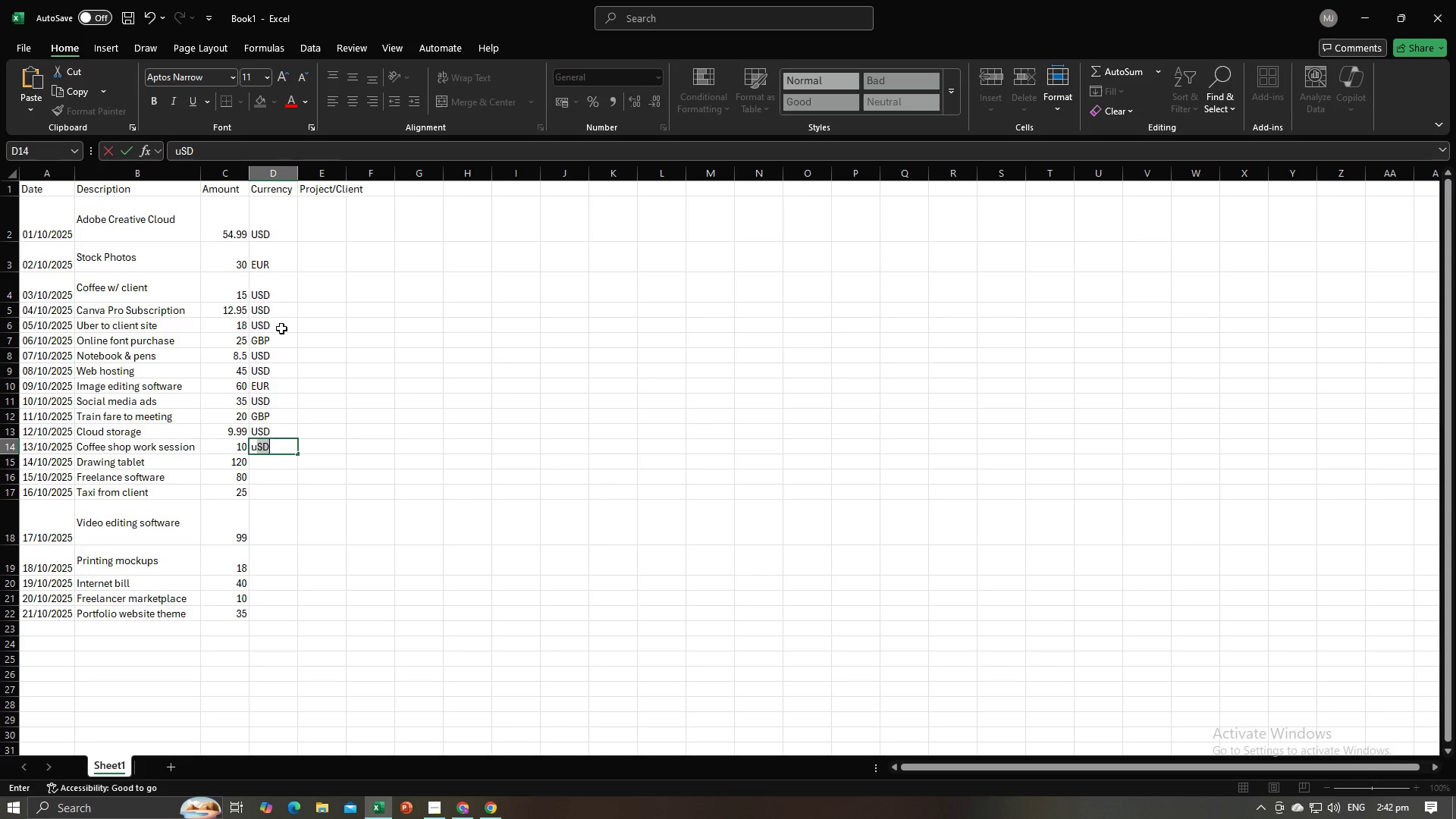 
key(Enter)
 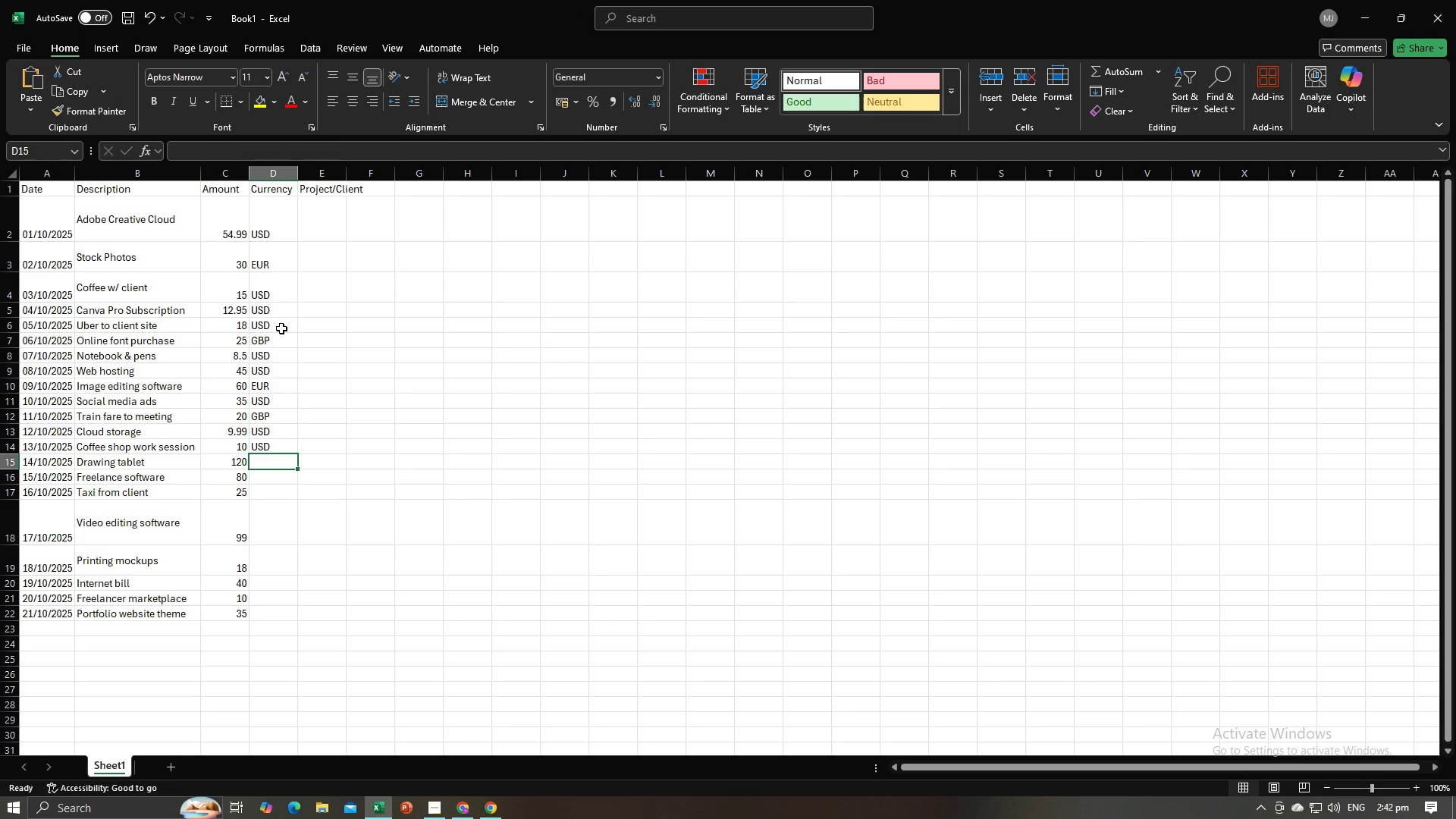 
key(U)
 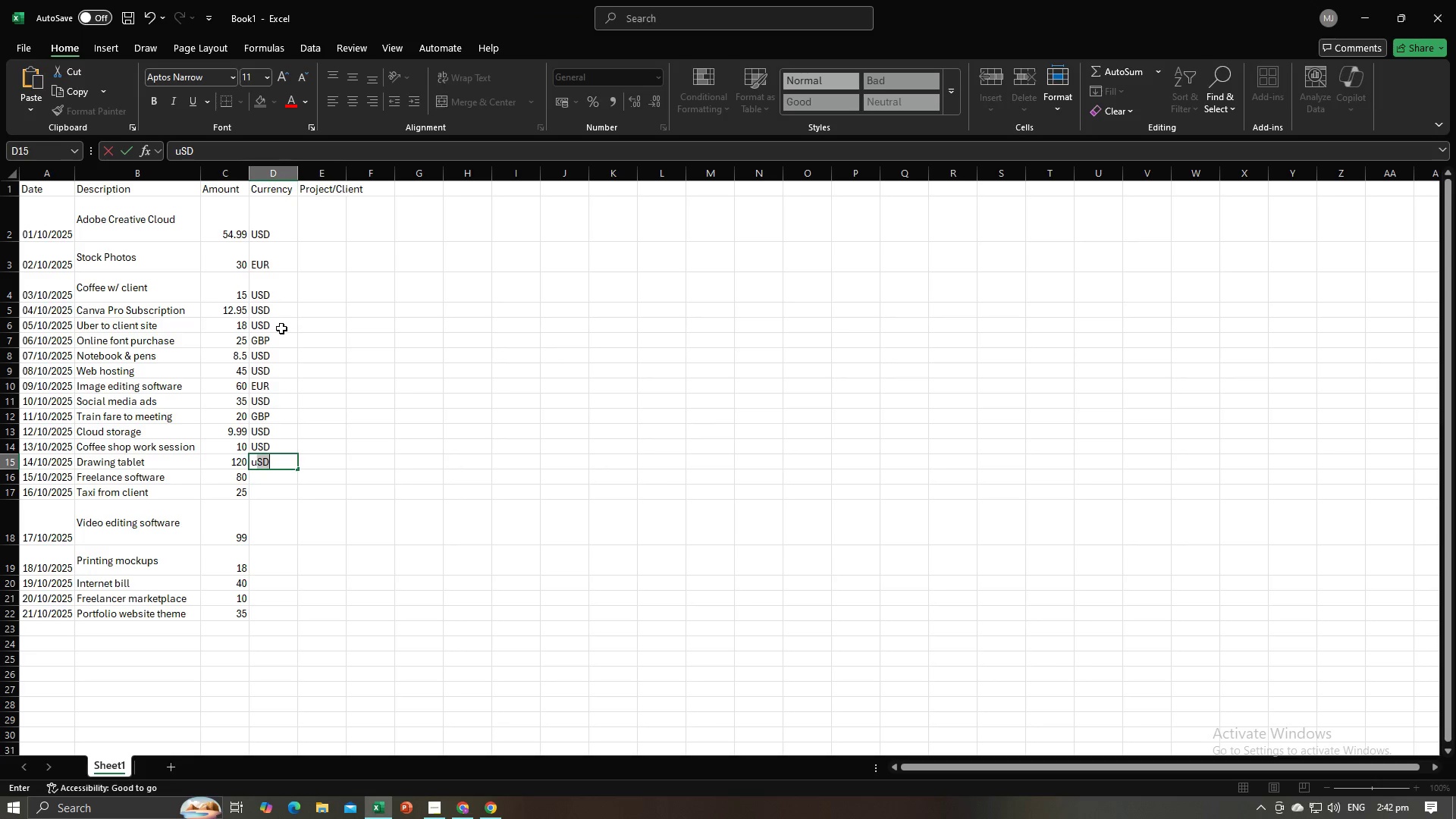 
key(Enter)
 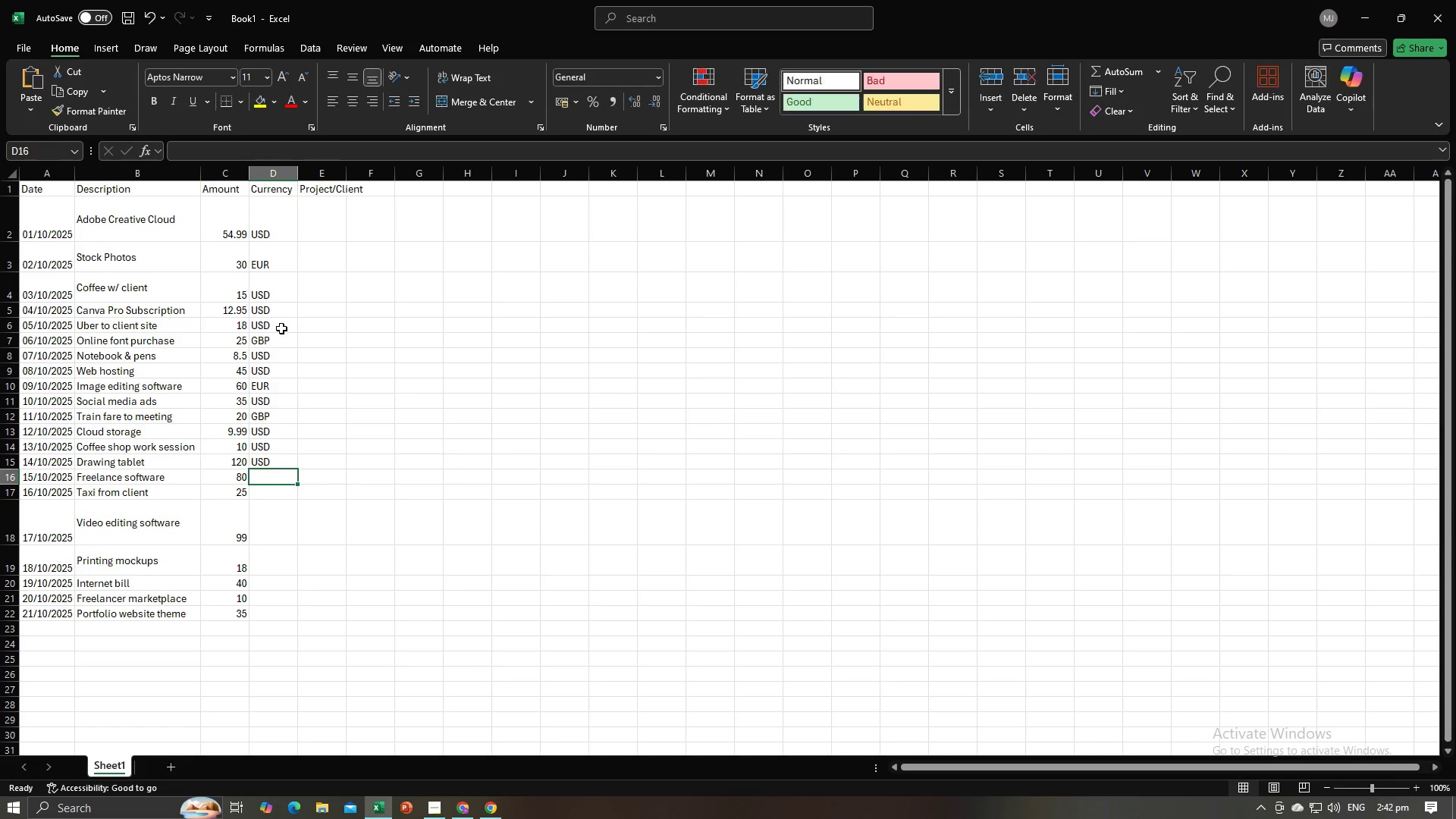 
key(Alt+AltLeft)
 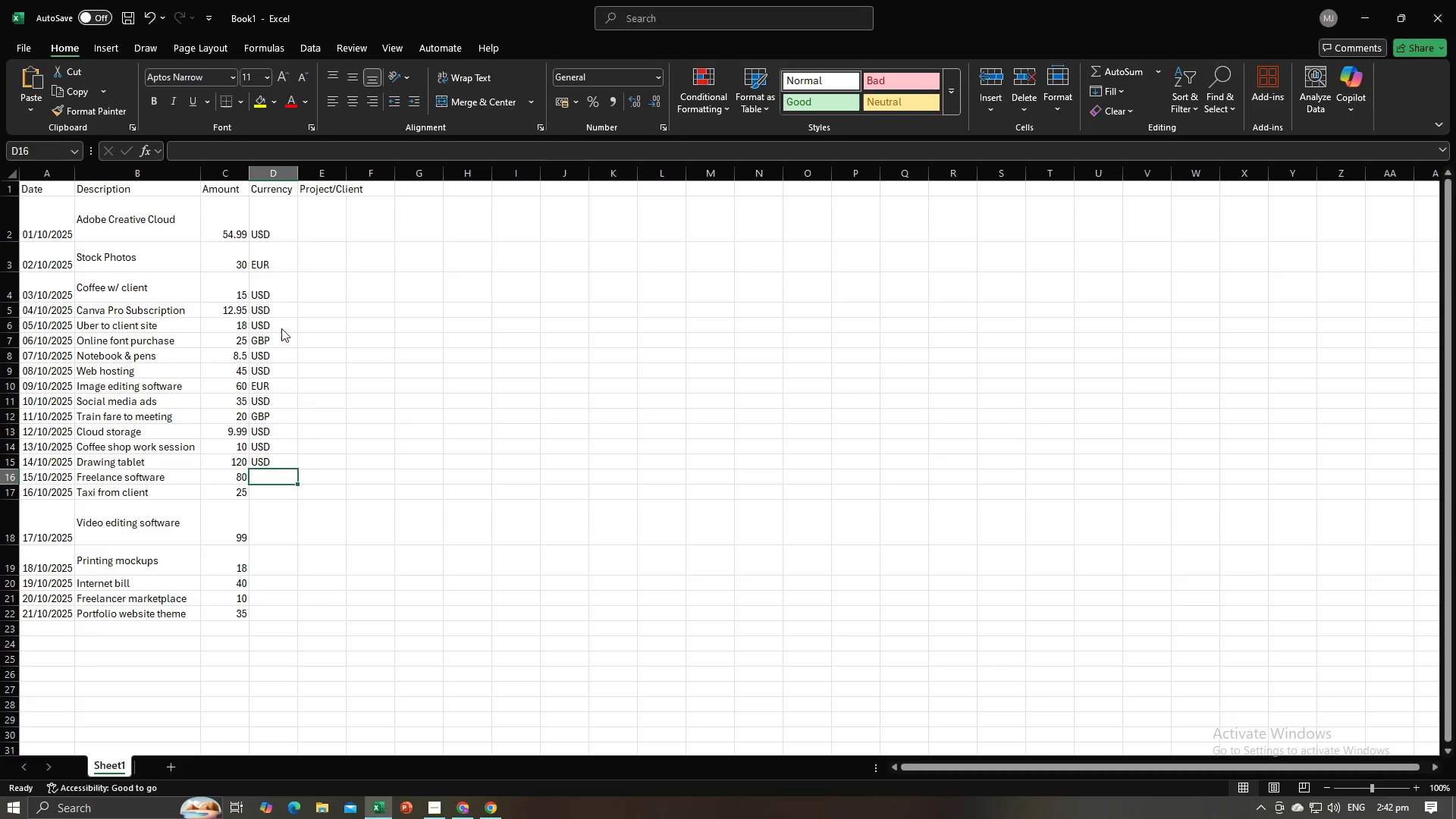 
key(Alt+Tab)
 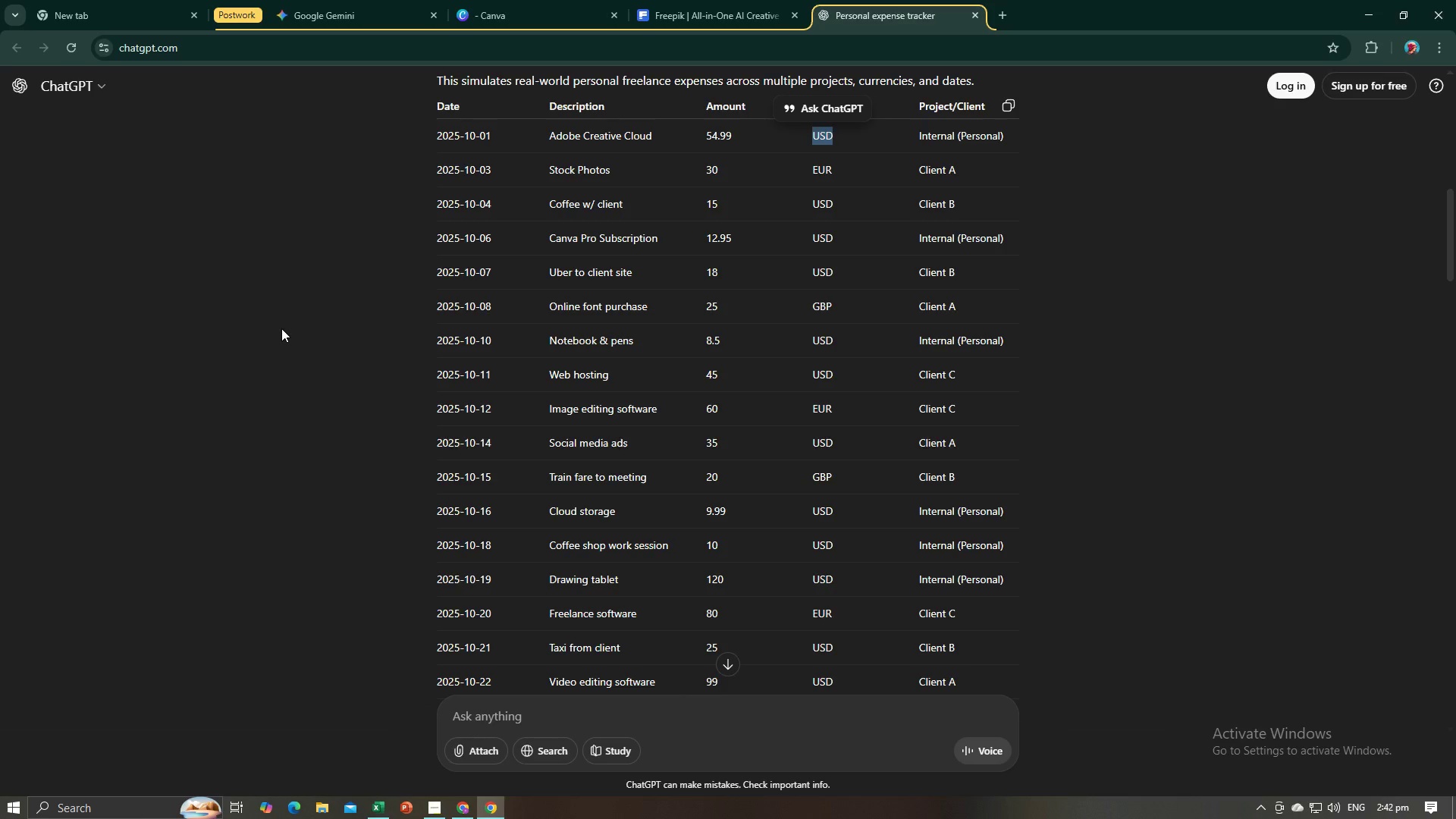 
key(Alt+AltLeft)
 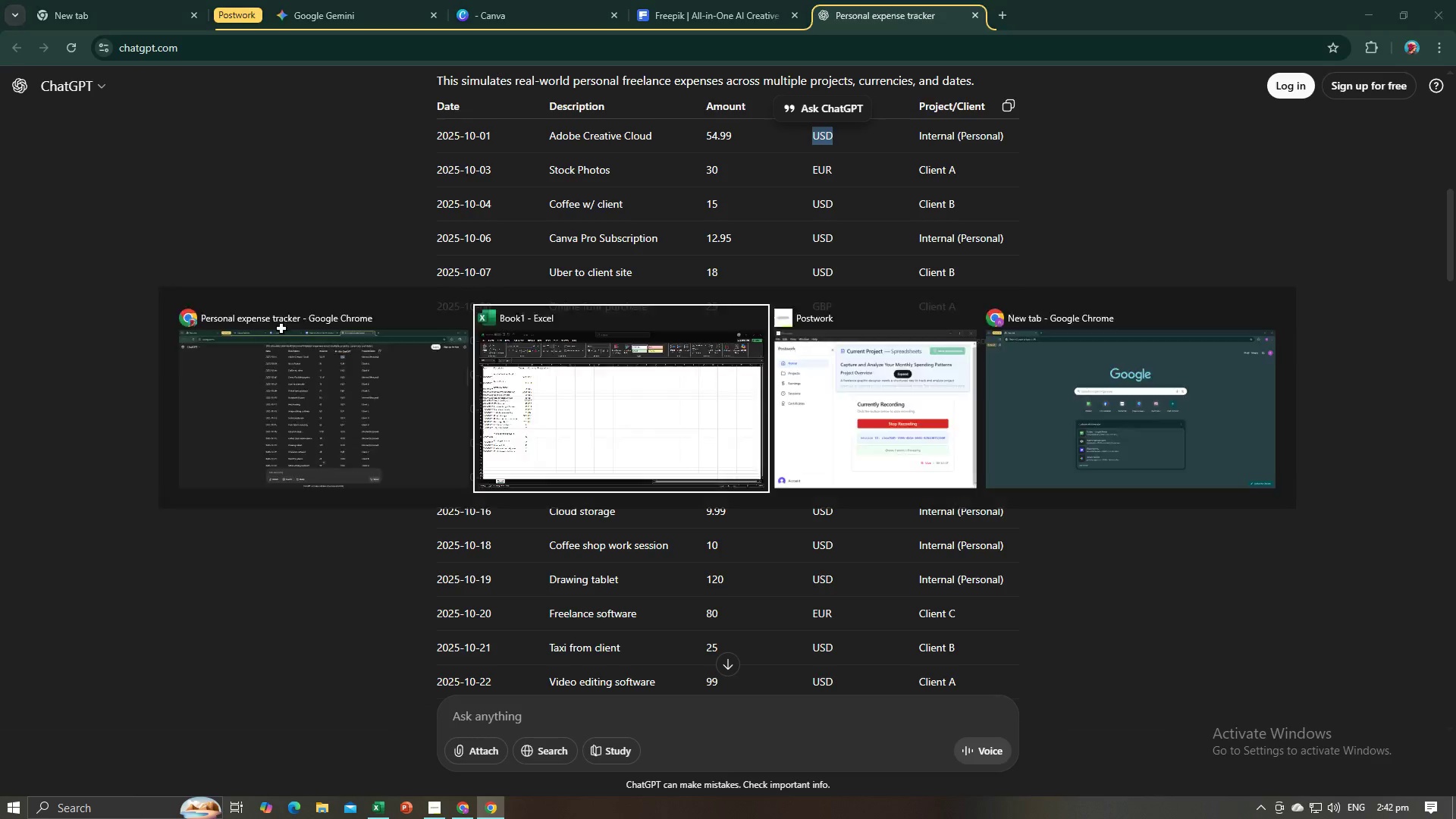 
key(Alt+Tab)
 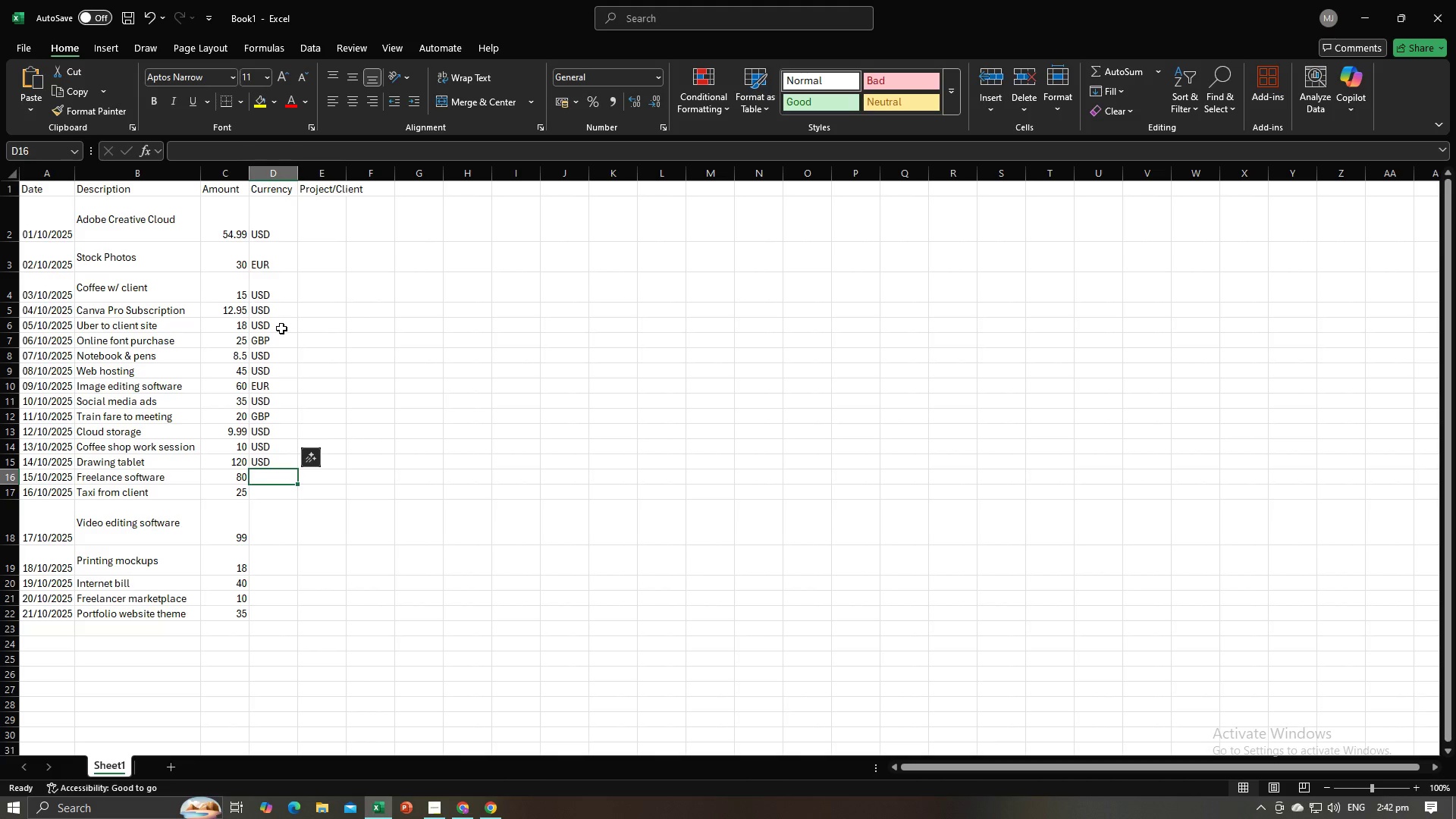 
key(Shift+ShiftLeft)
 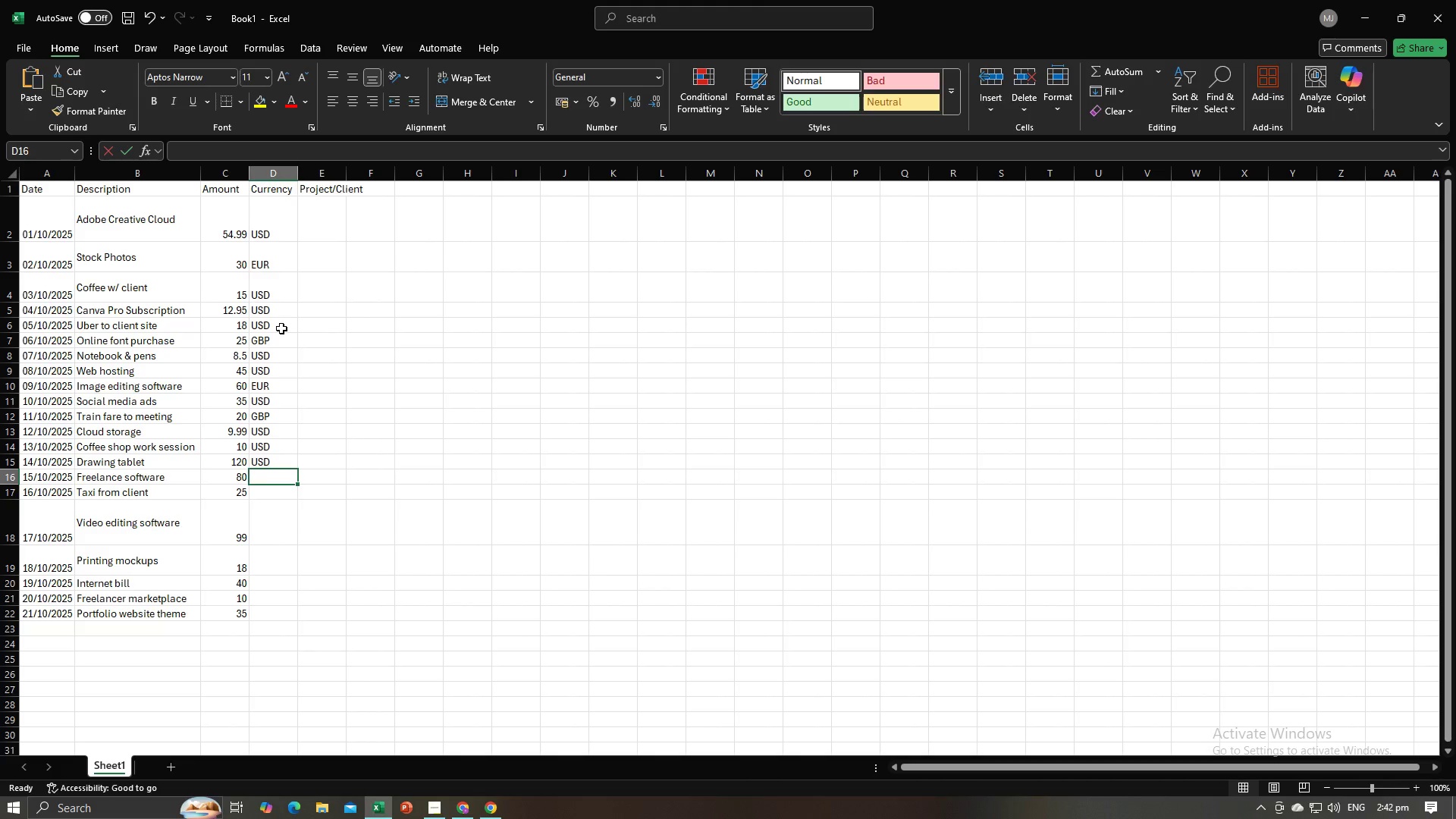 
key(Shift+E)
 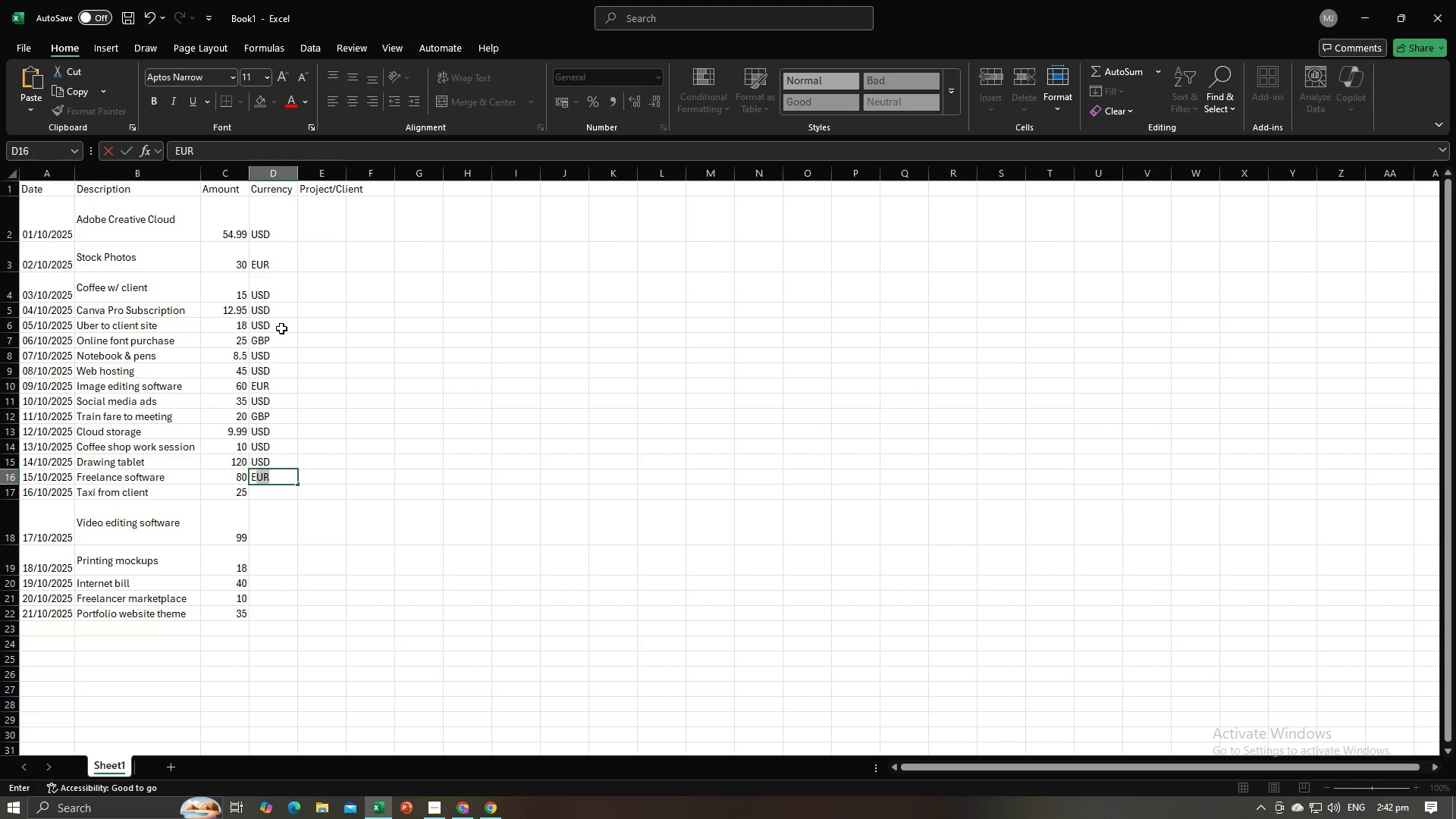 
key(Enter)
 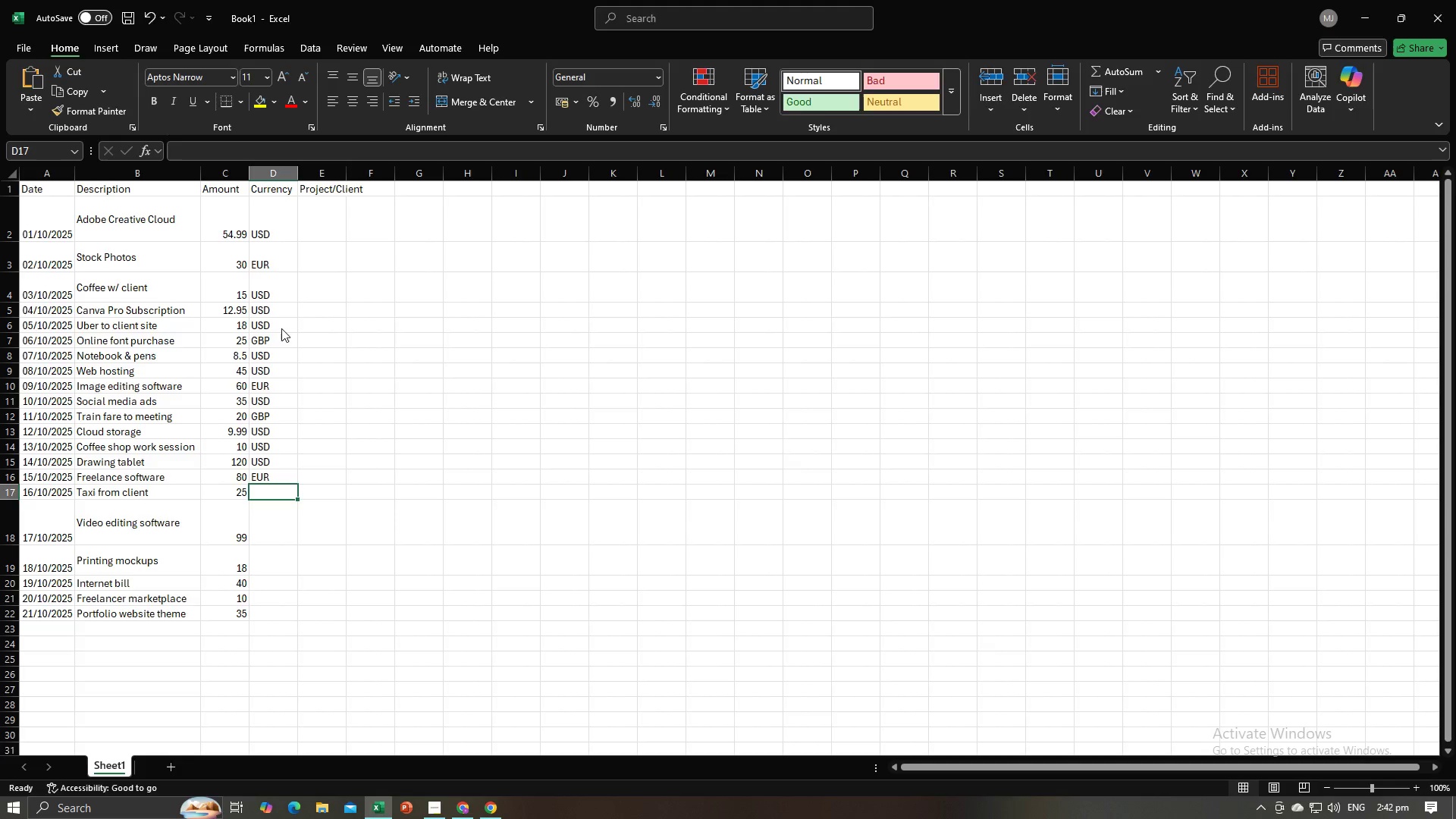 
key(Alt+AltLeft)
 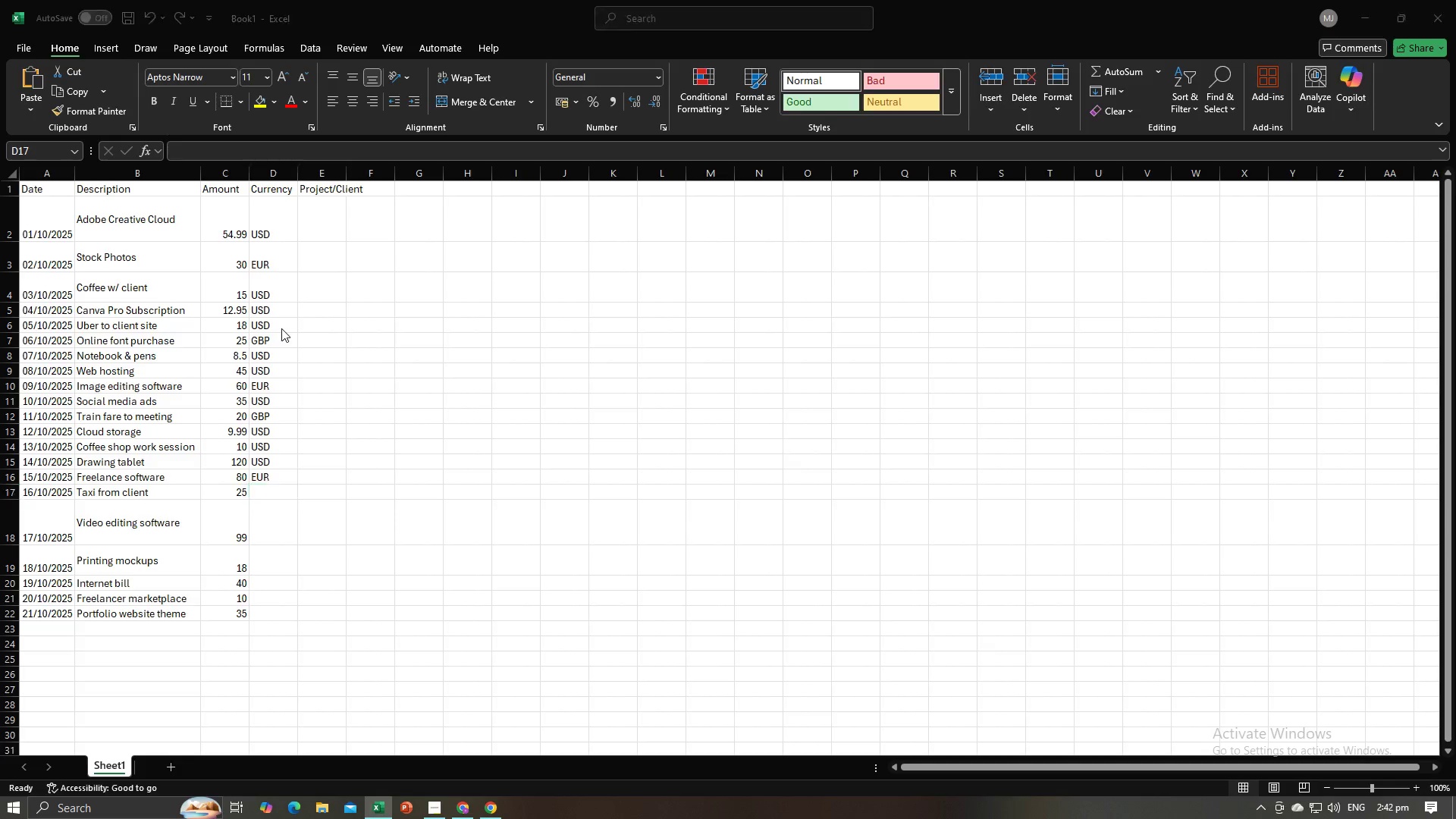 
key(Alt+Tab)
 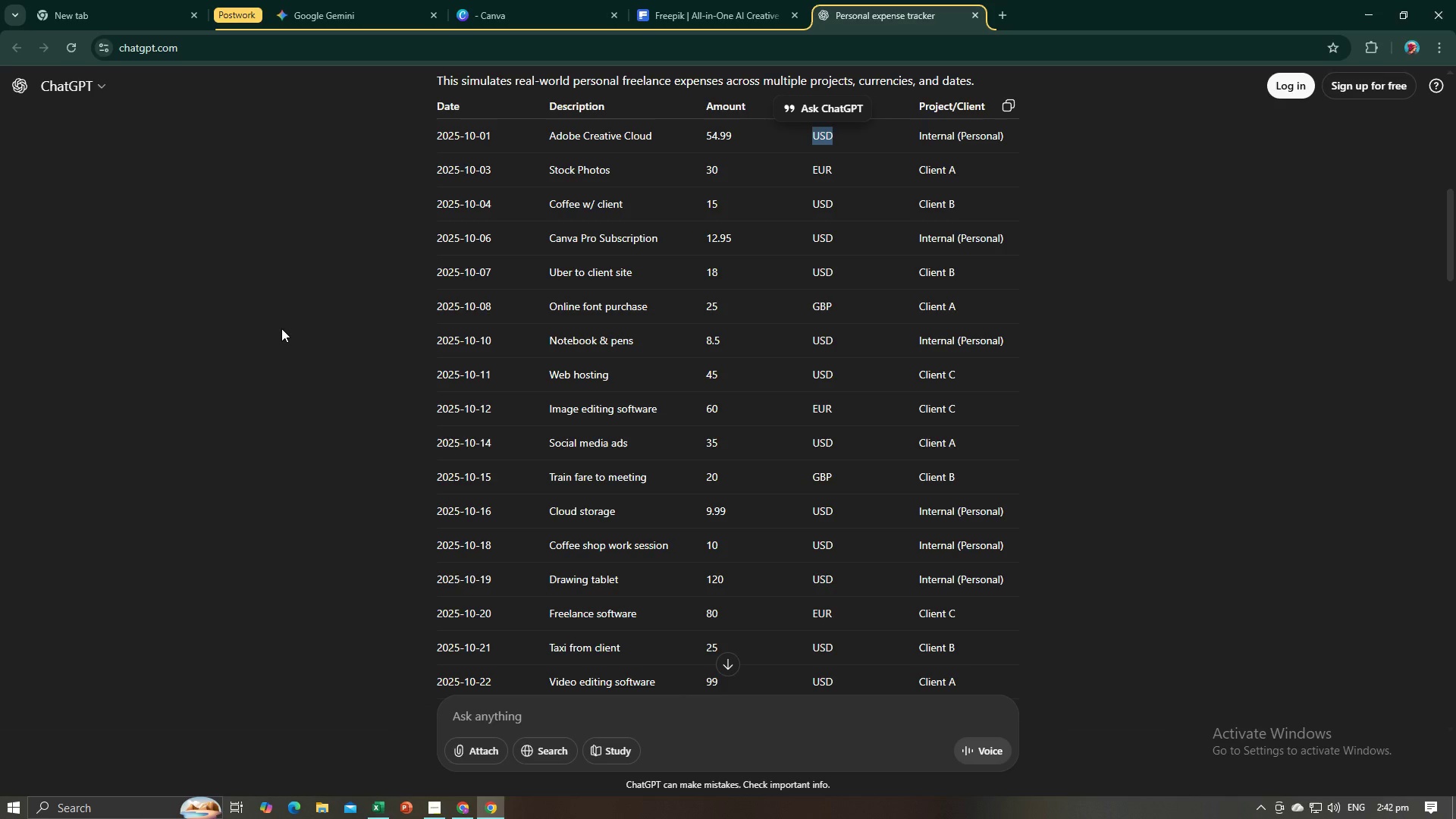 
key(Alt+AltLeft)
 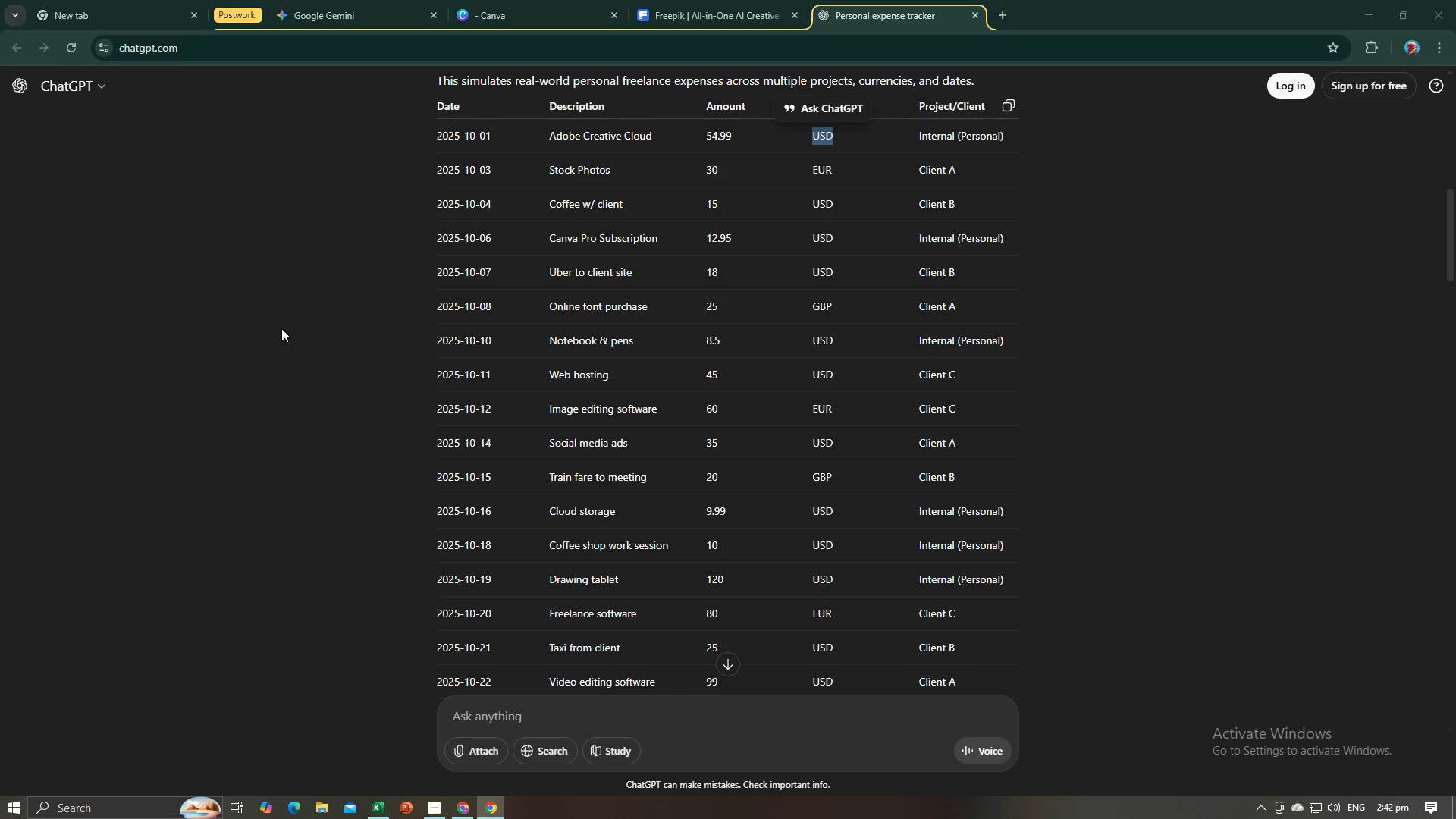 
key(Alt+Tab)
 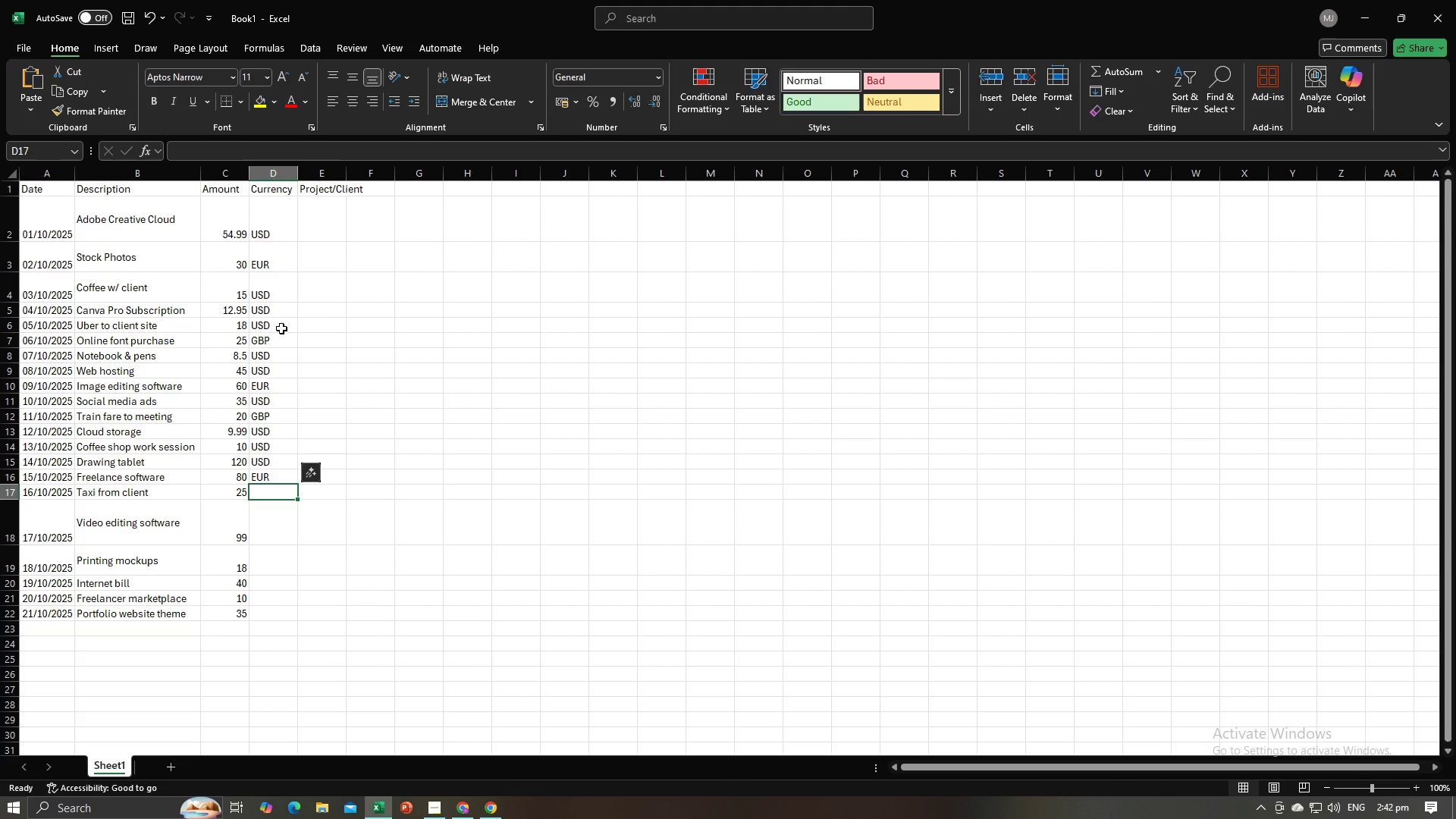 
key(U)